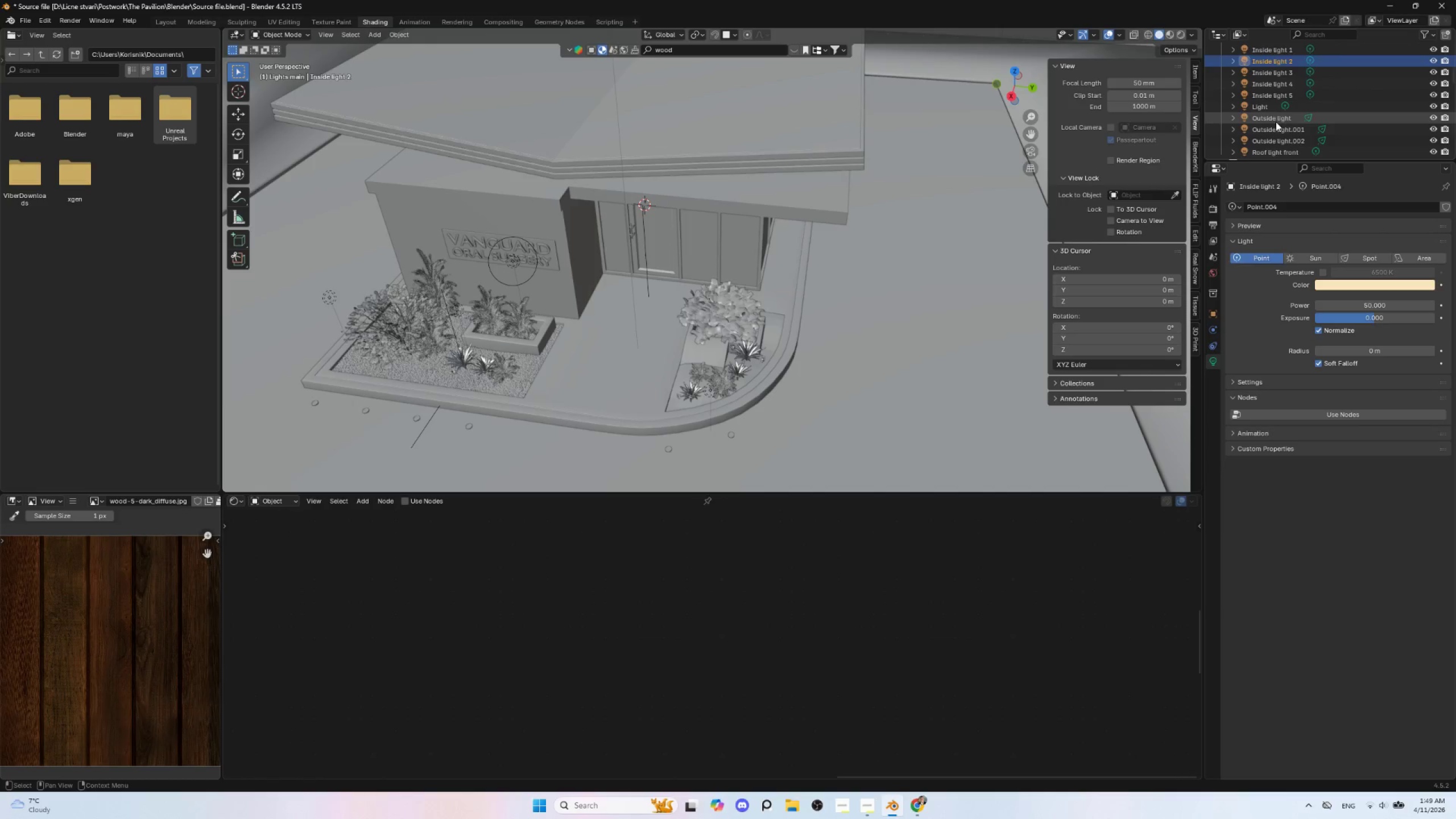 
double_click([1276, 134])
 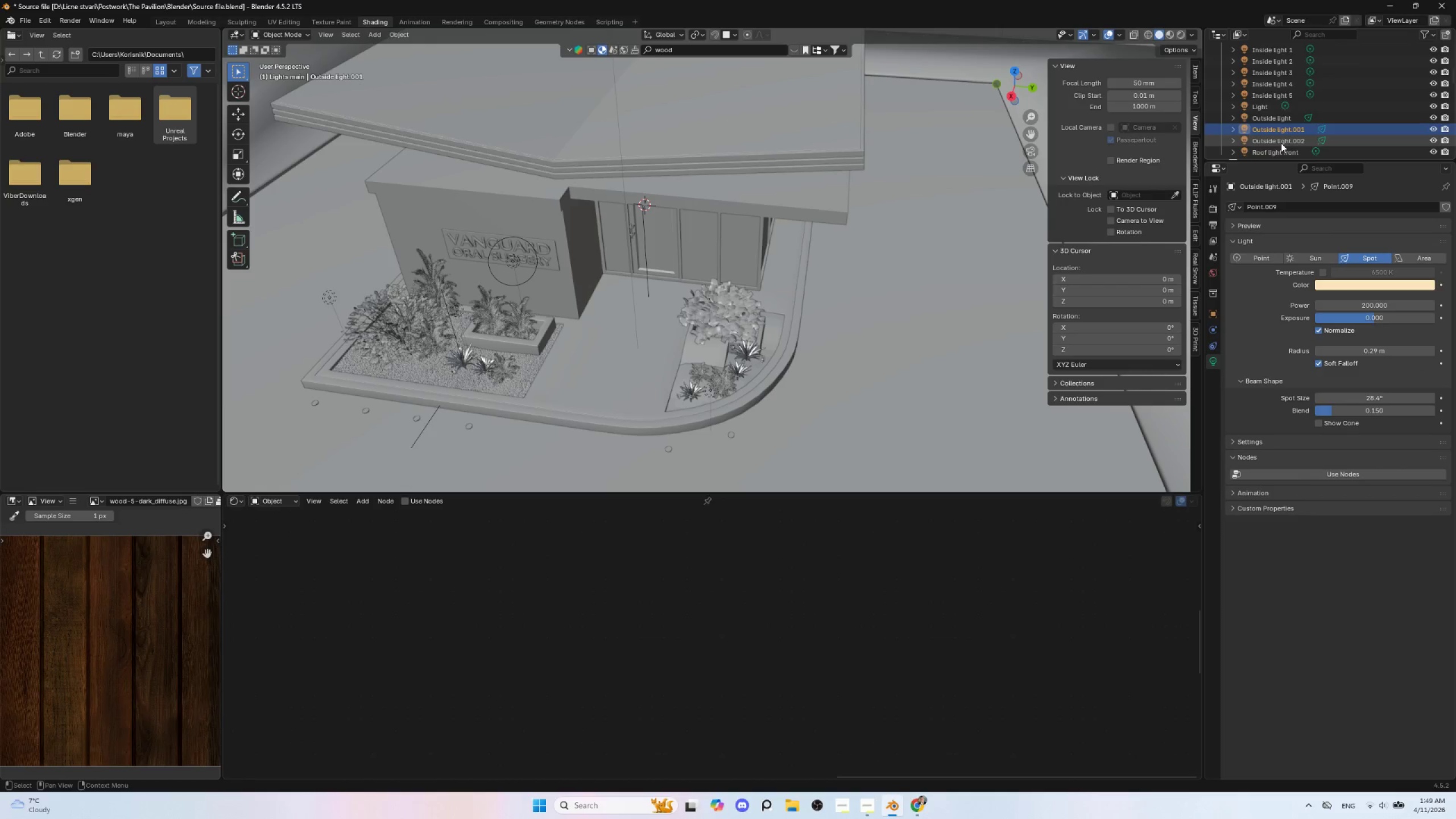 
scroll: coordinate [1281, 144], scroll_direction: down, amount: 2.0
 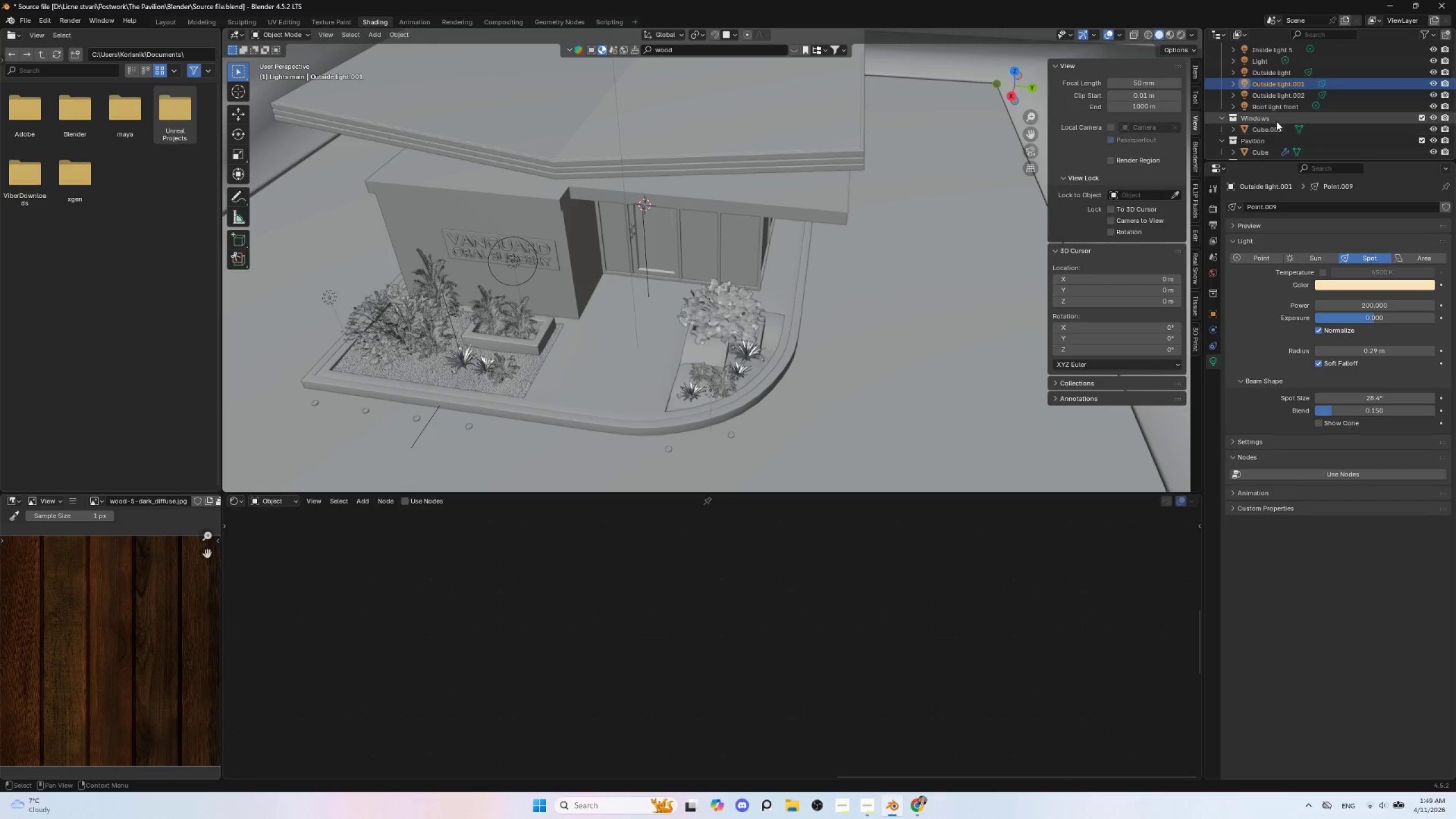 
left_click([1276, 121])
 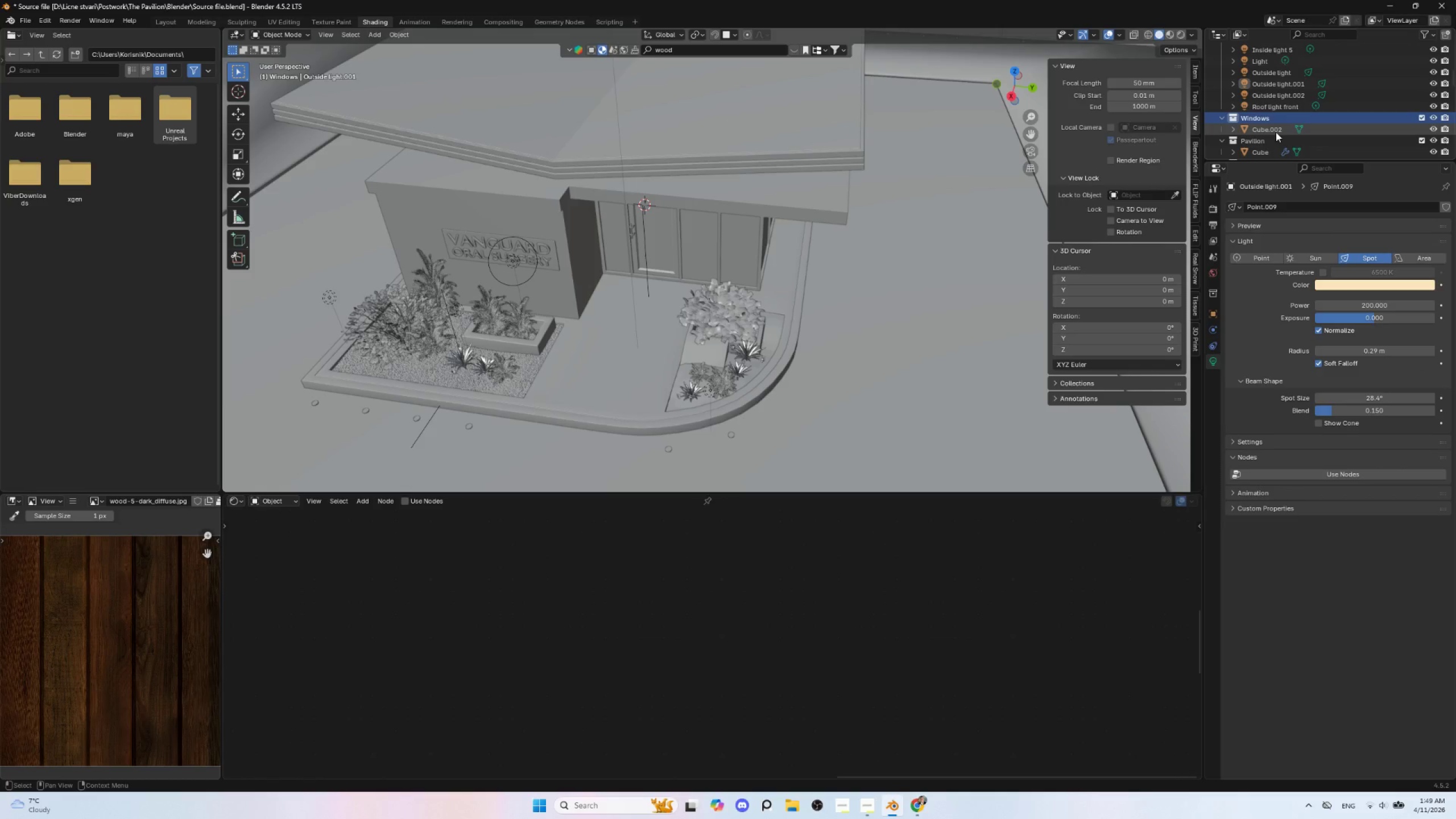 
left_click([1276, 132])
 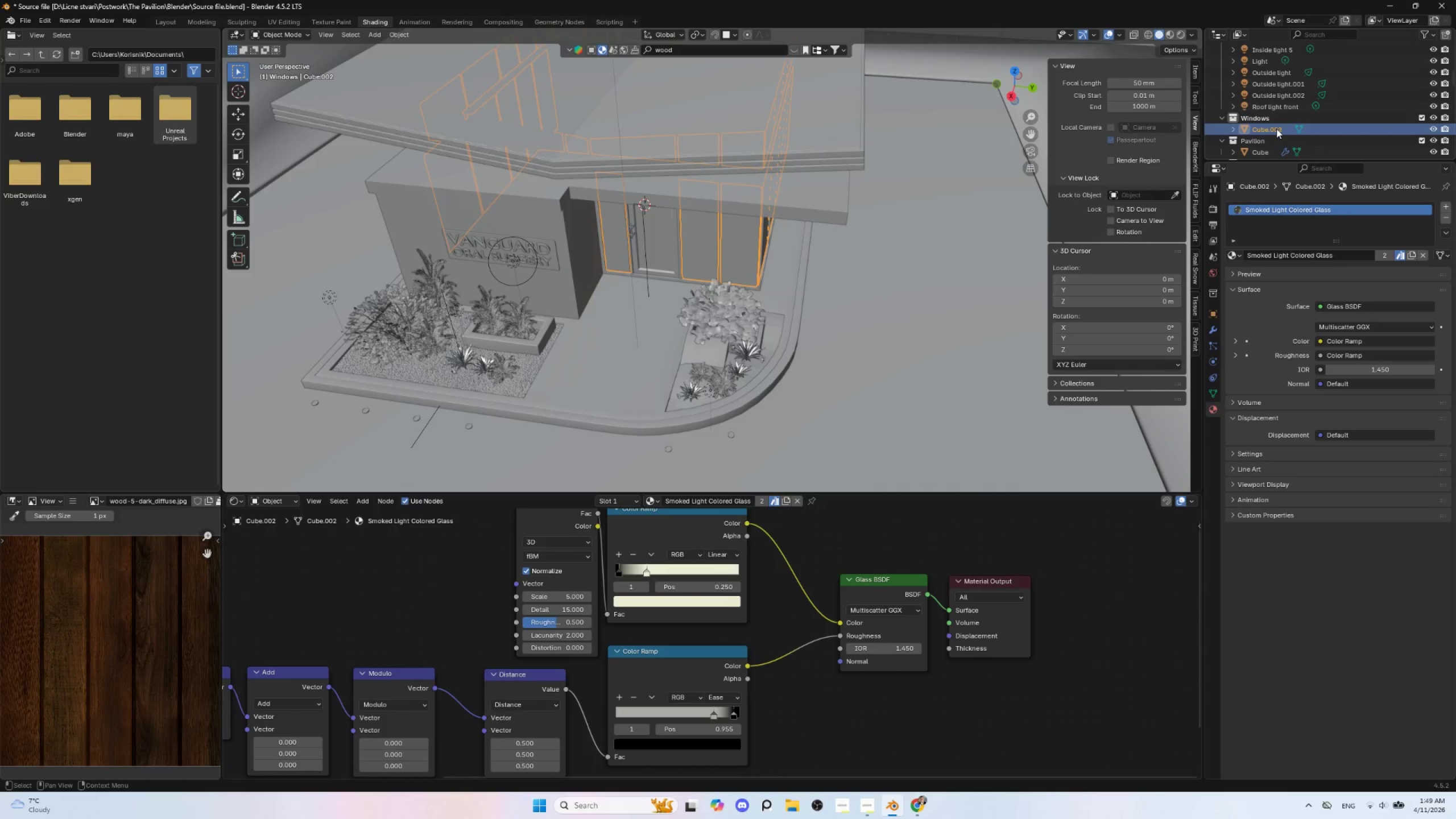 
double_click([1276, 129])
 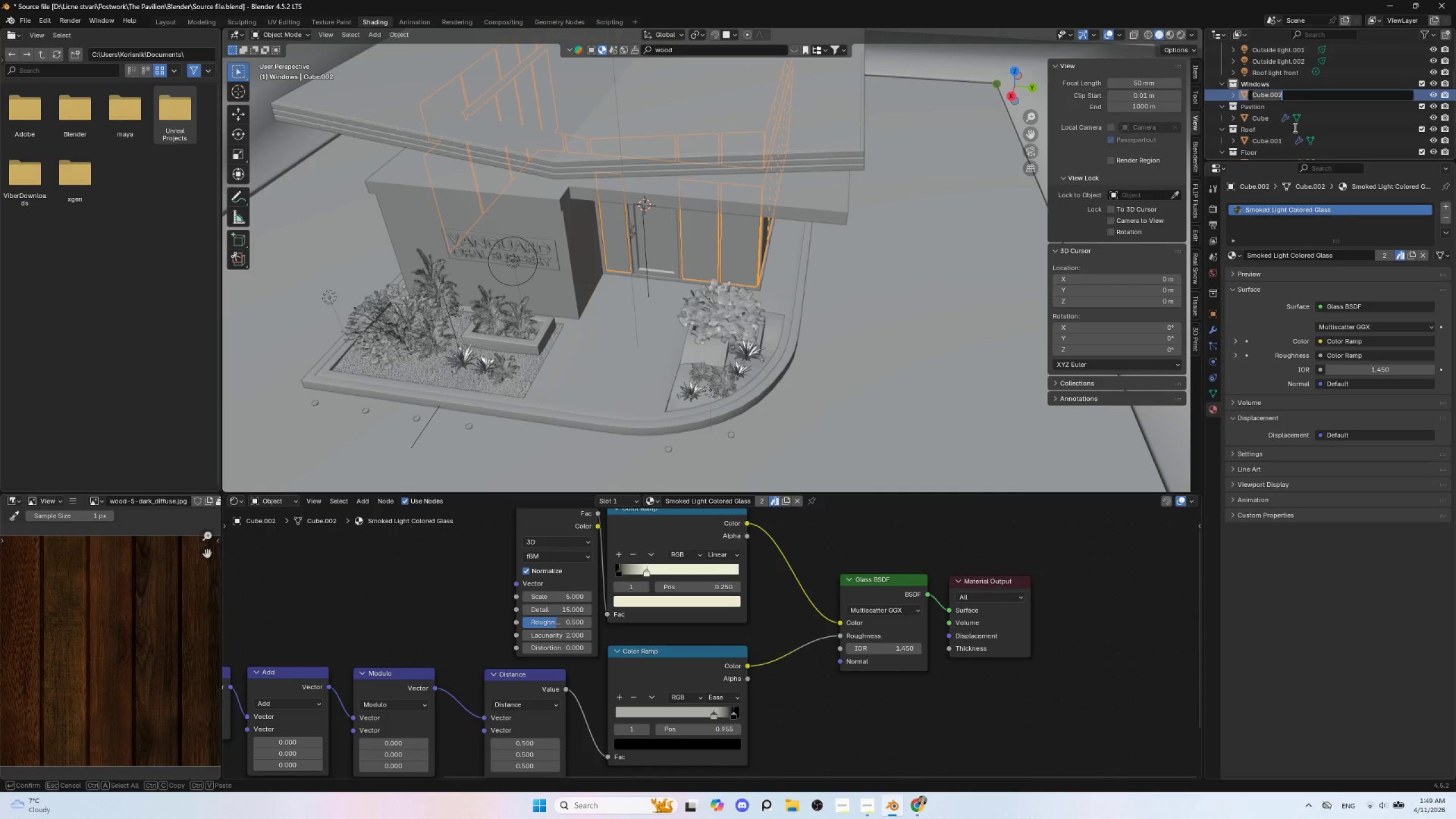 
type(Wind)
 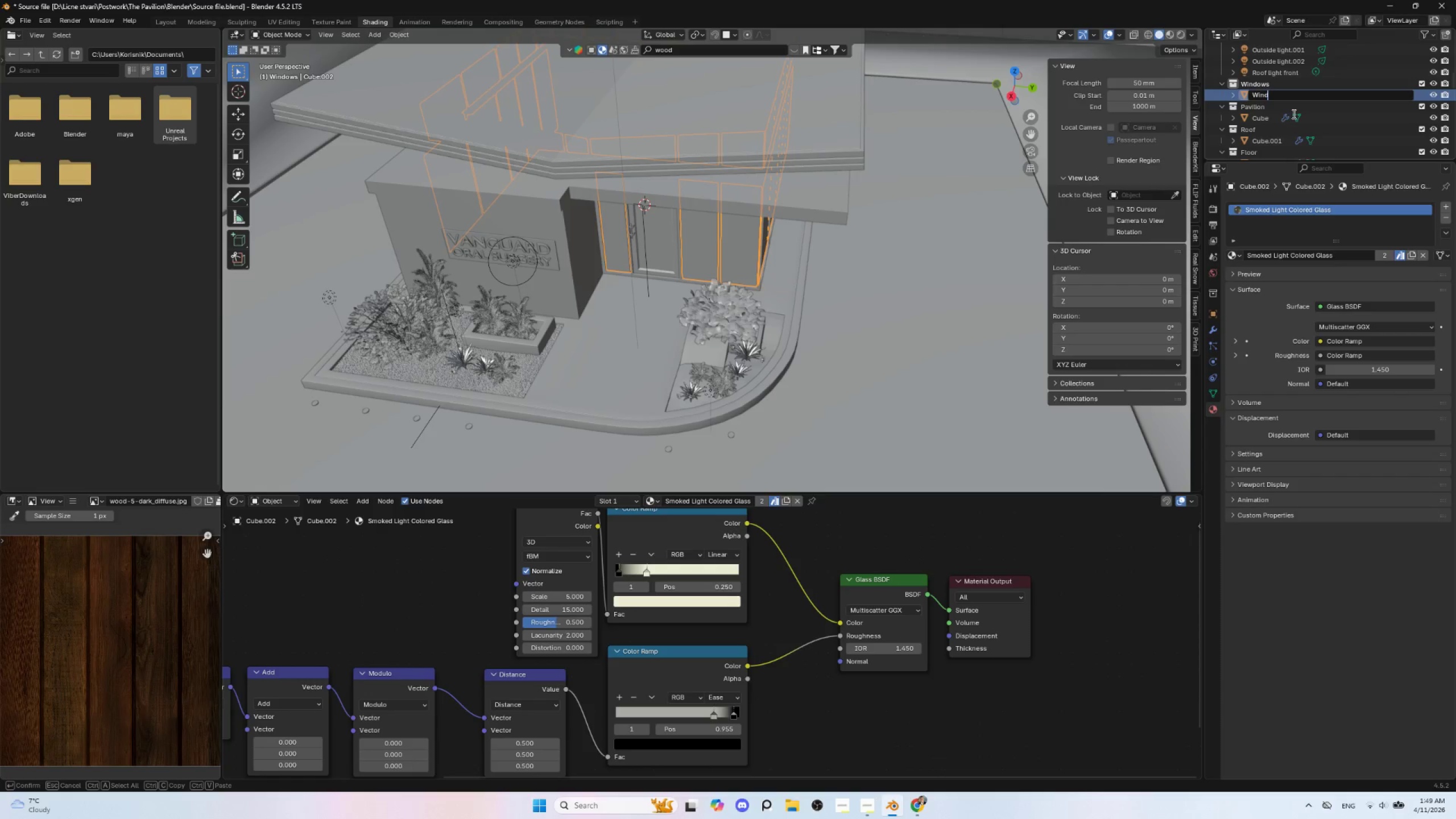 
type(ows)
 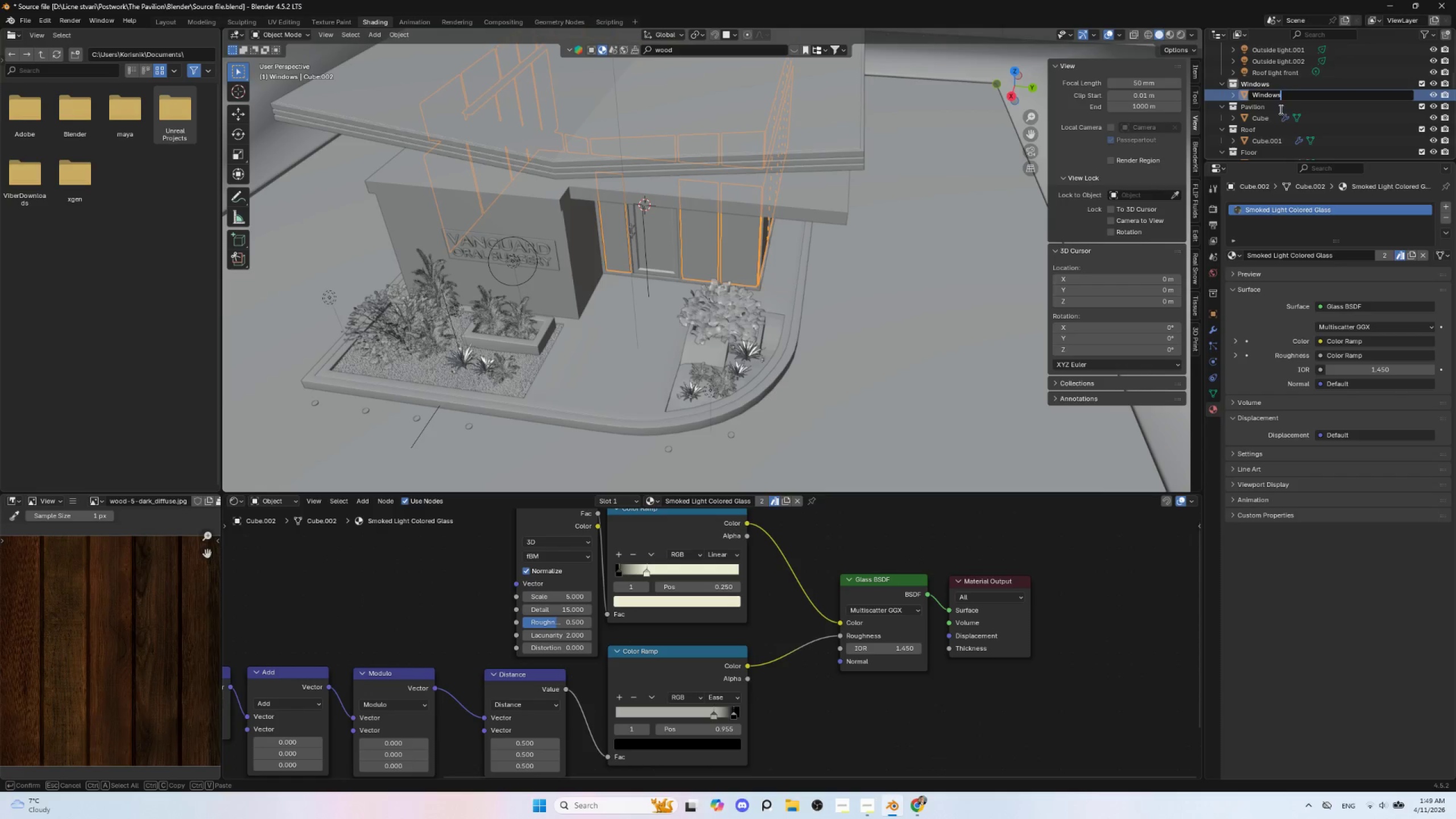 
left_click([1278, 109])
 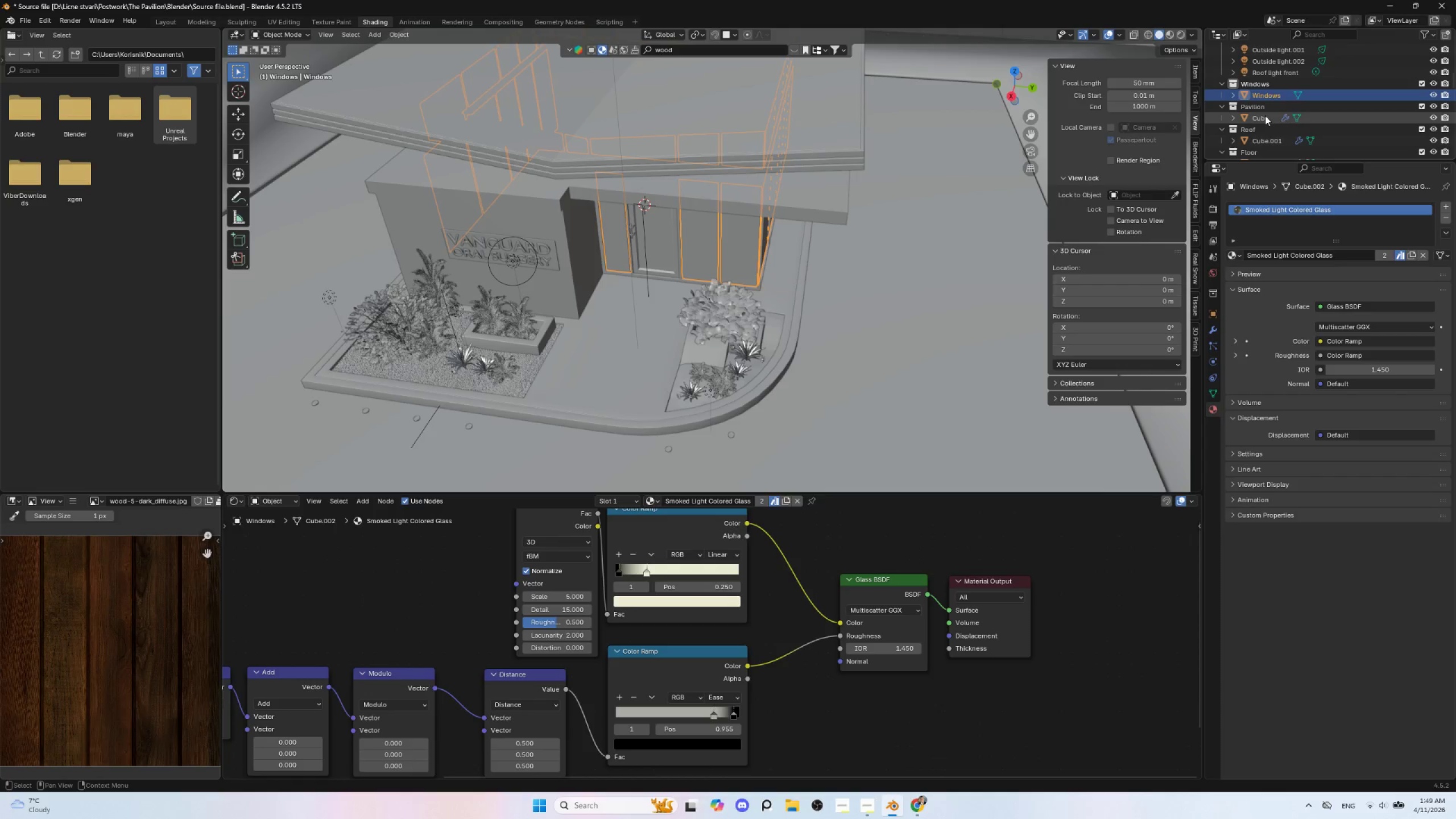 
left_click([1265, 115])
 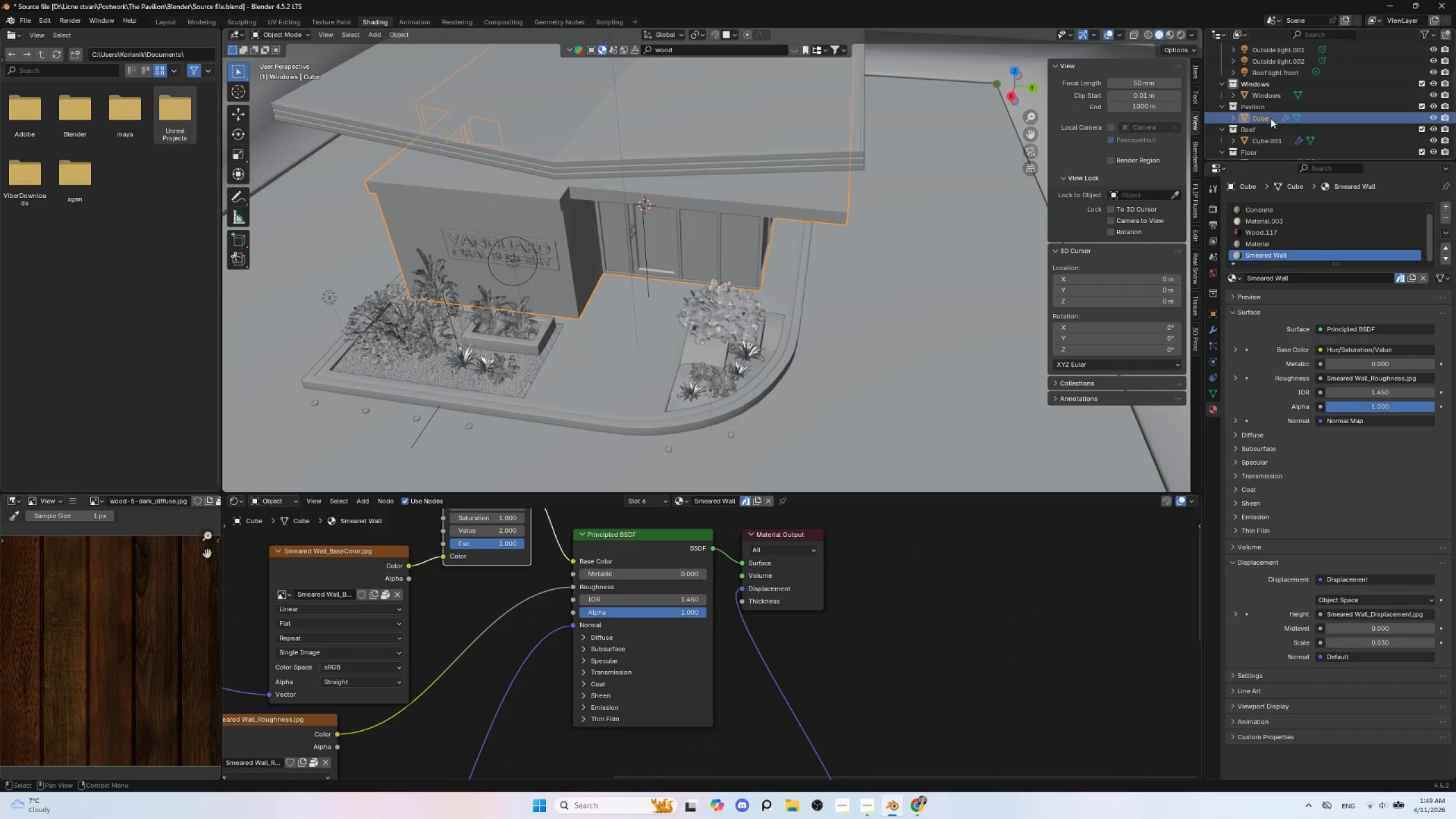 
double_click([1271, 118])
 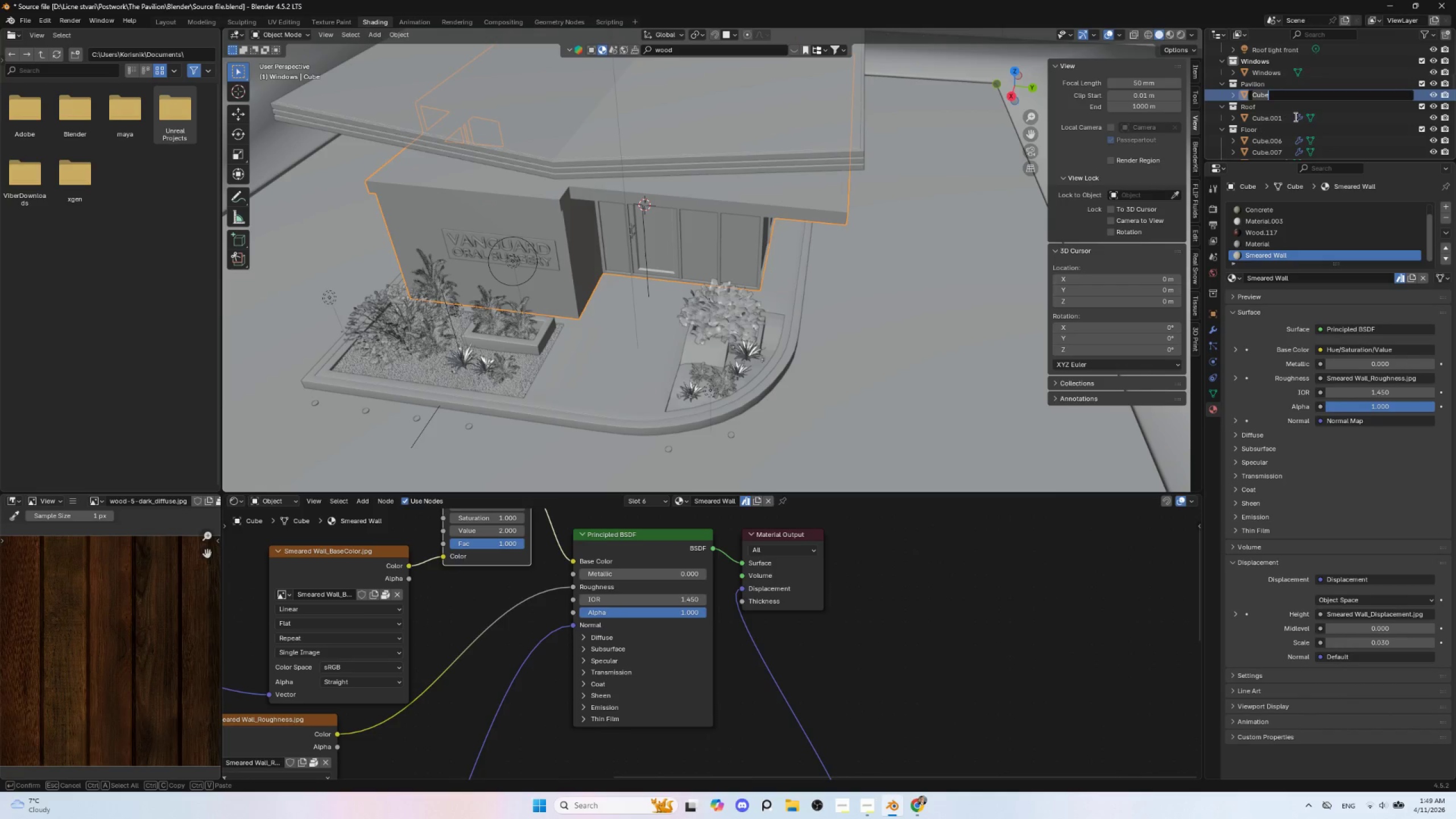 
type(Building)
 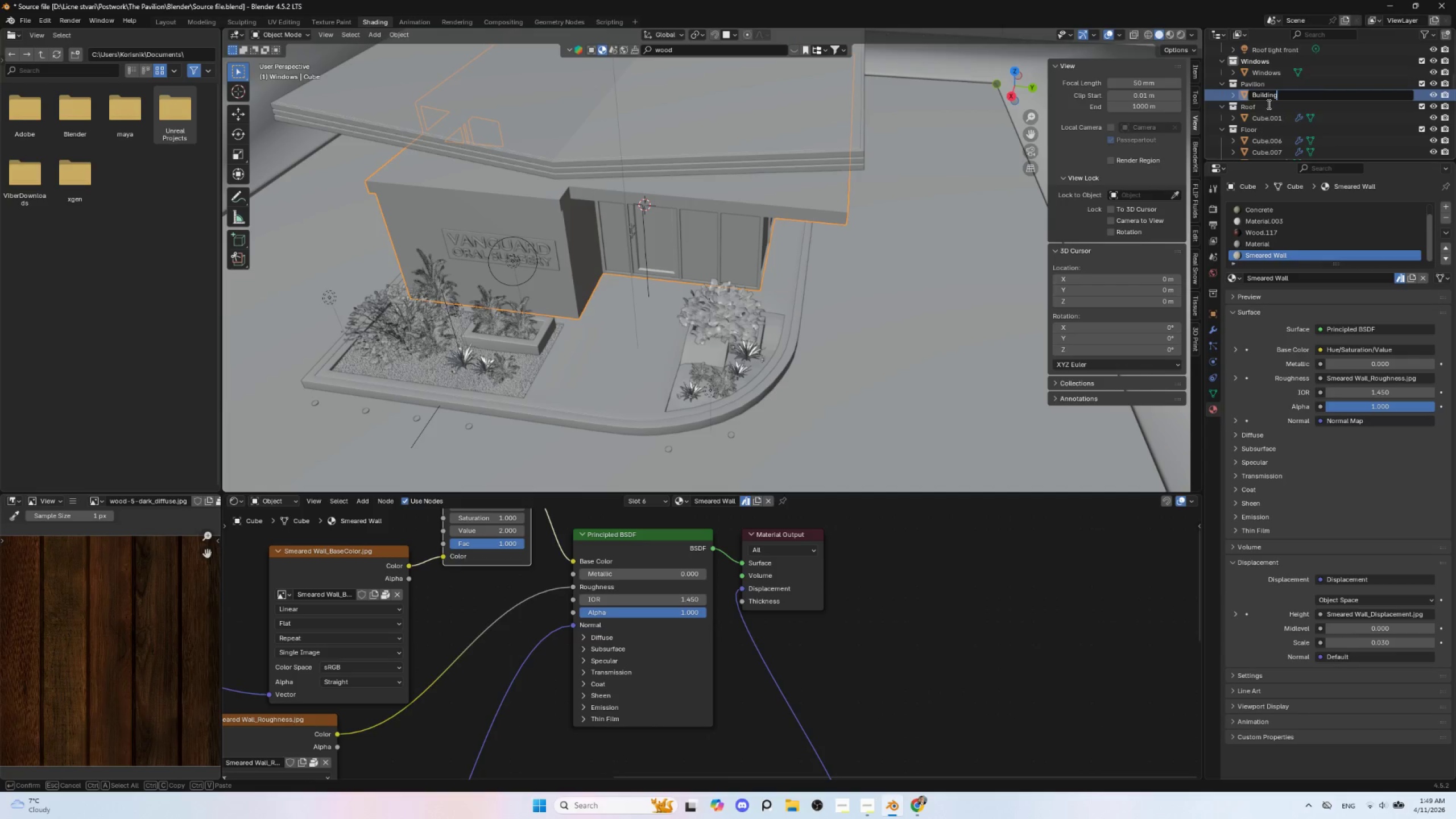 
left_click([1267, 107])
 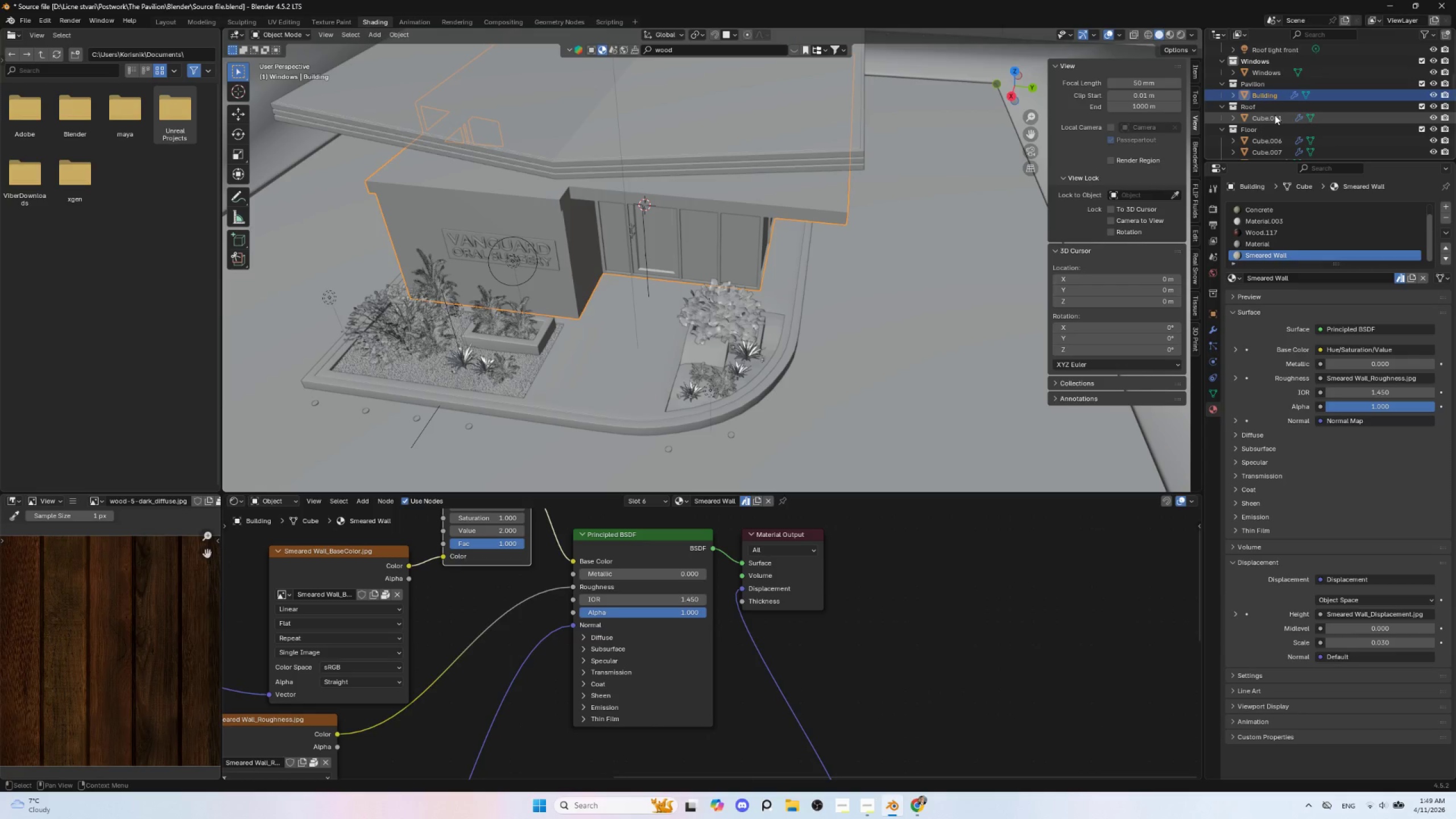 
left_click([1275, 115])
 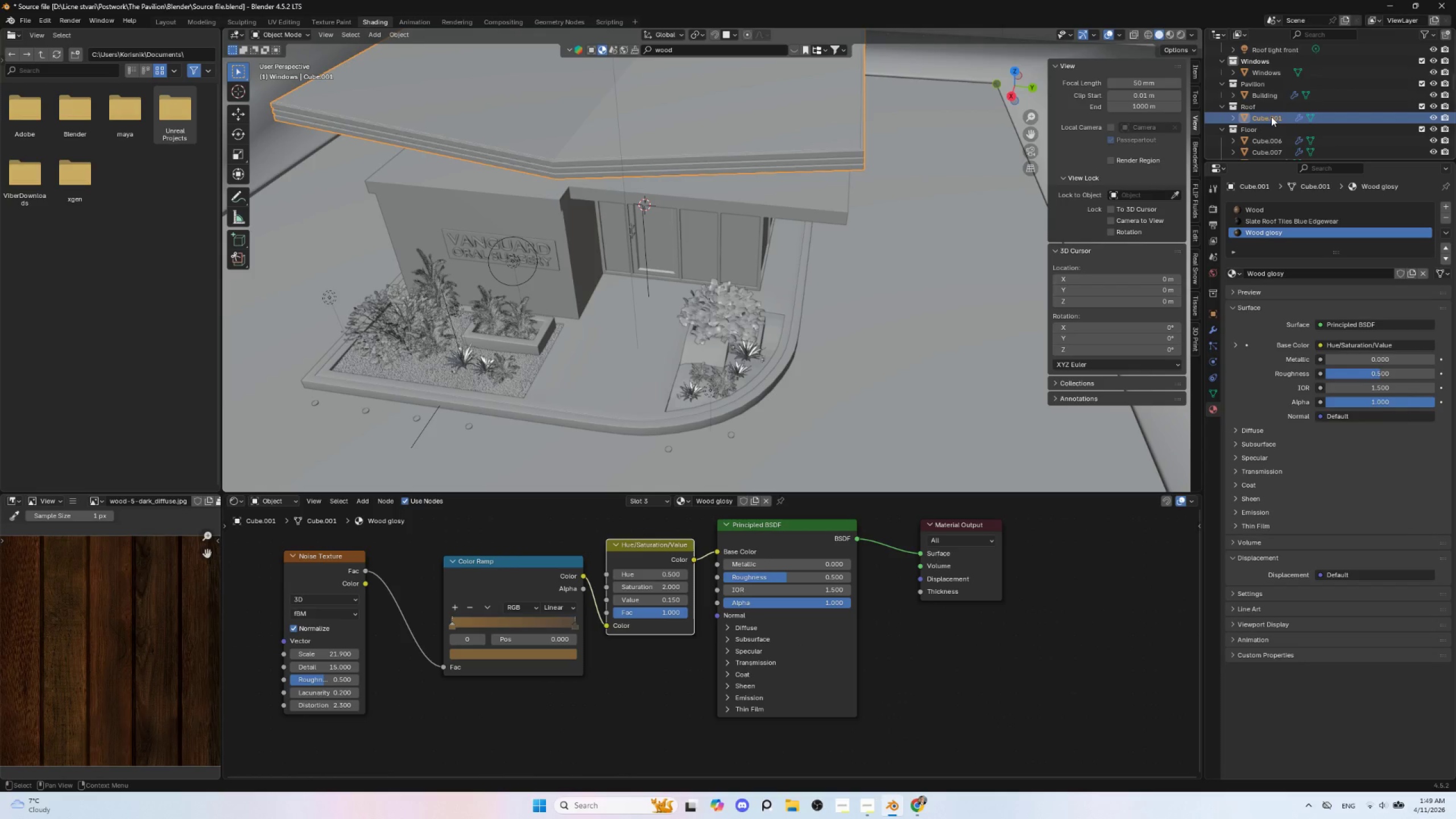 
double_click([1271, 116])
 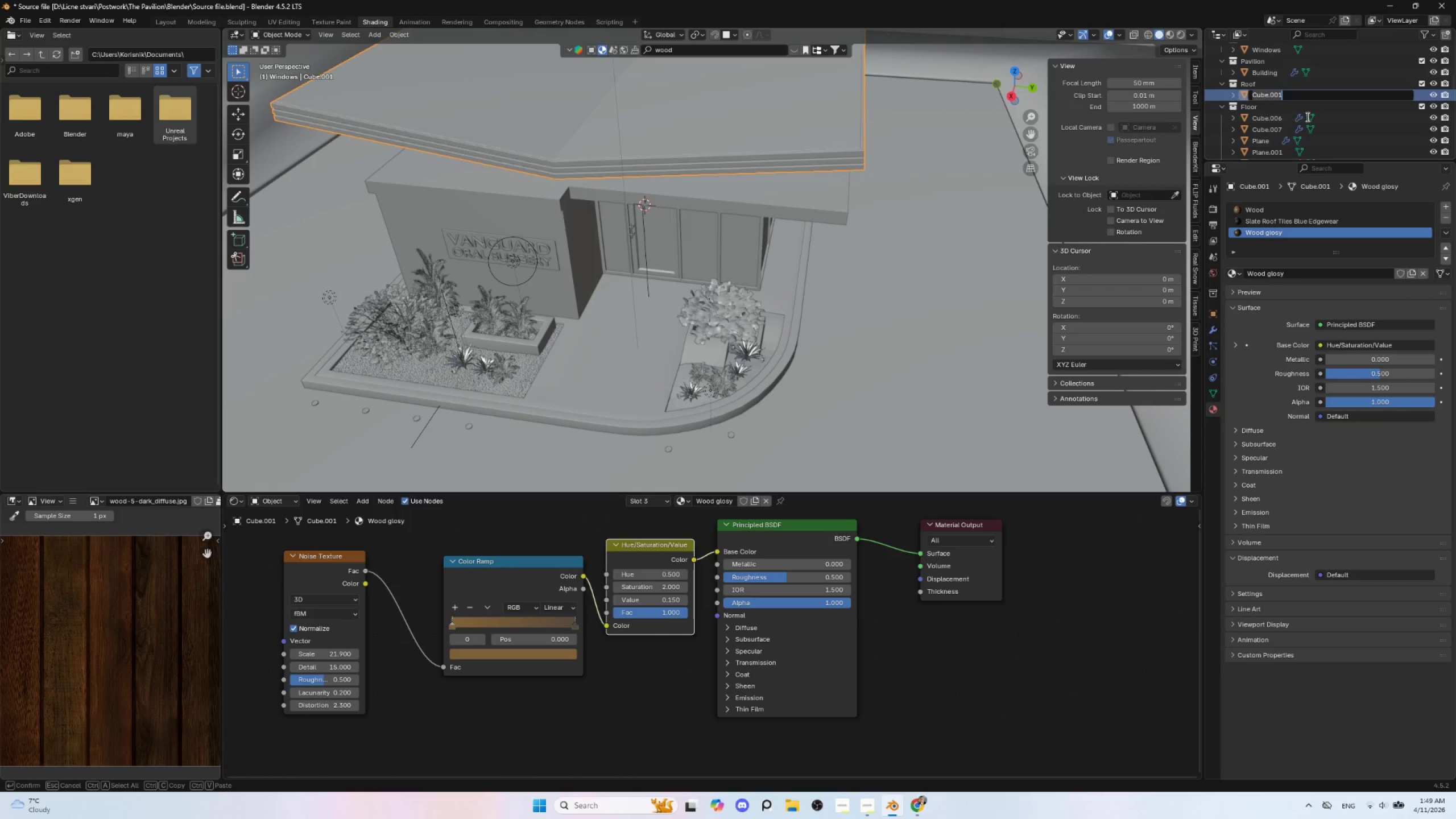 
type(Roof)
 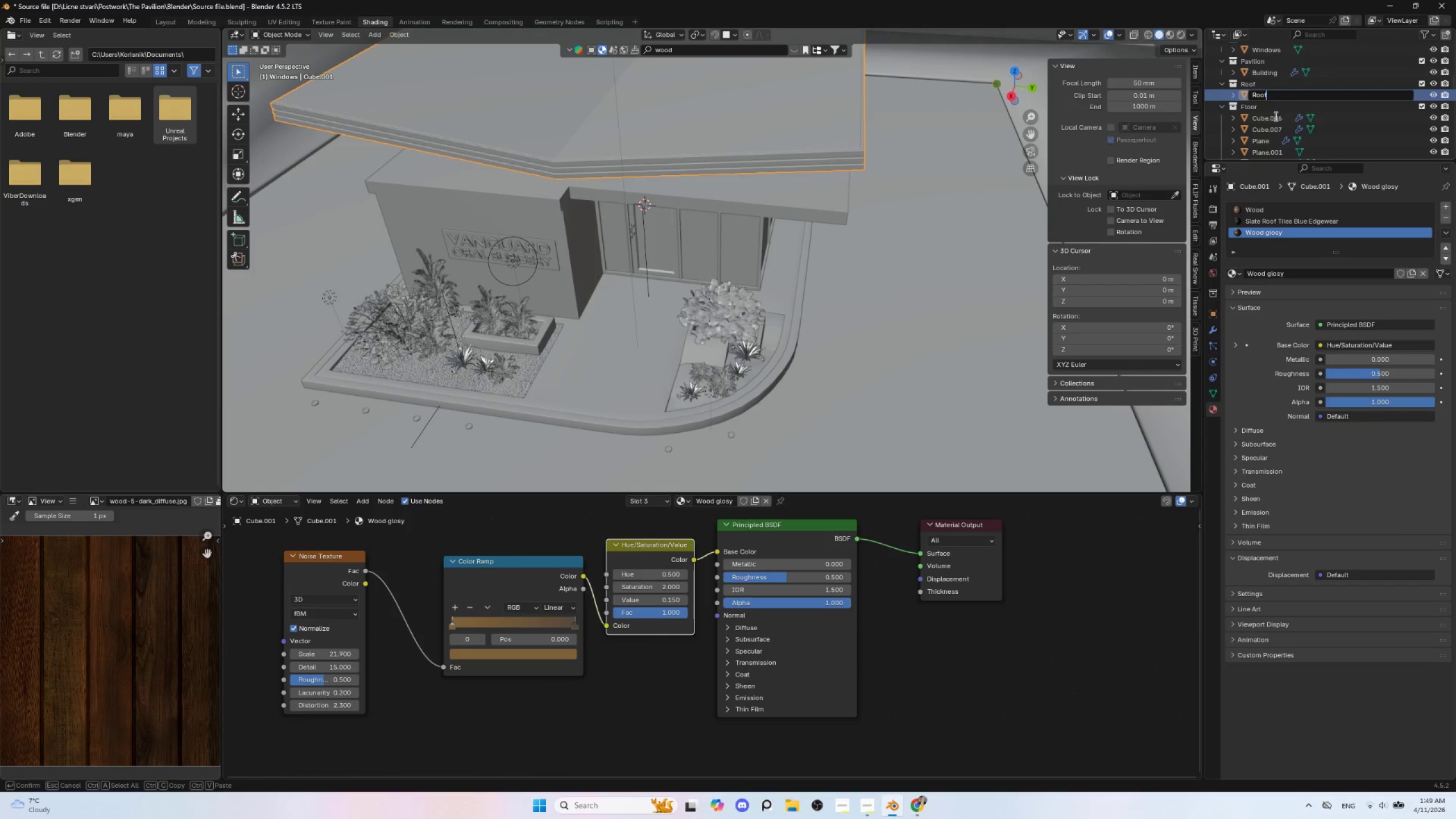 
left_click([1275, 115])
 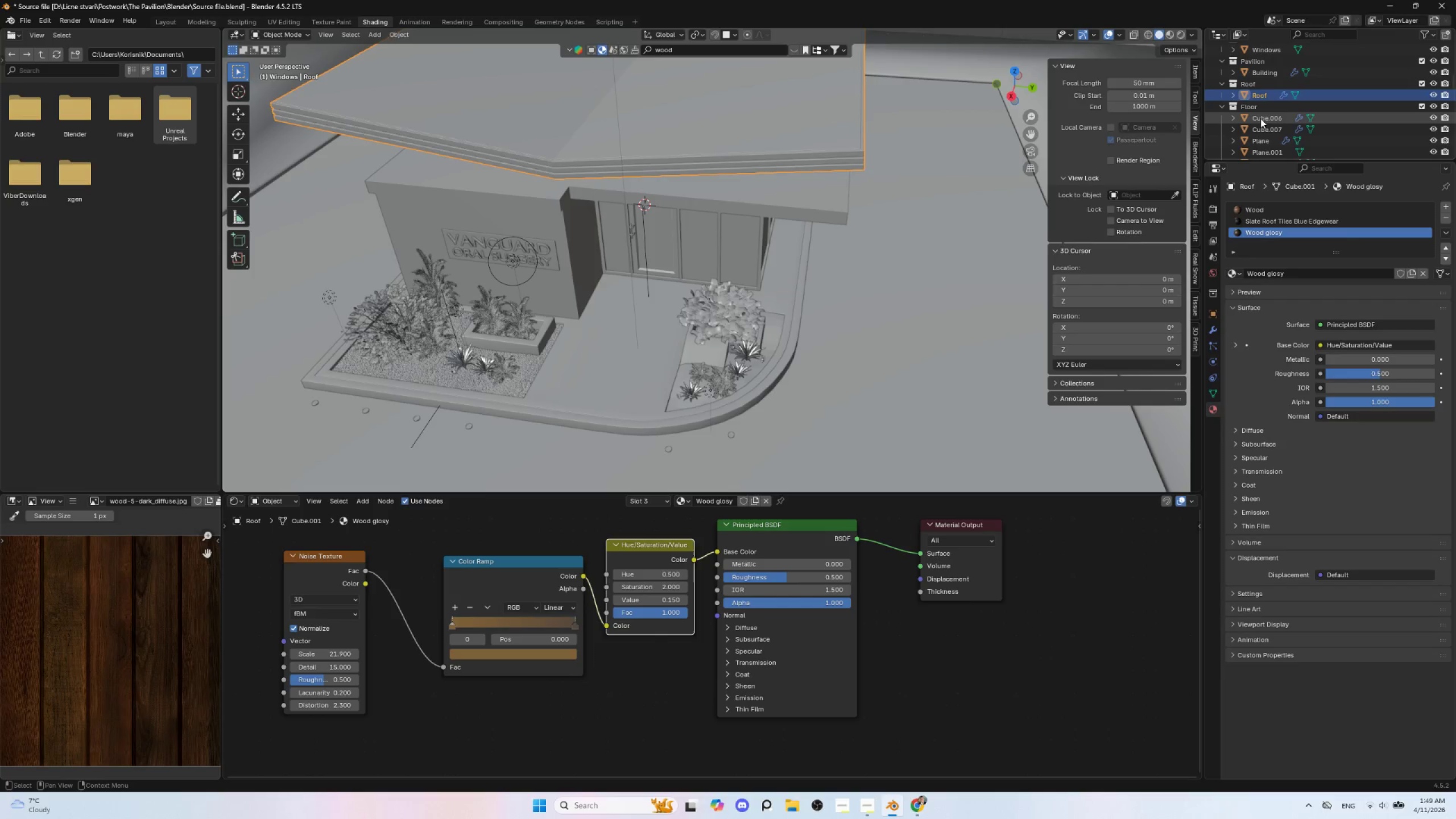 
left_click([1260, 118])
 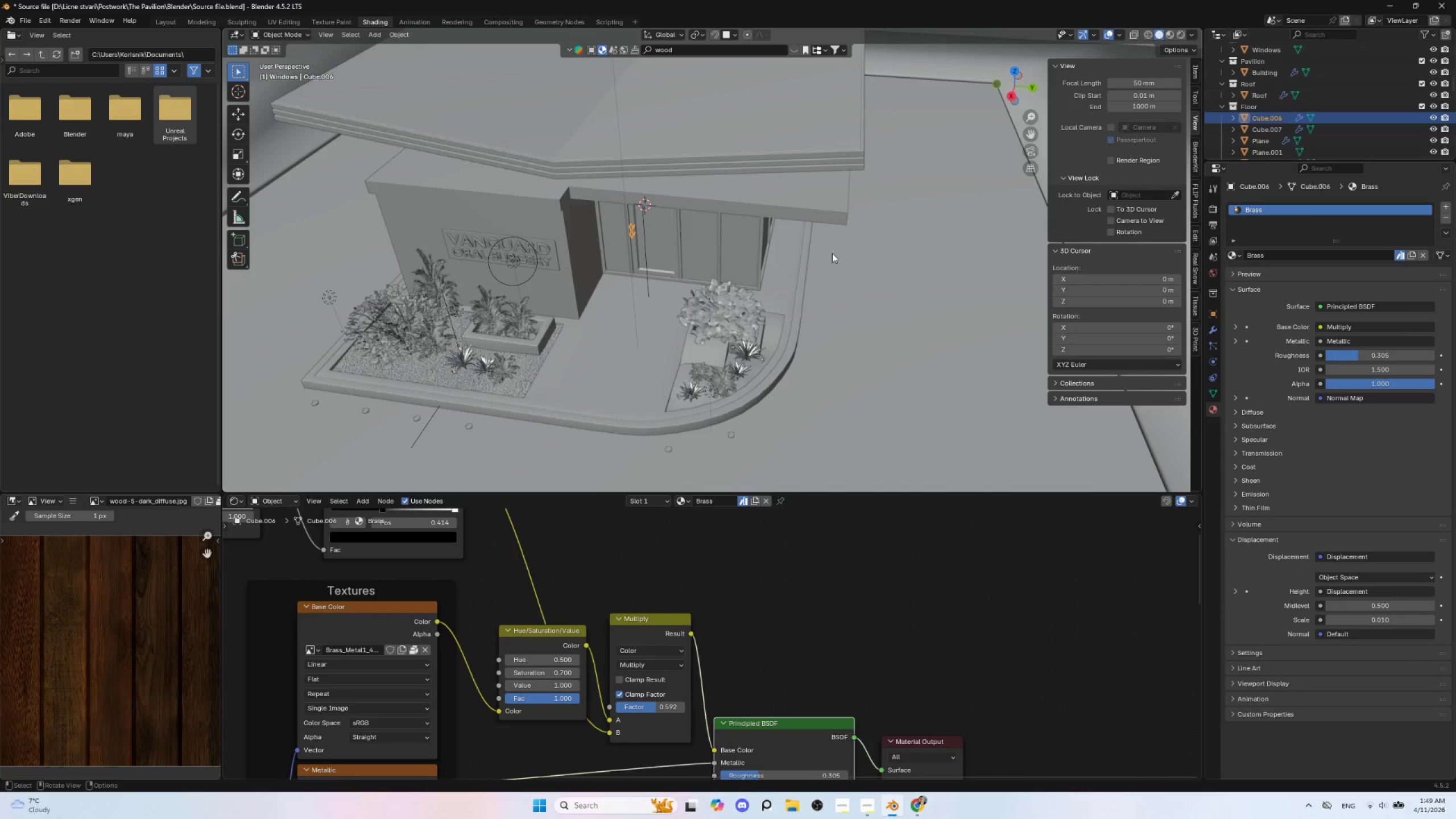 
scroll: coordinate [781, 271], scroll_direction: down, amount: 4.0
 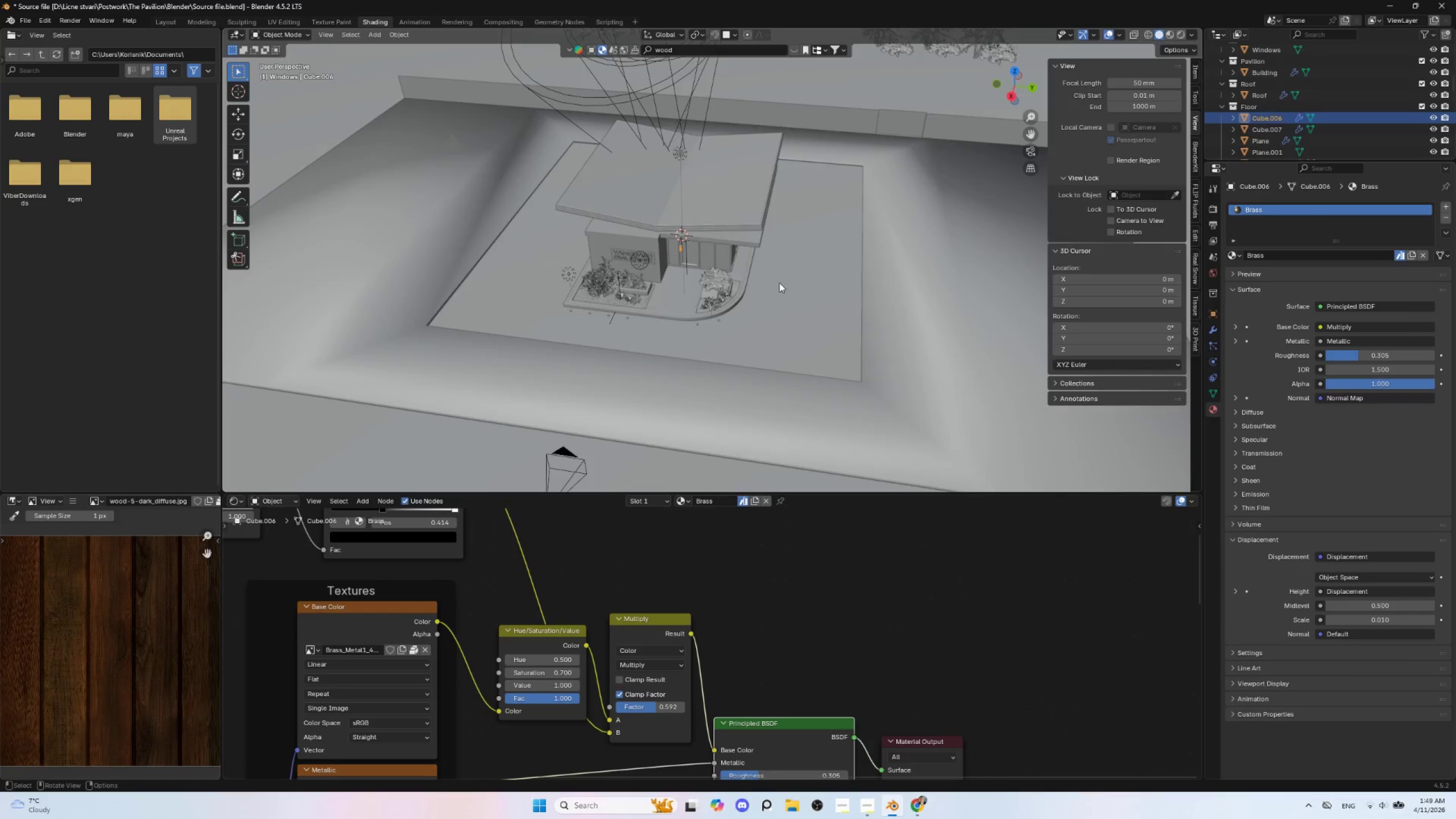 
scroll: coordinate [779, 283], scroll_direction: up, amount: 6.0
 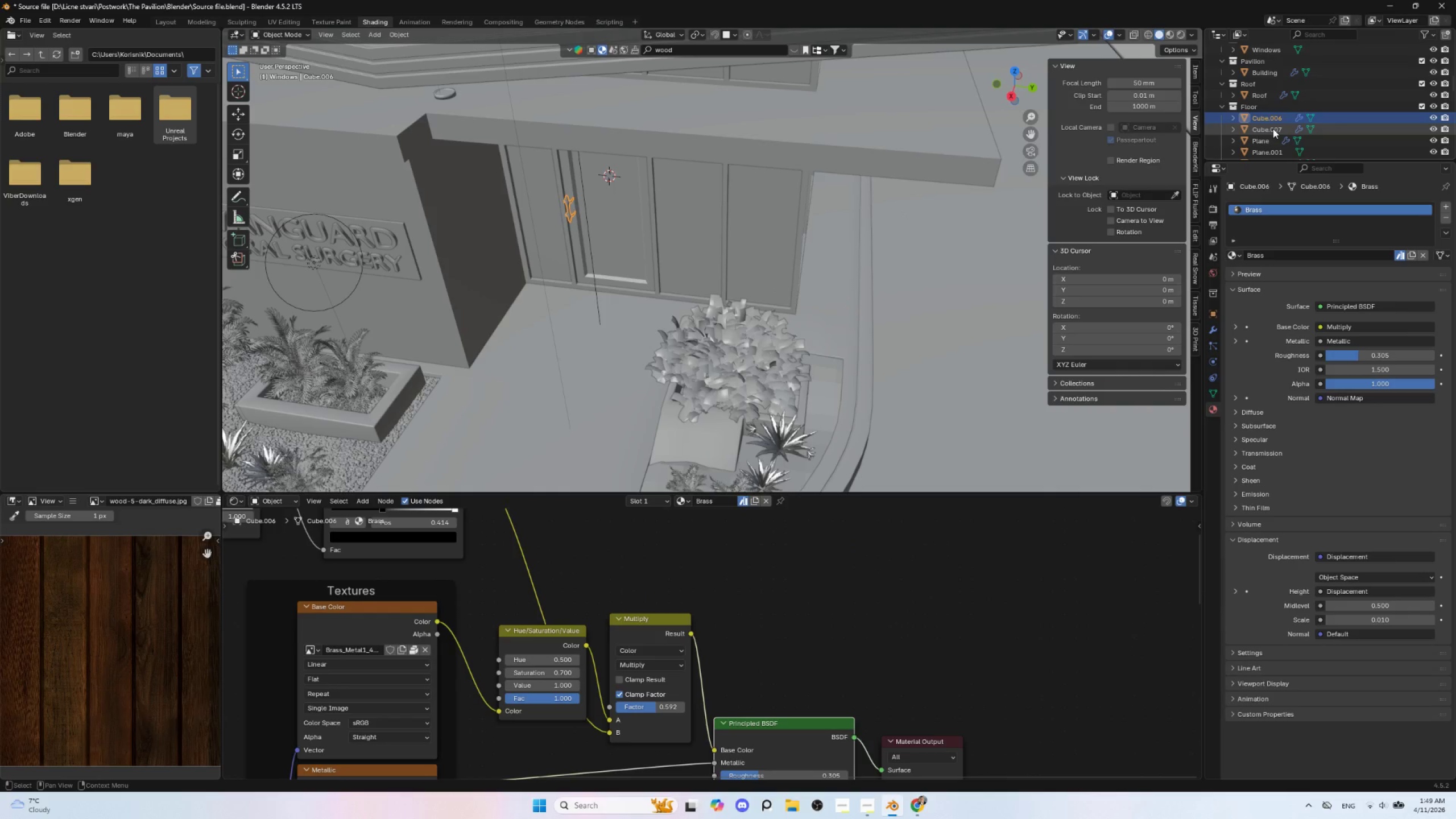 
wait(5.85)
 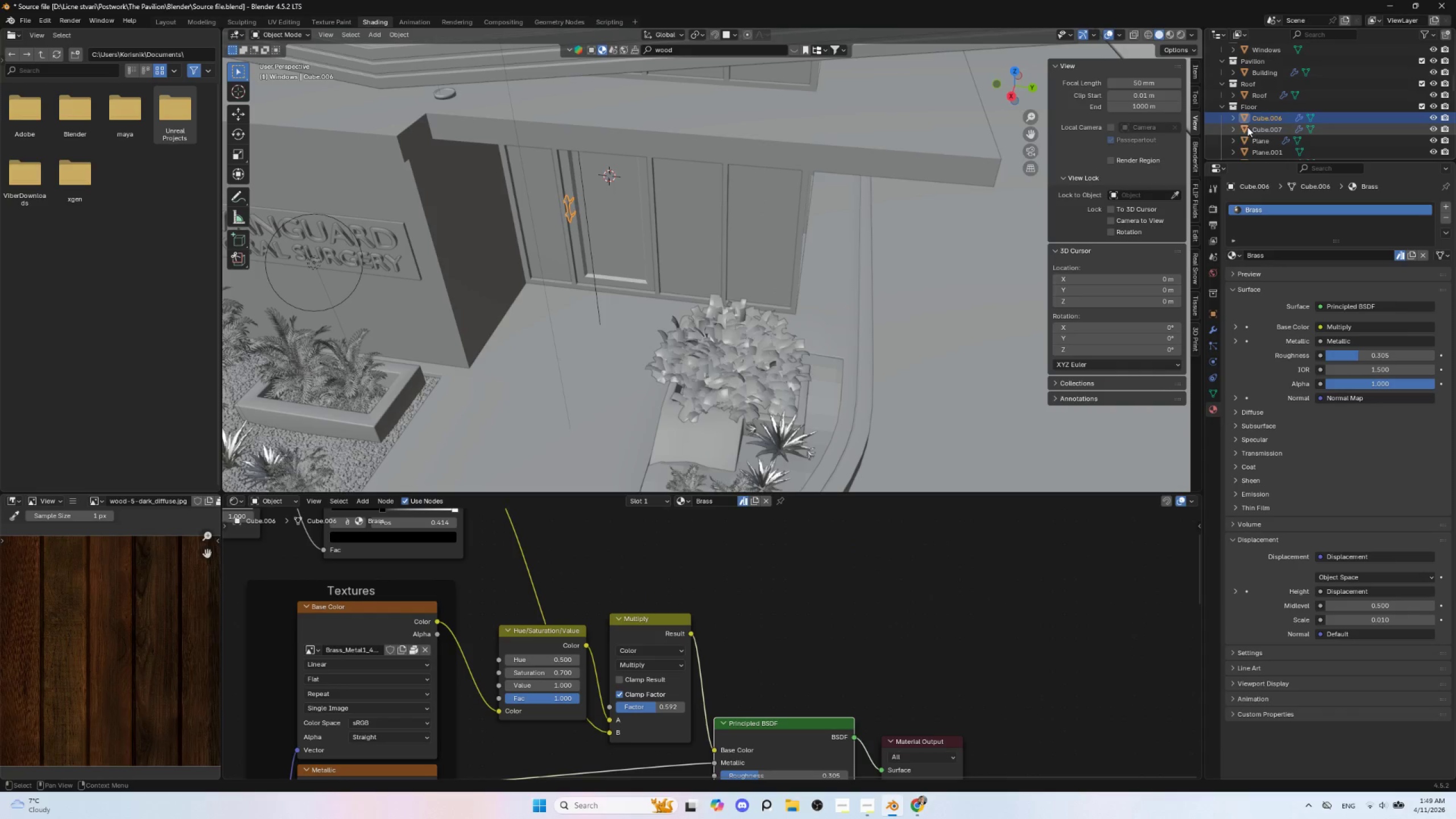 
key(M)
 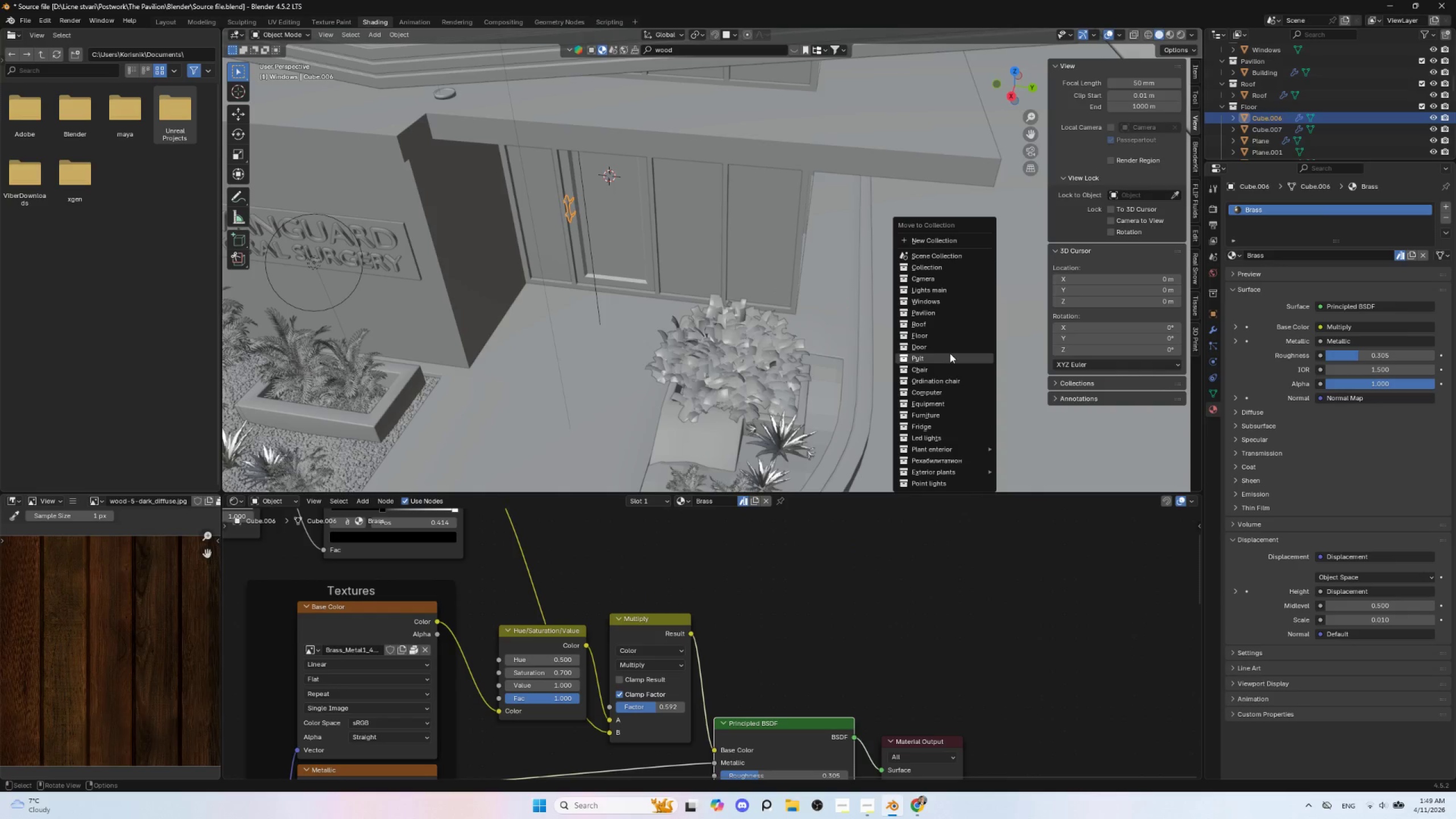 
left_click([948, 346])
 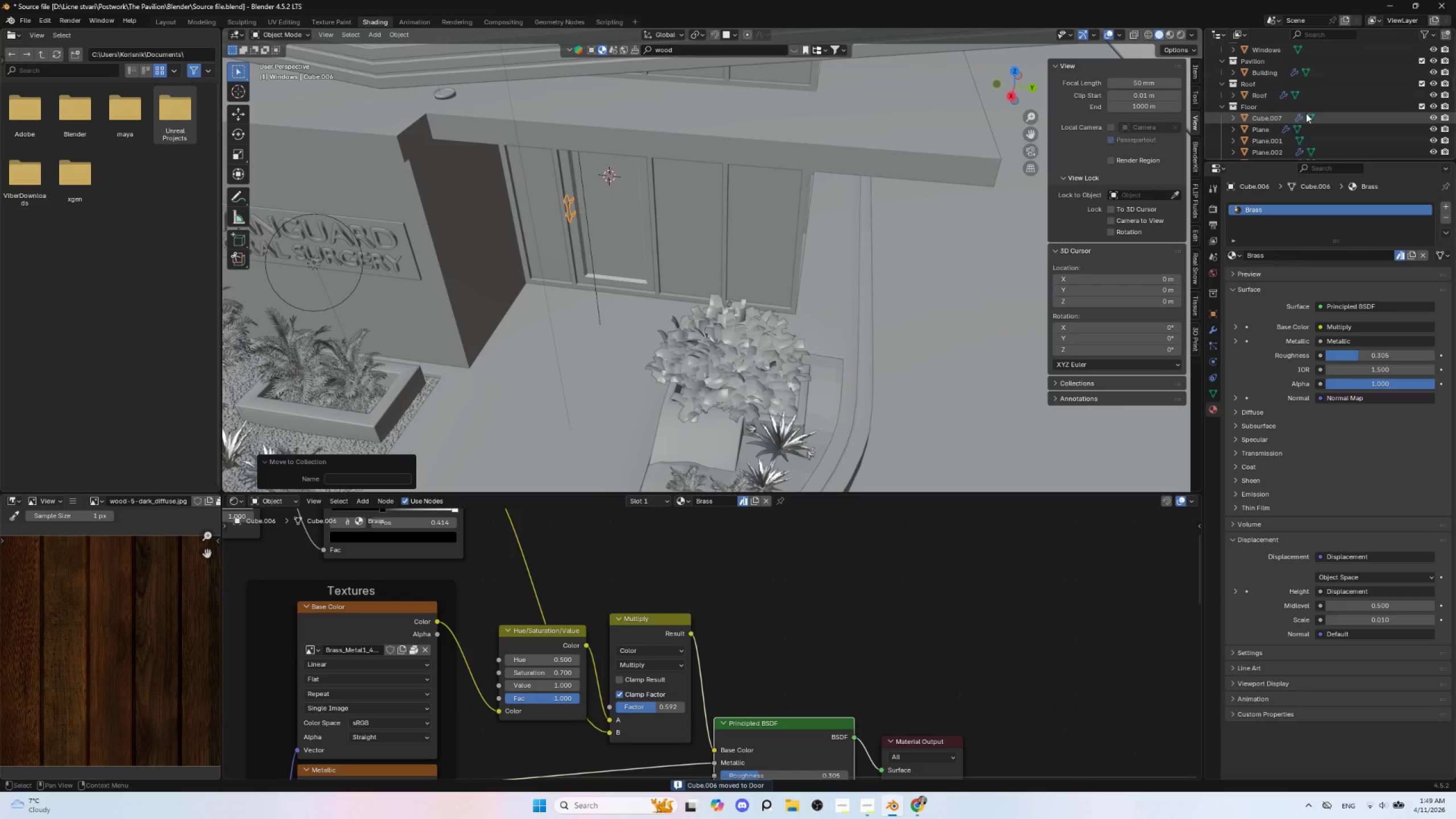 
key(Delete)
 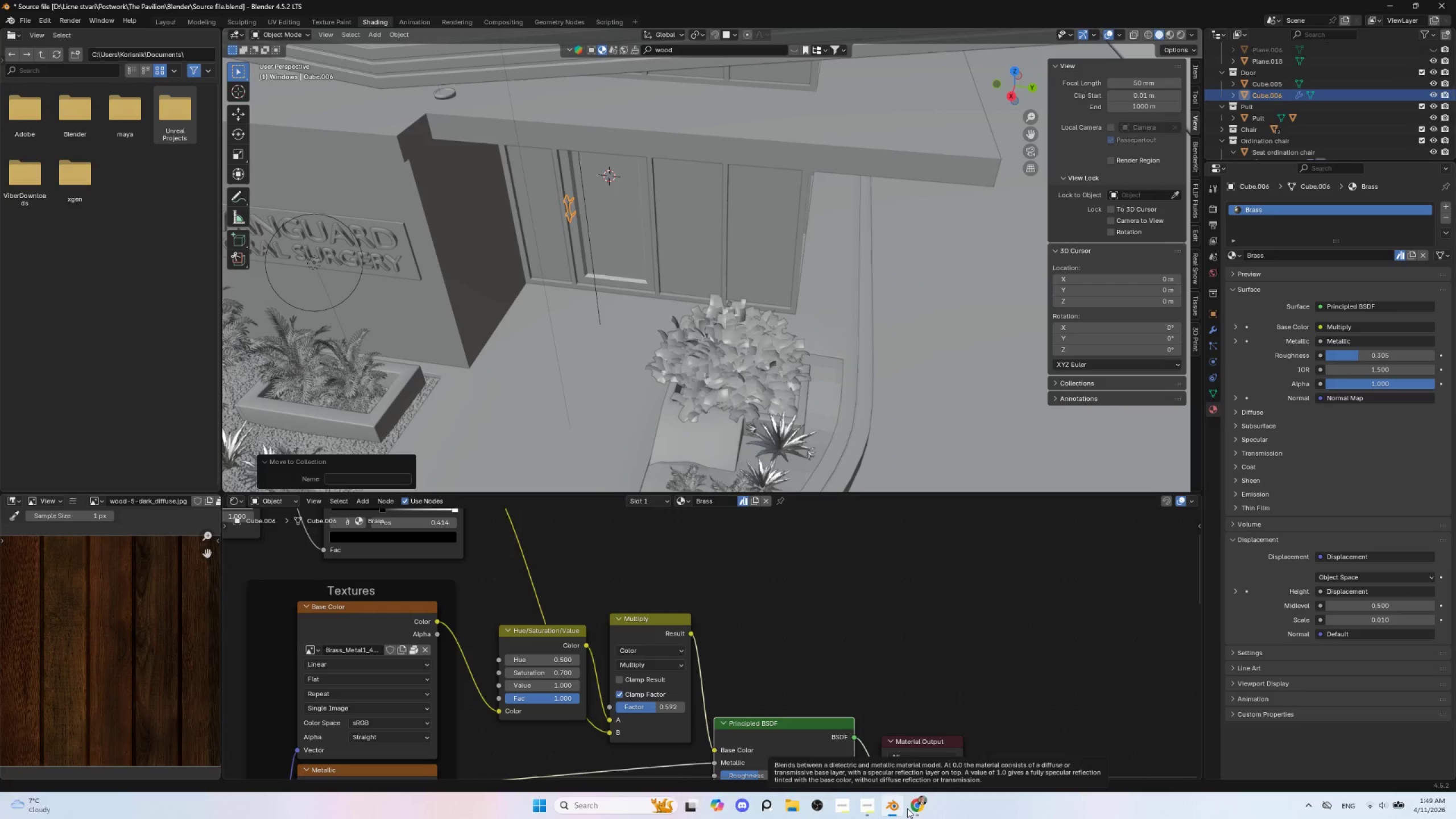 
left_click([917, 806])
 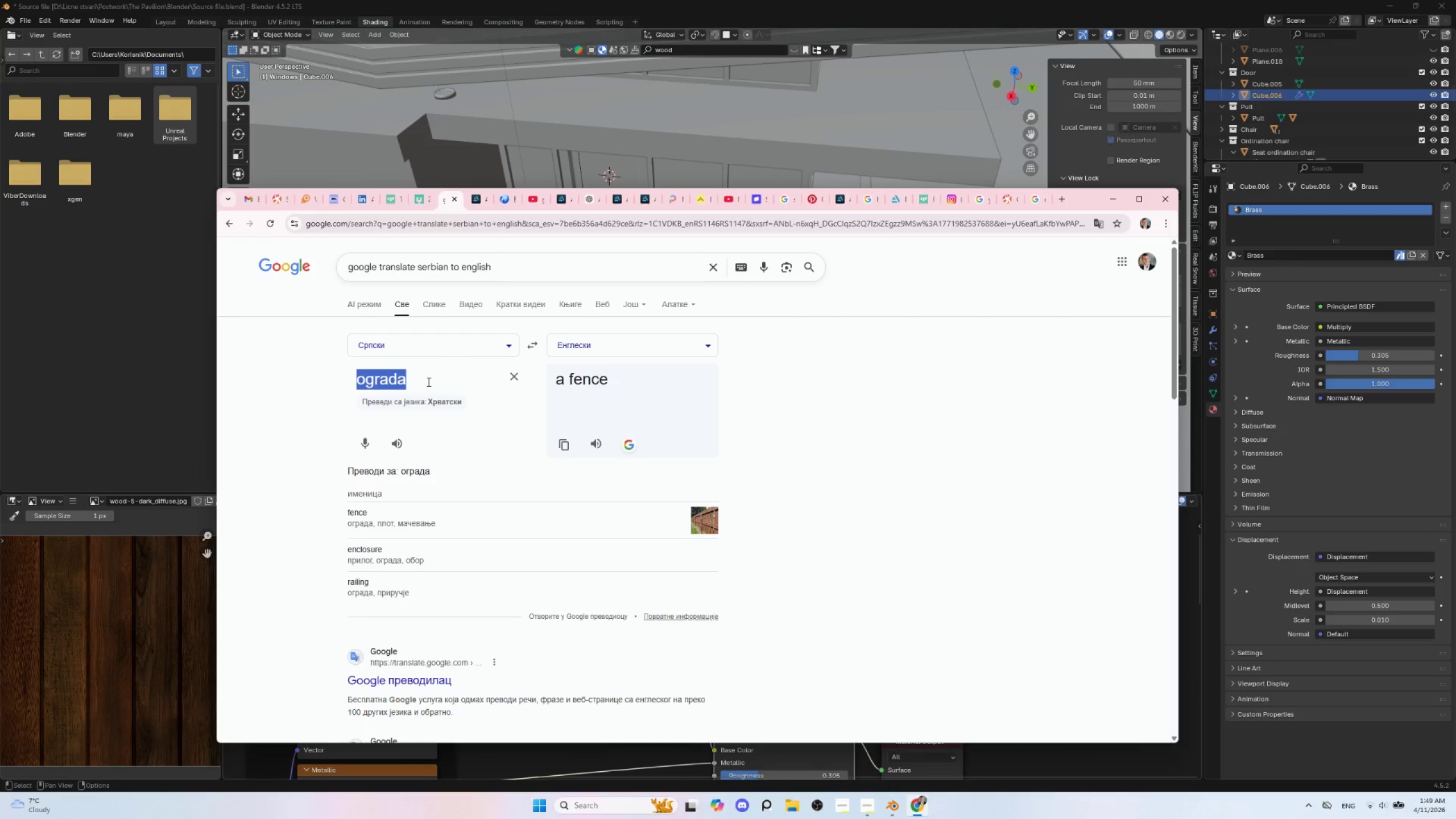 
type(brava)
 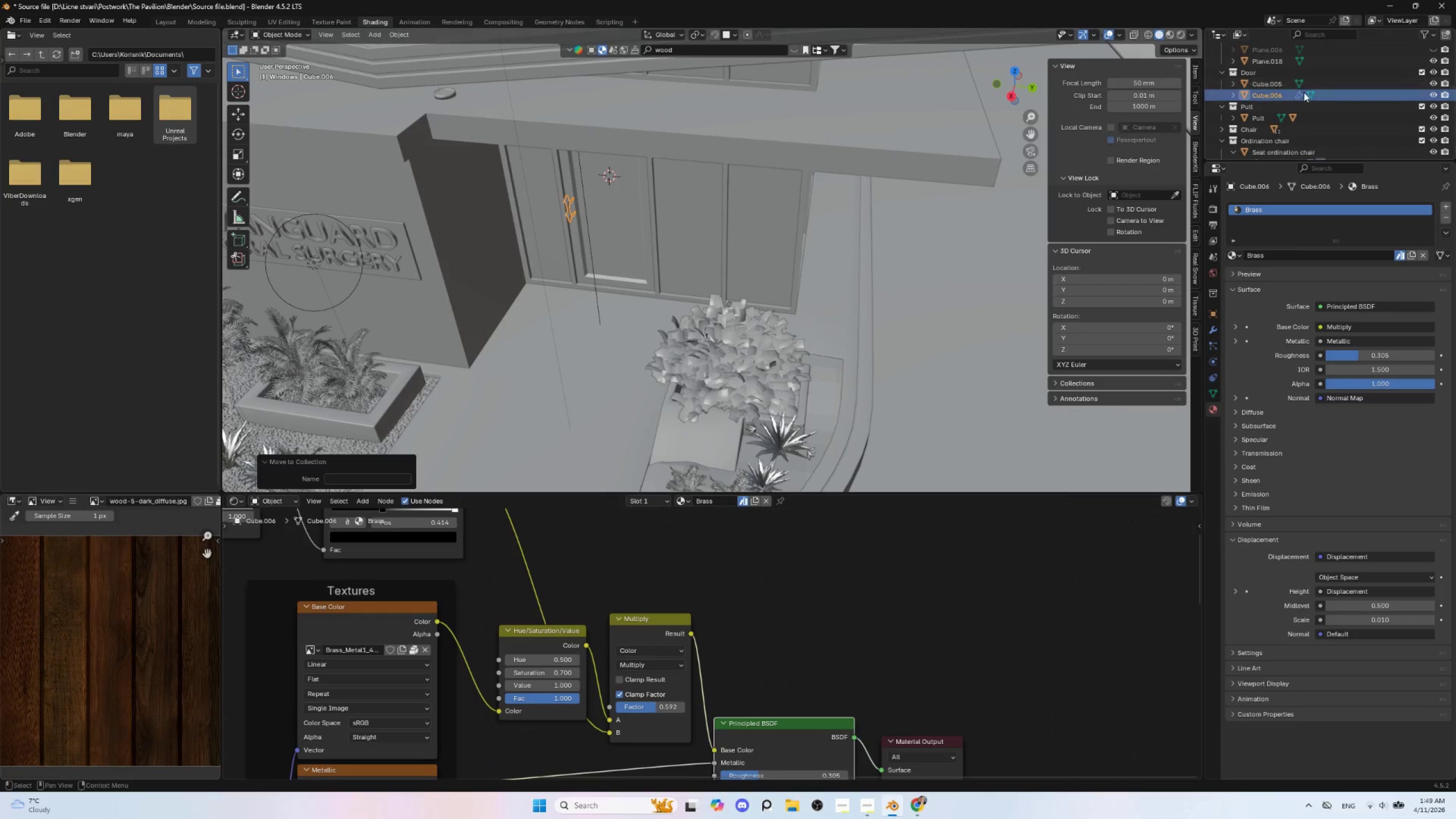 
double_click([1285, 95])
 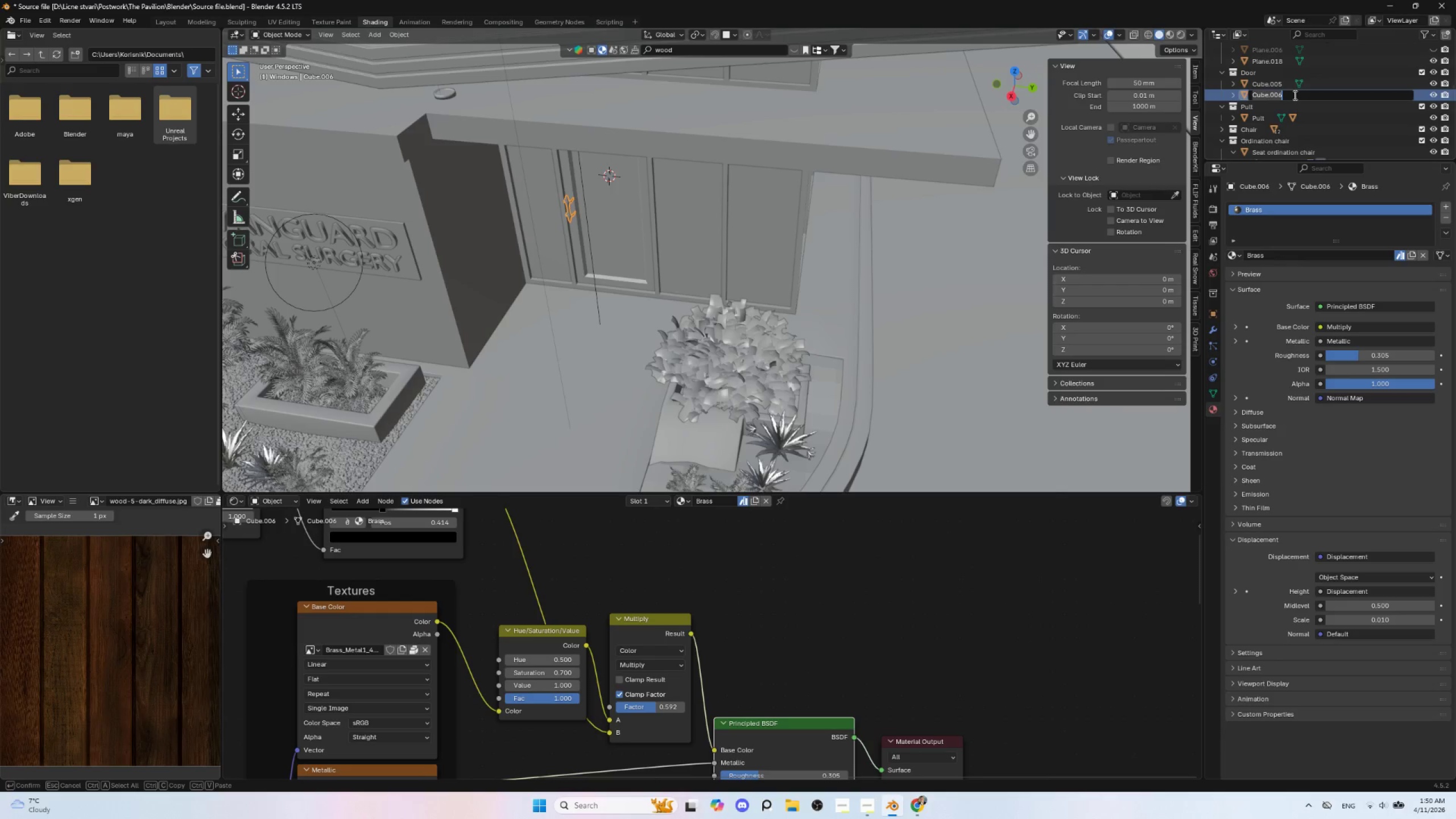 
type(Lock)
 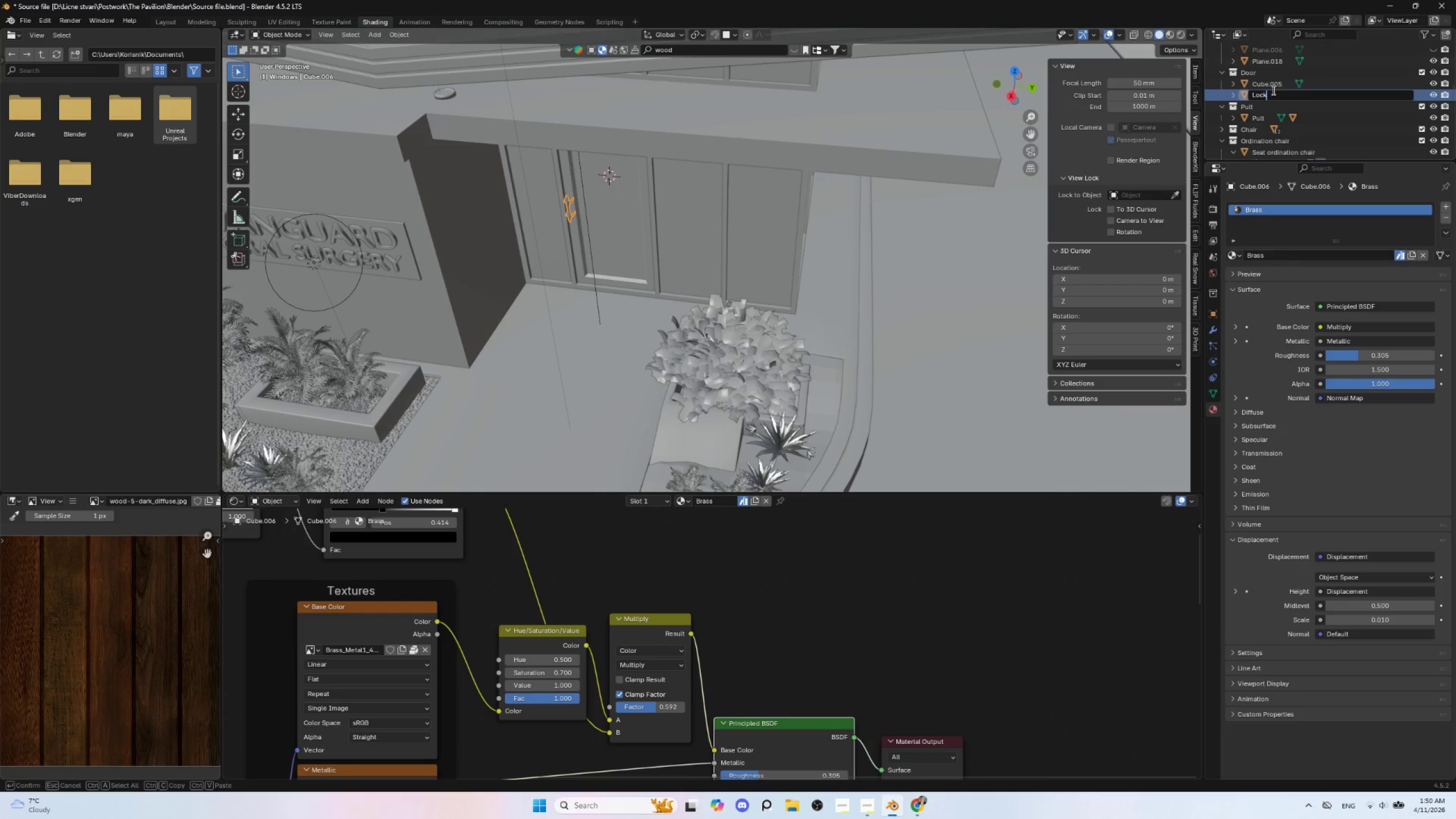 
left_click([1272, 84])
 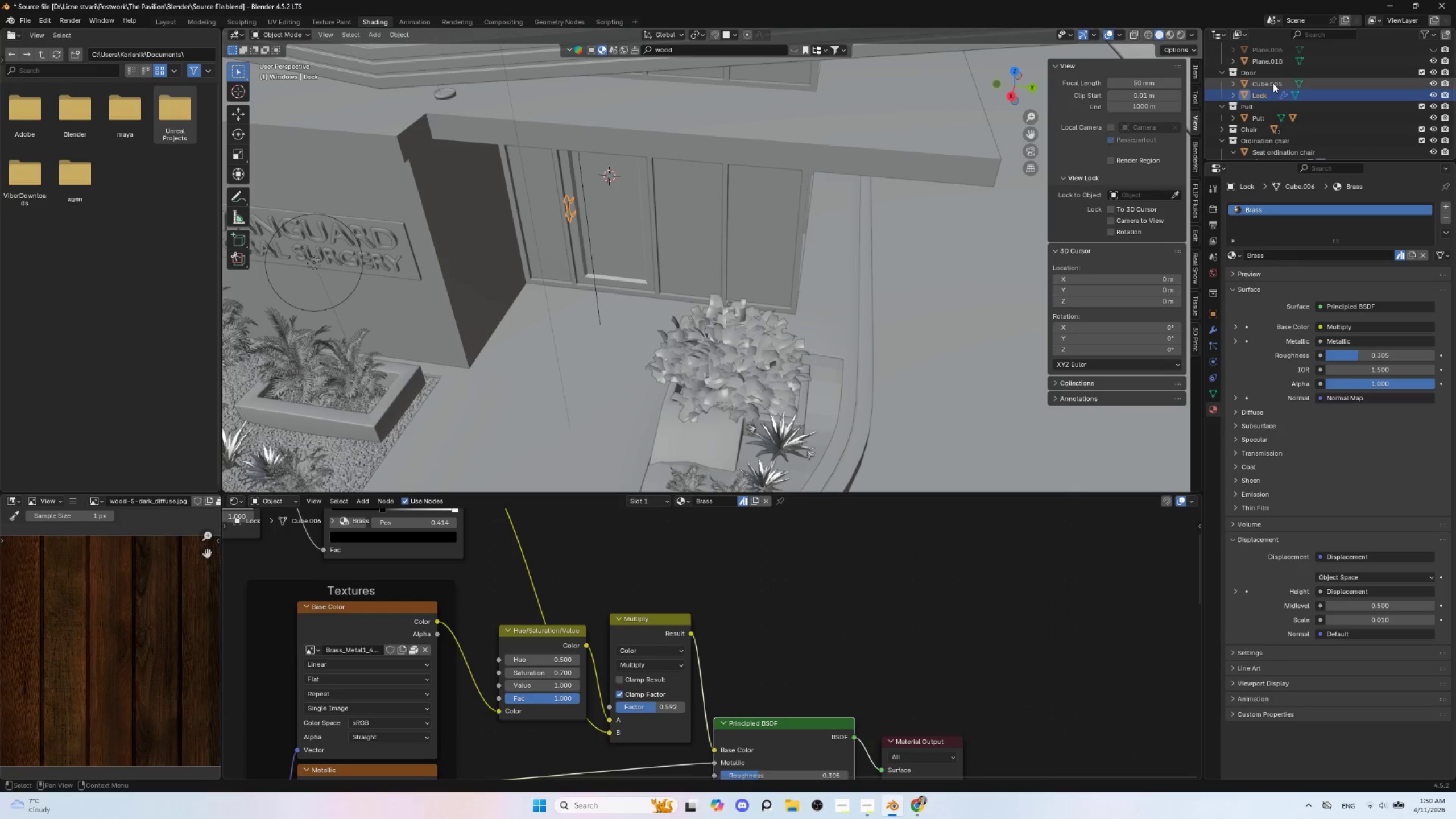 
left_click([1273, 83])
 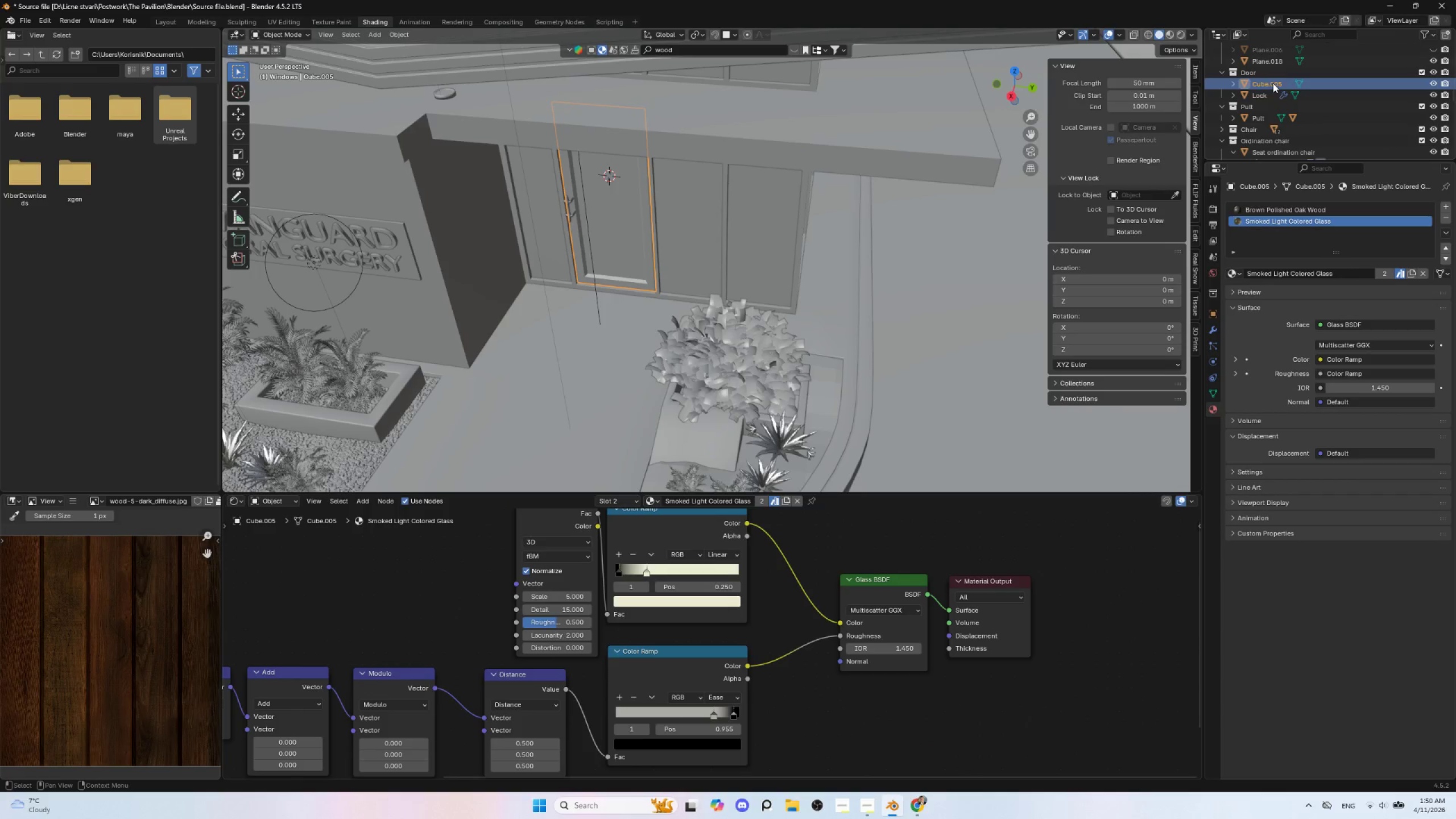 
double_click([1273, 83])
 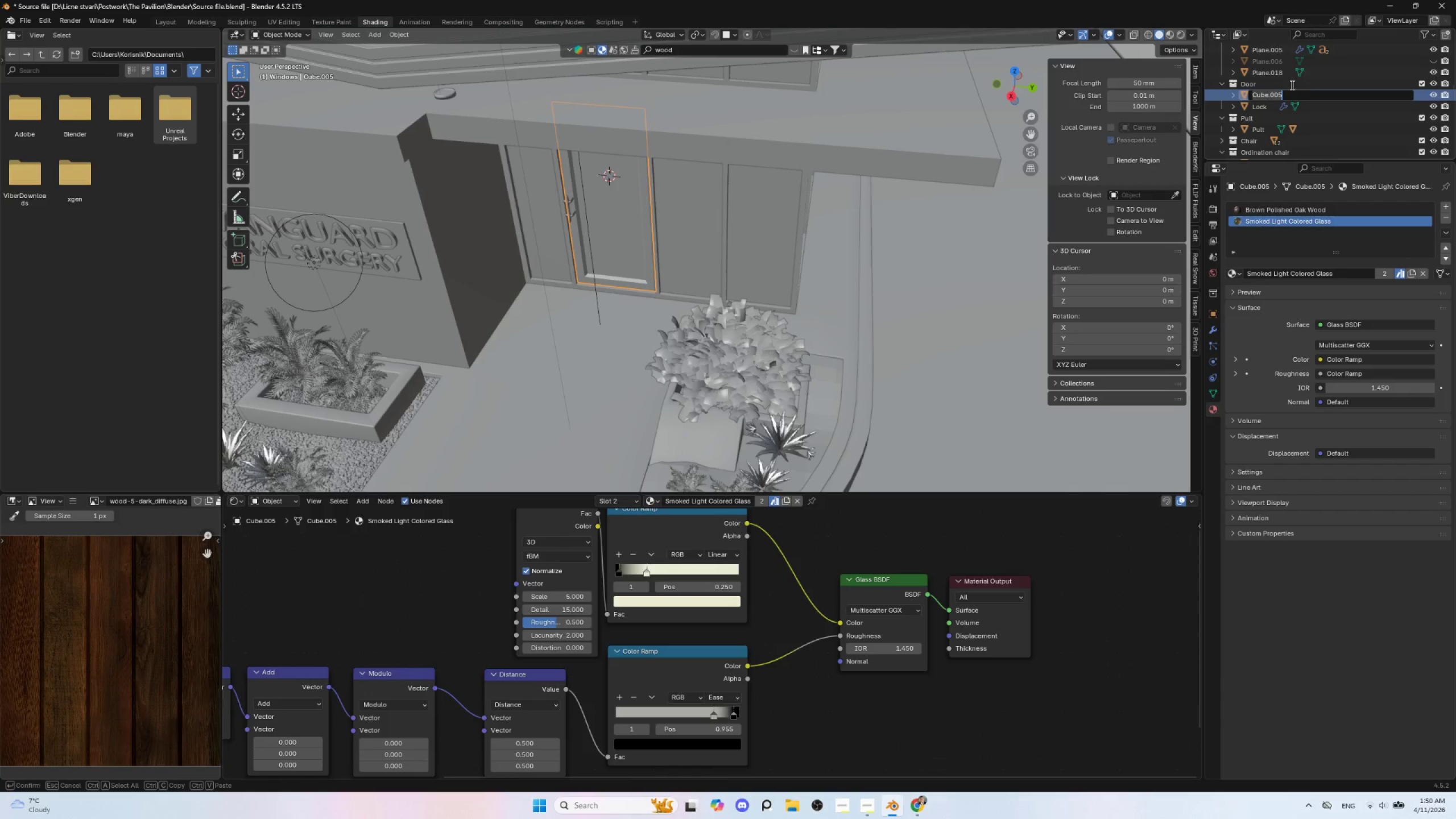 
type(Door)
 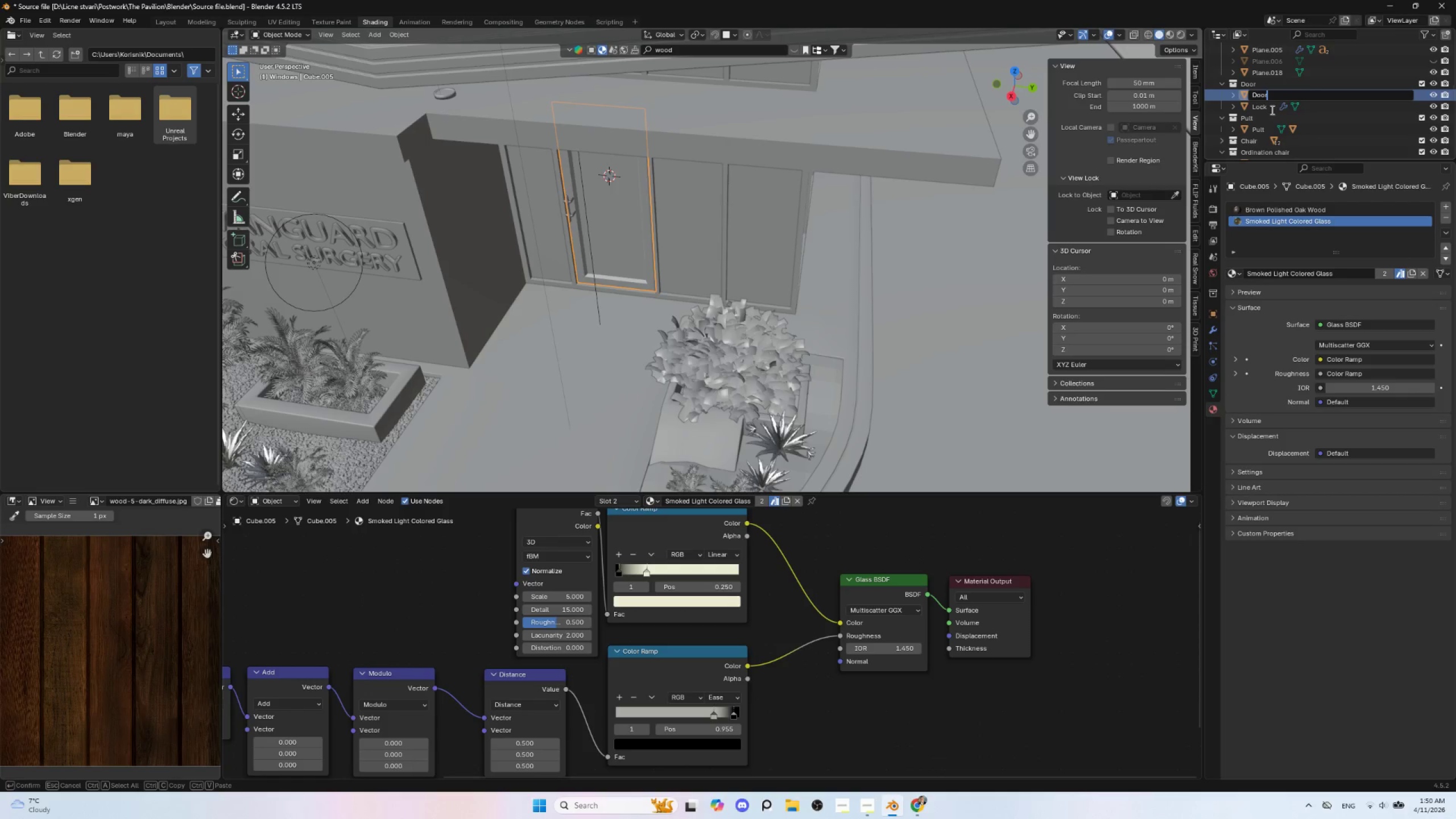 
left_click([1271, 110])
 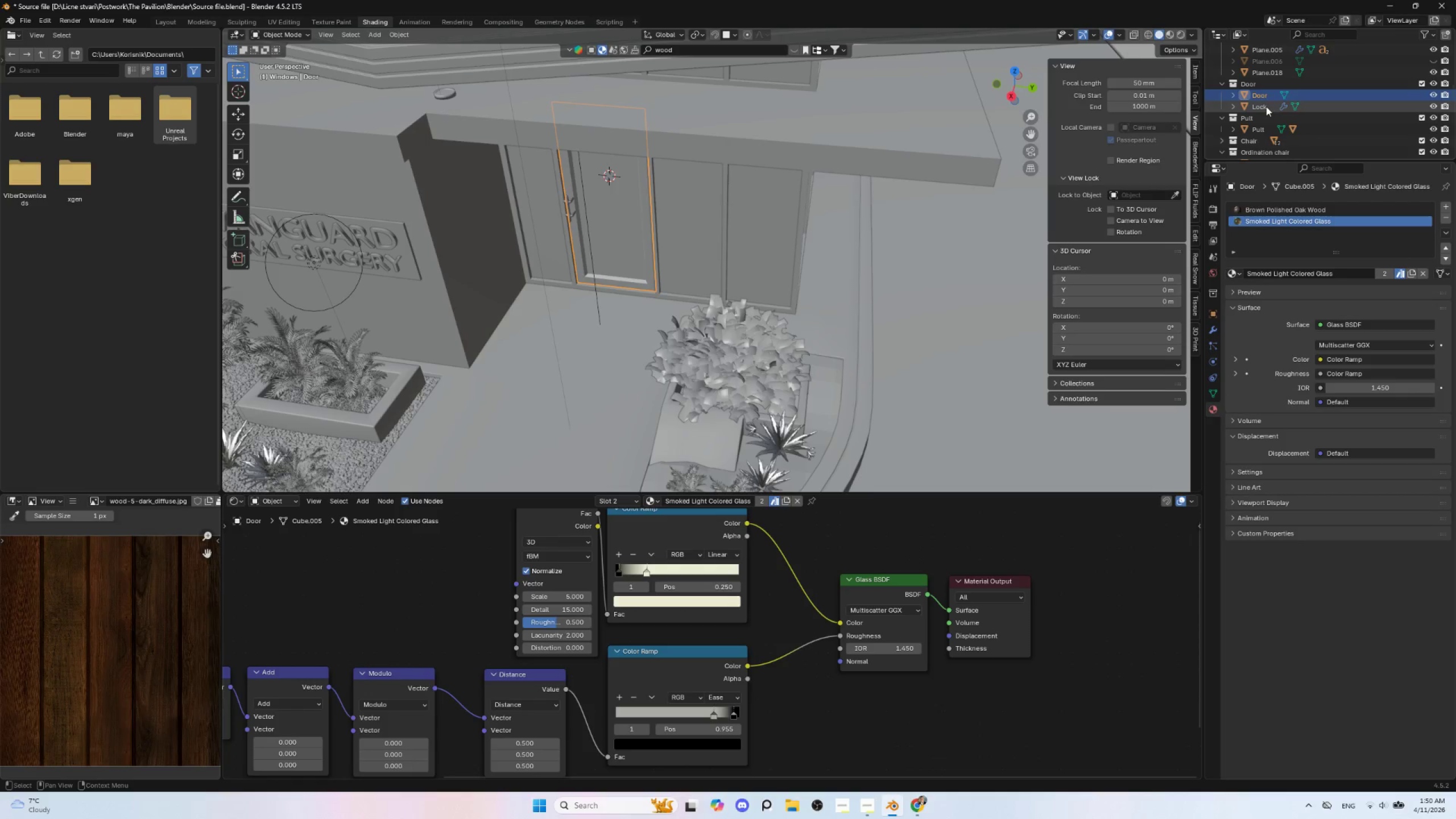 
left_click([1266, 106])
 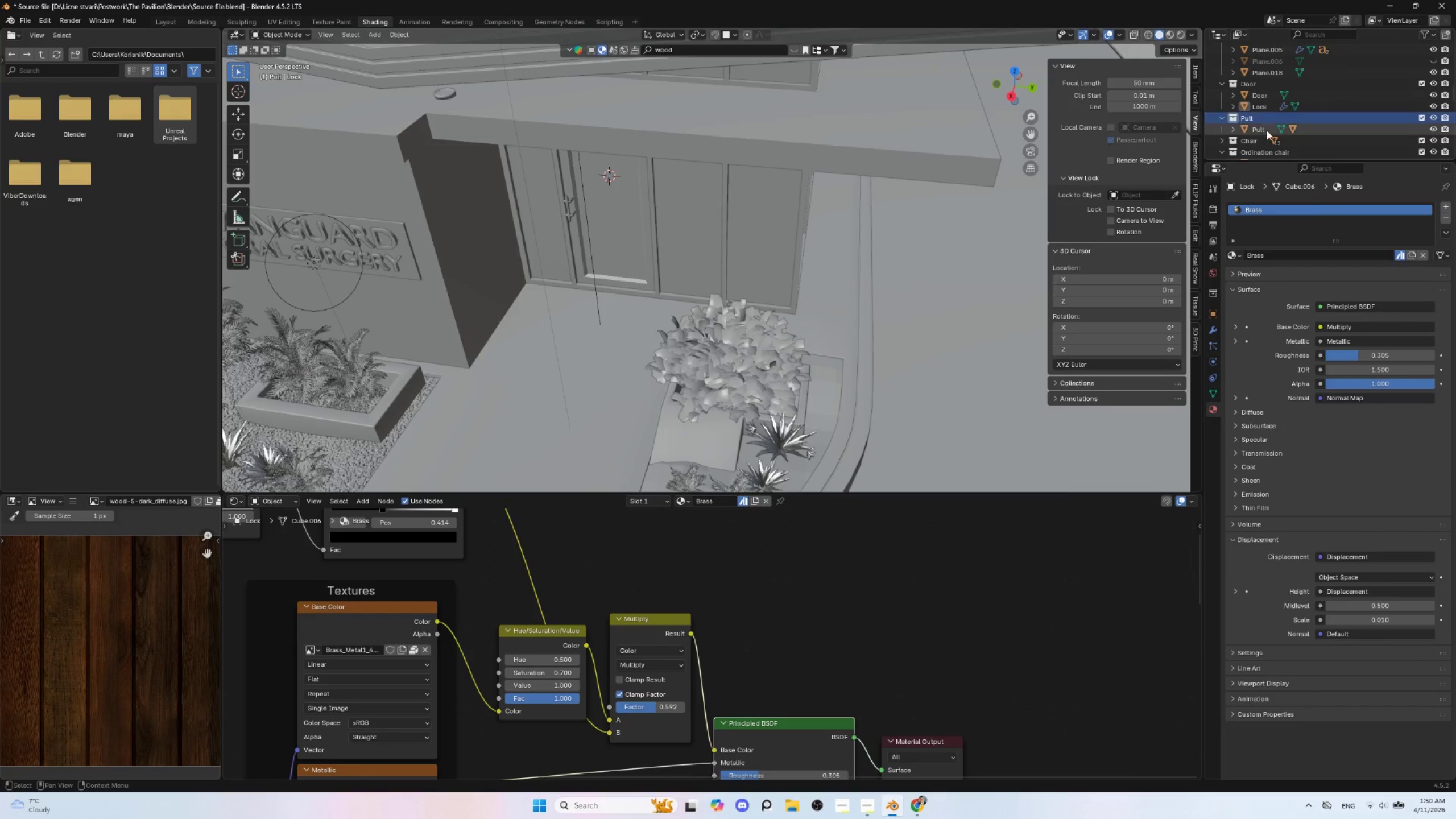 
double_click([1267, 132])
 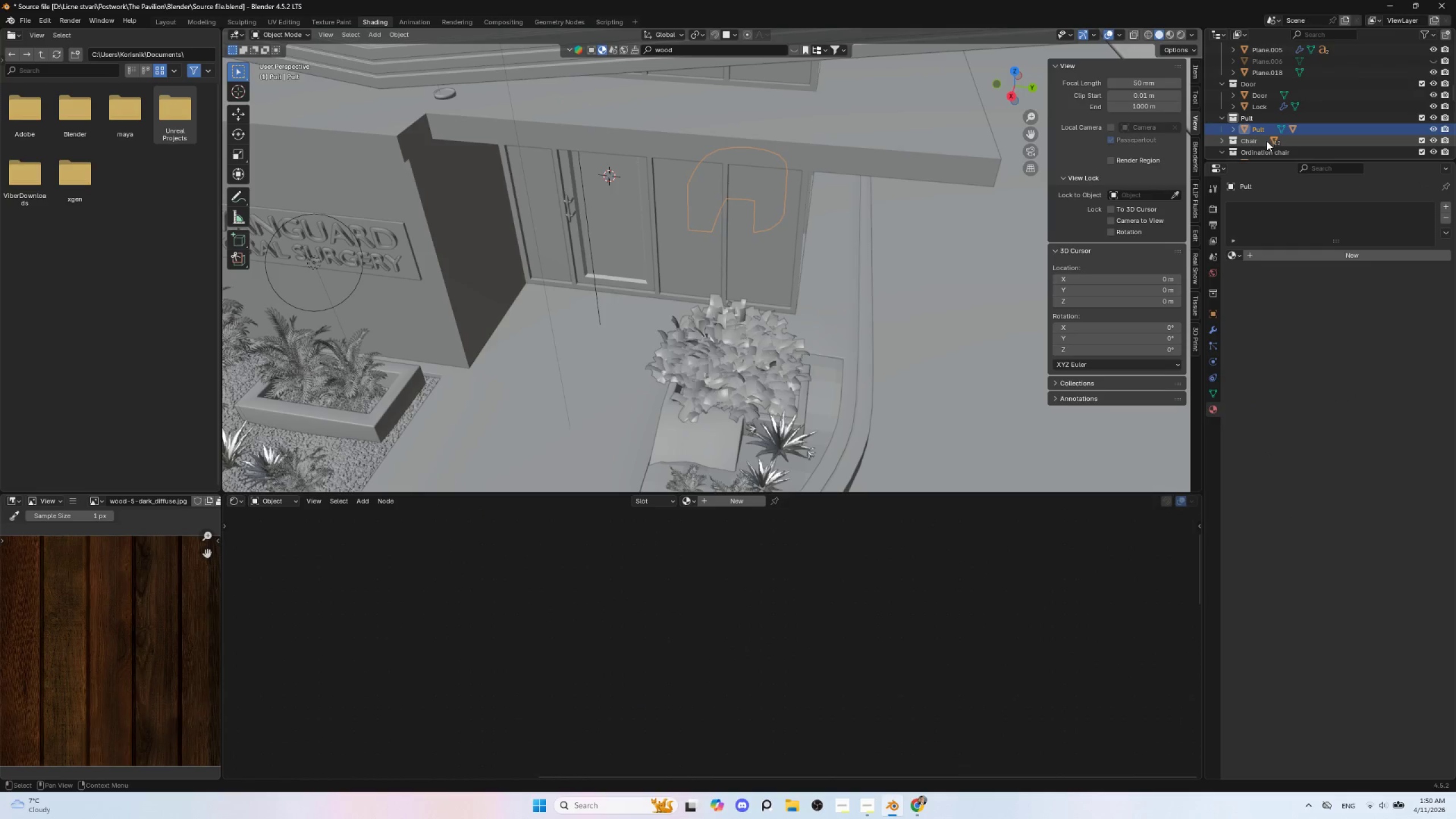 
left_click([1267, 142])
 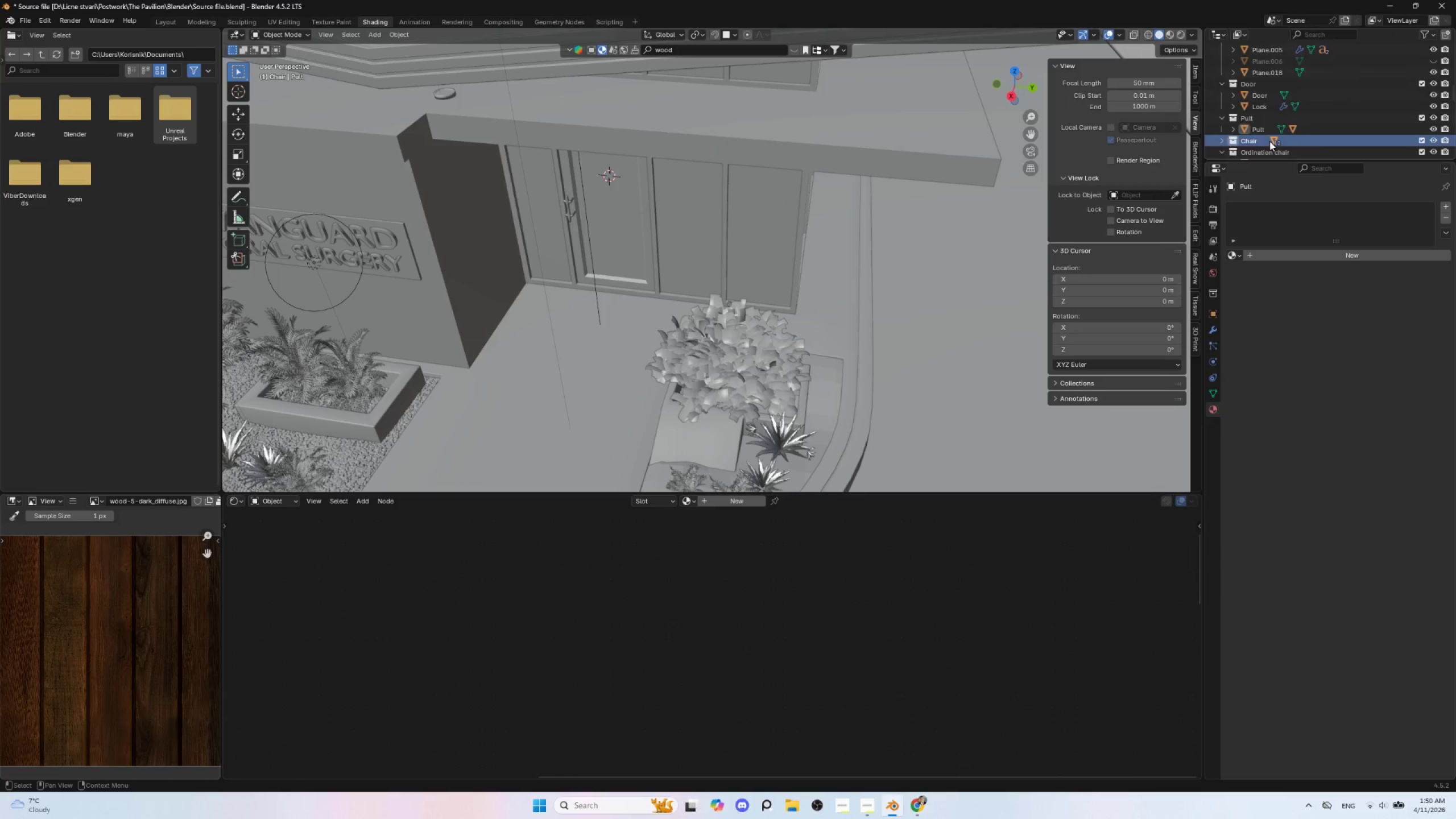 
scroll: coordinate [1269, 141], scroll_direction: down, amount: 1.0
 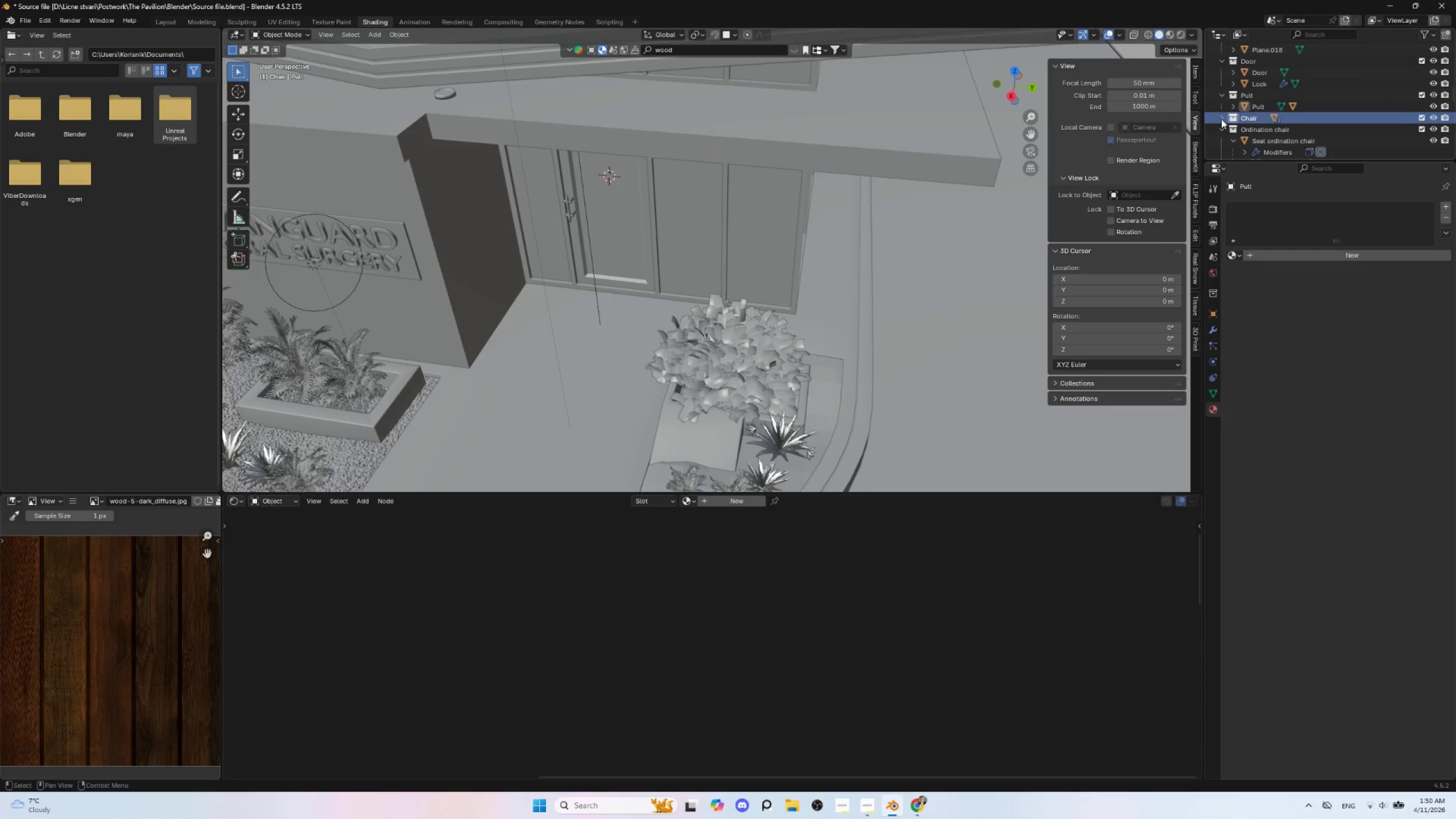 
left_click([1221, 119])
 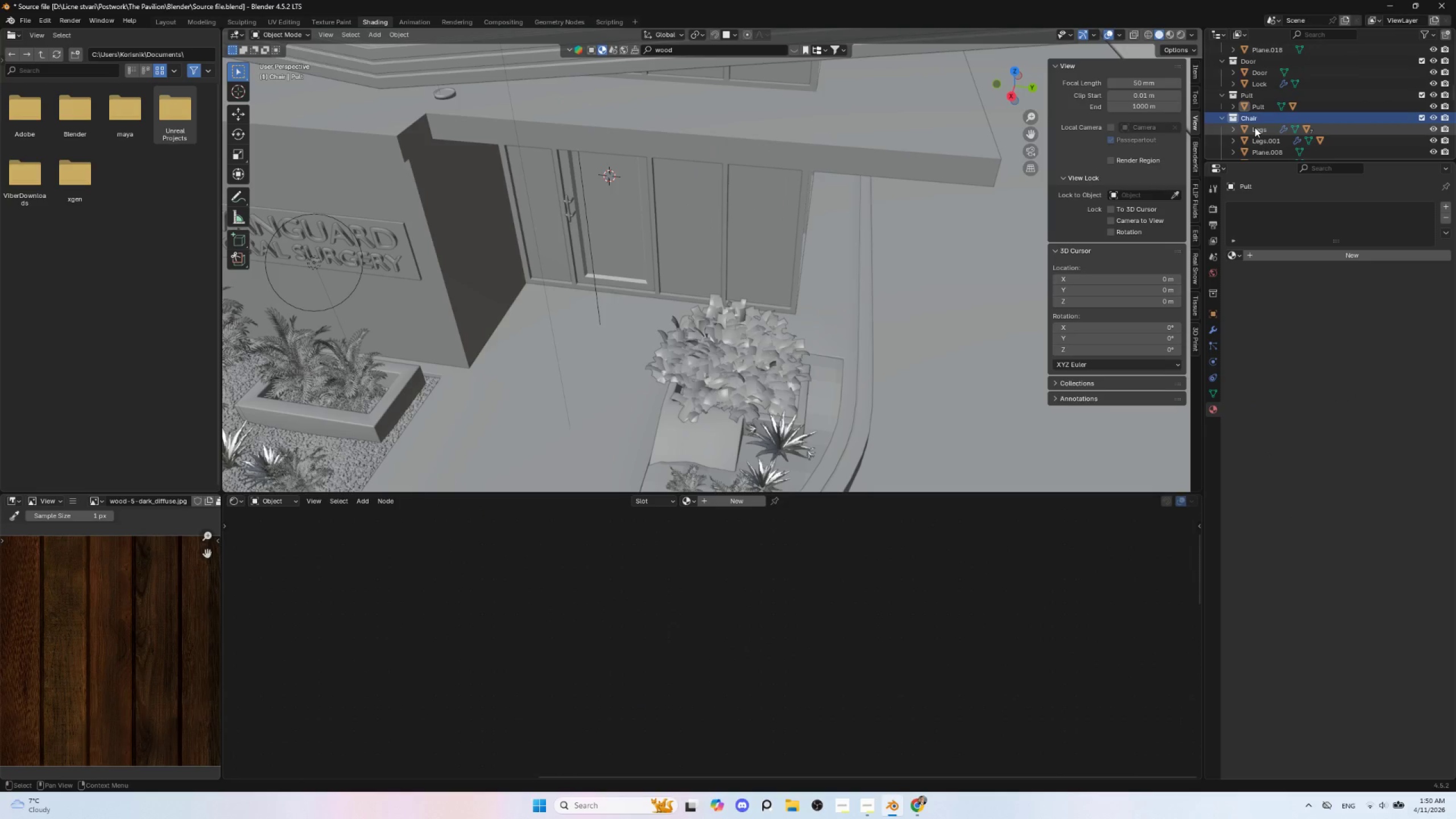 
left_click([1255, 127])
 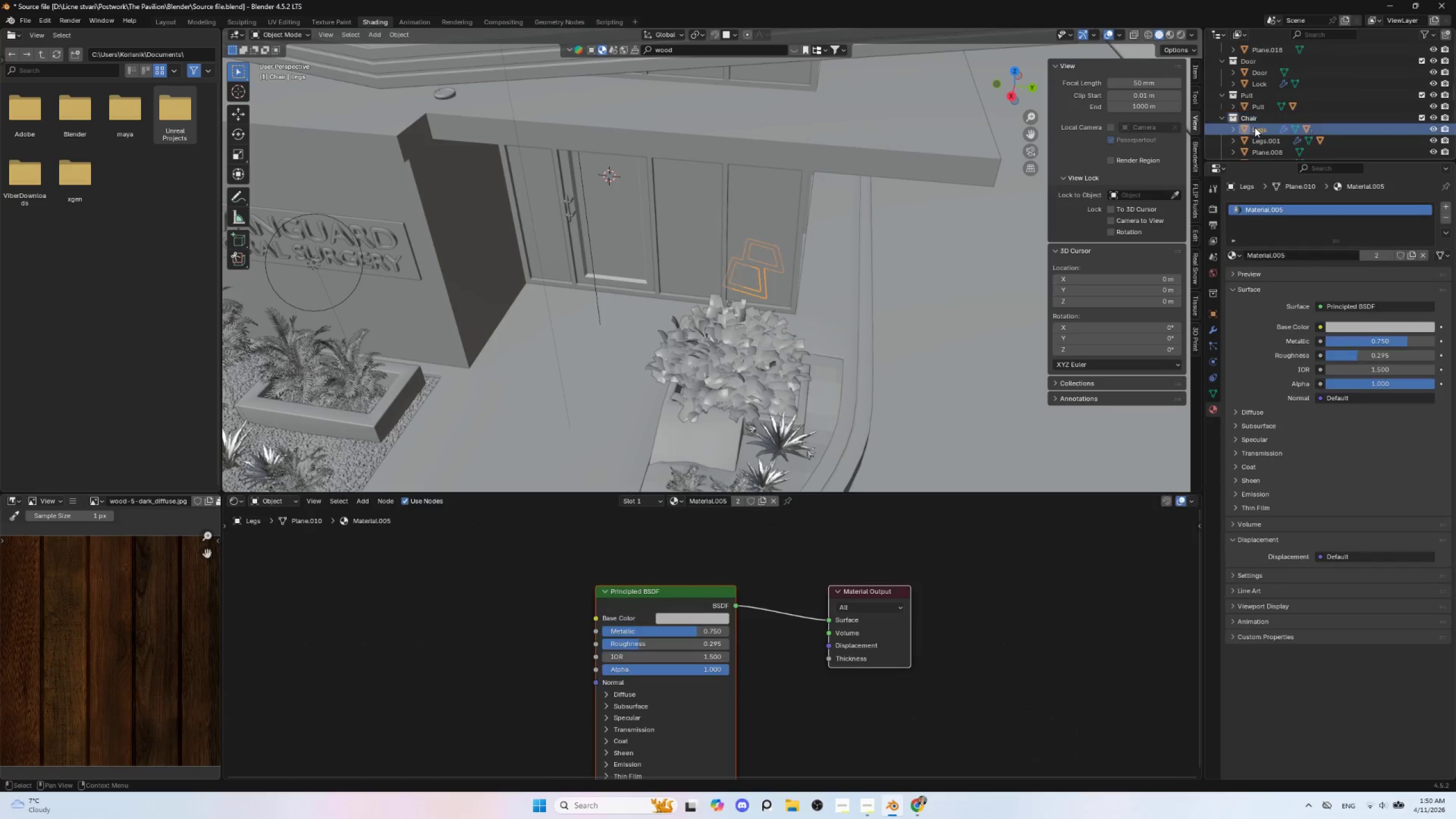 
scroll: coordinate [1268, 131], scroll_direction: down, amount: 3.0
 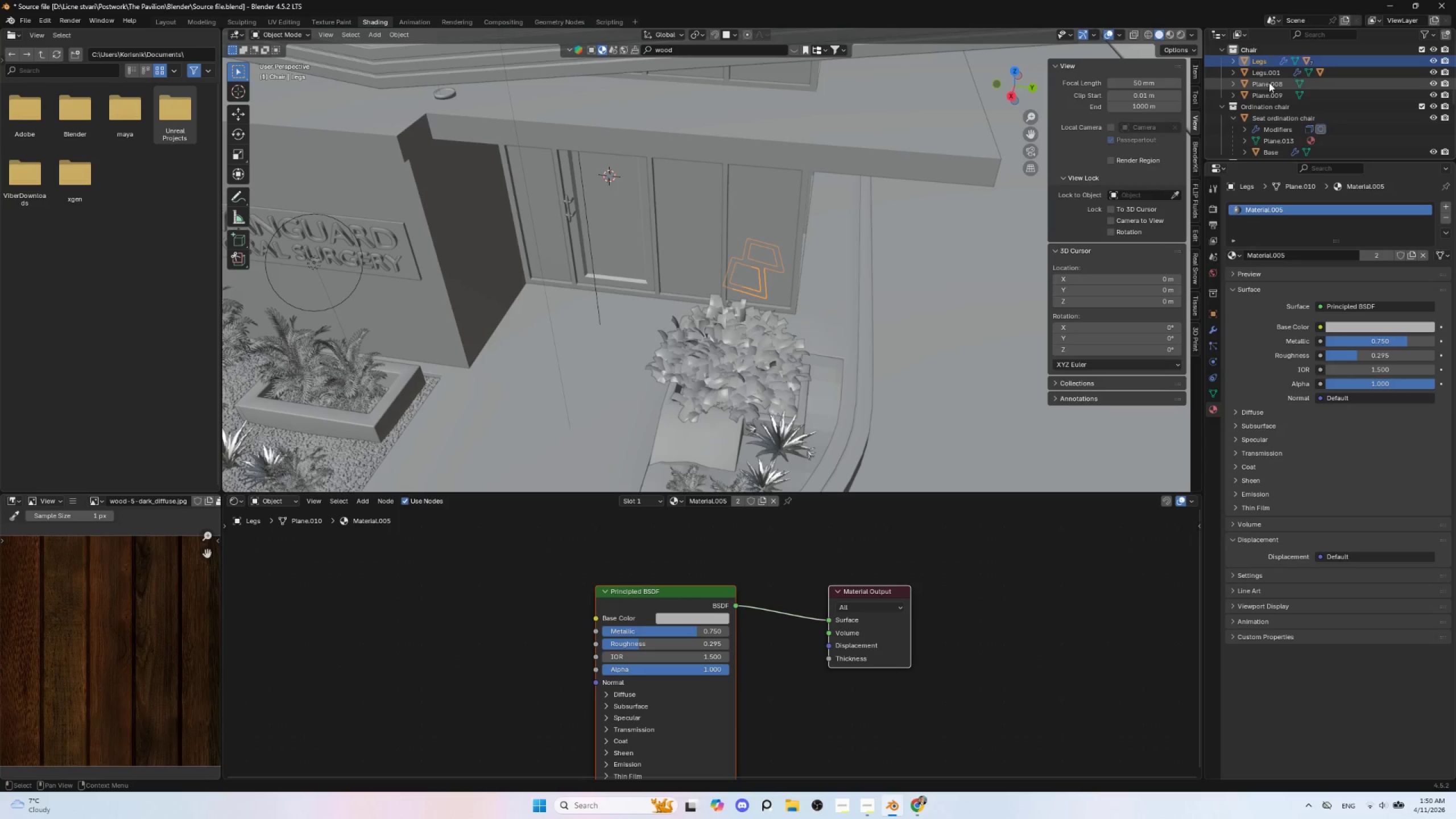 
left_click([1269, 82])
 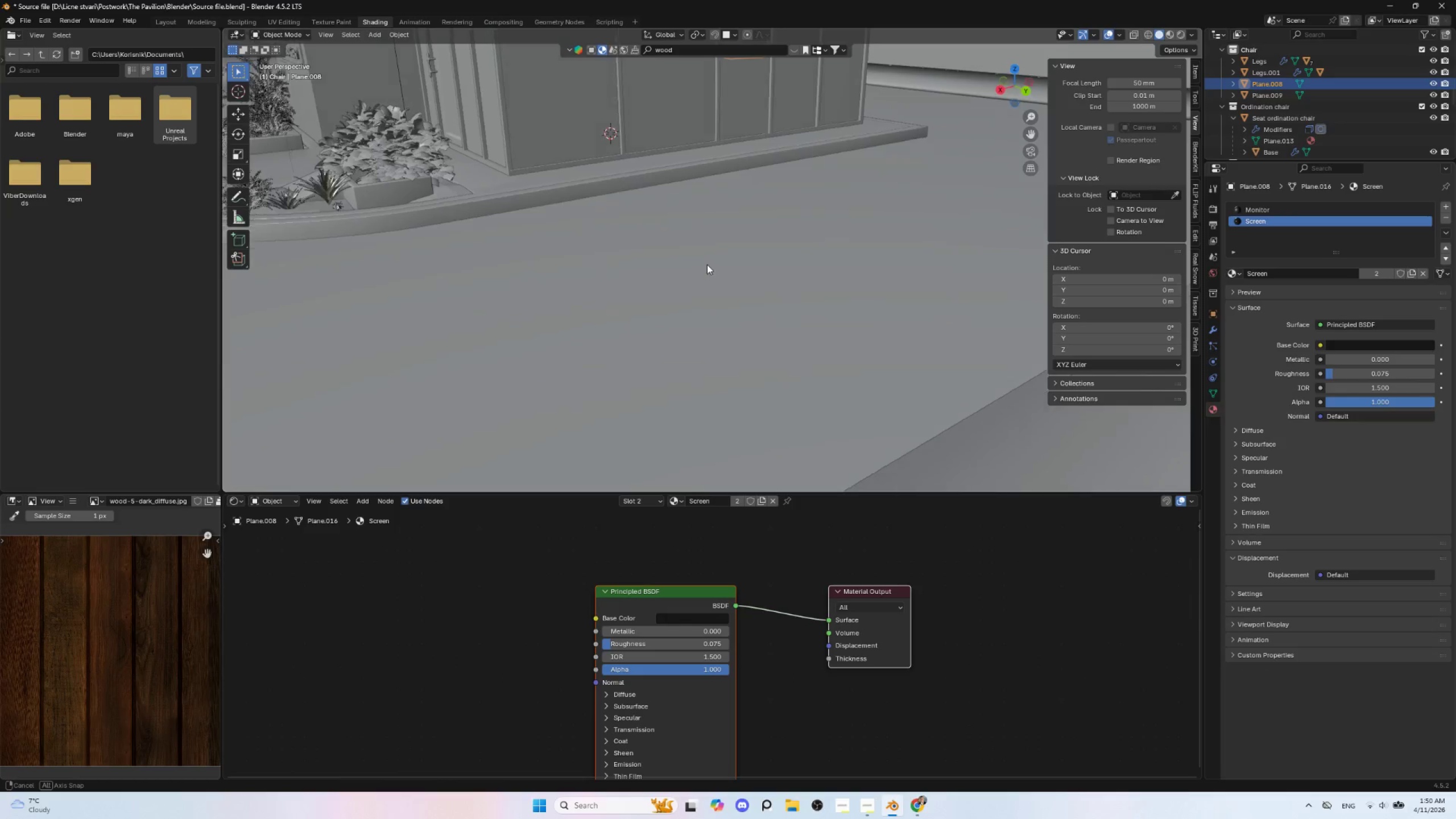 
scroll: coordinate [713, 286], scroll_direction: down, amount: 3.0
 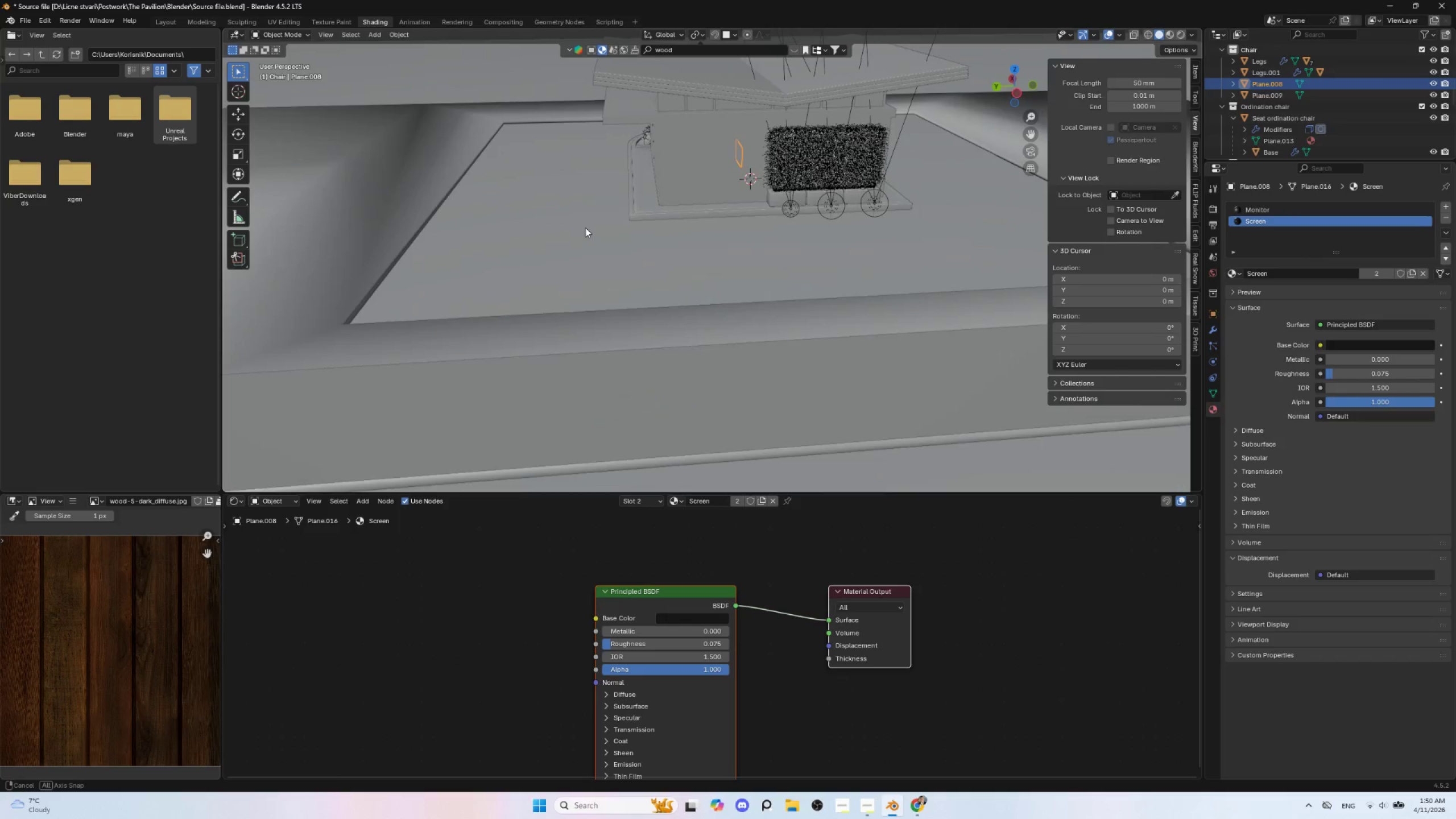 
hold_key(key=ShiftLeft, duration=0.53)
 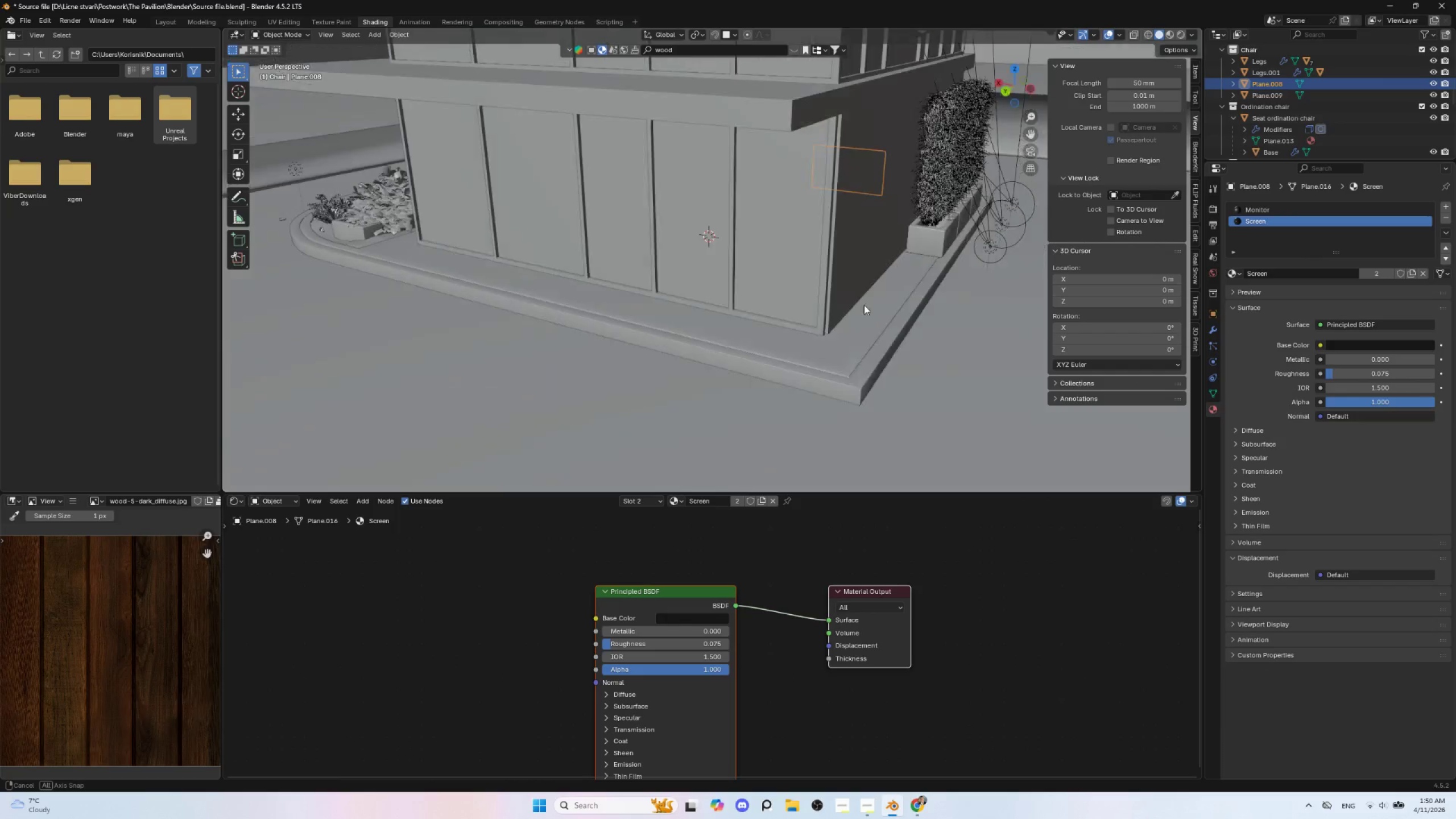 
scroll: coordinate [715, 235], scroll_direction: up, amount: 4.0
 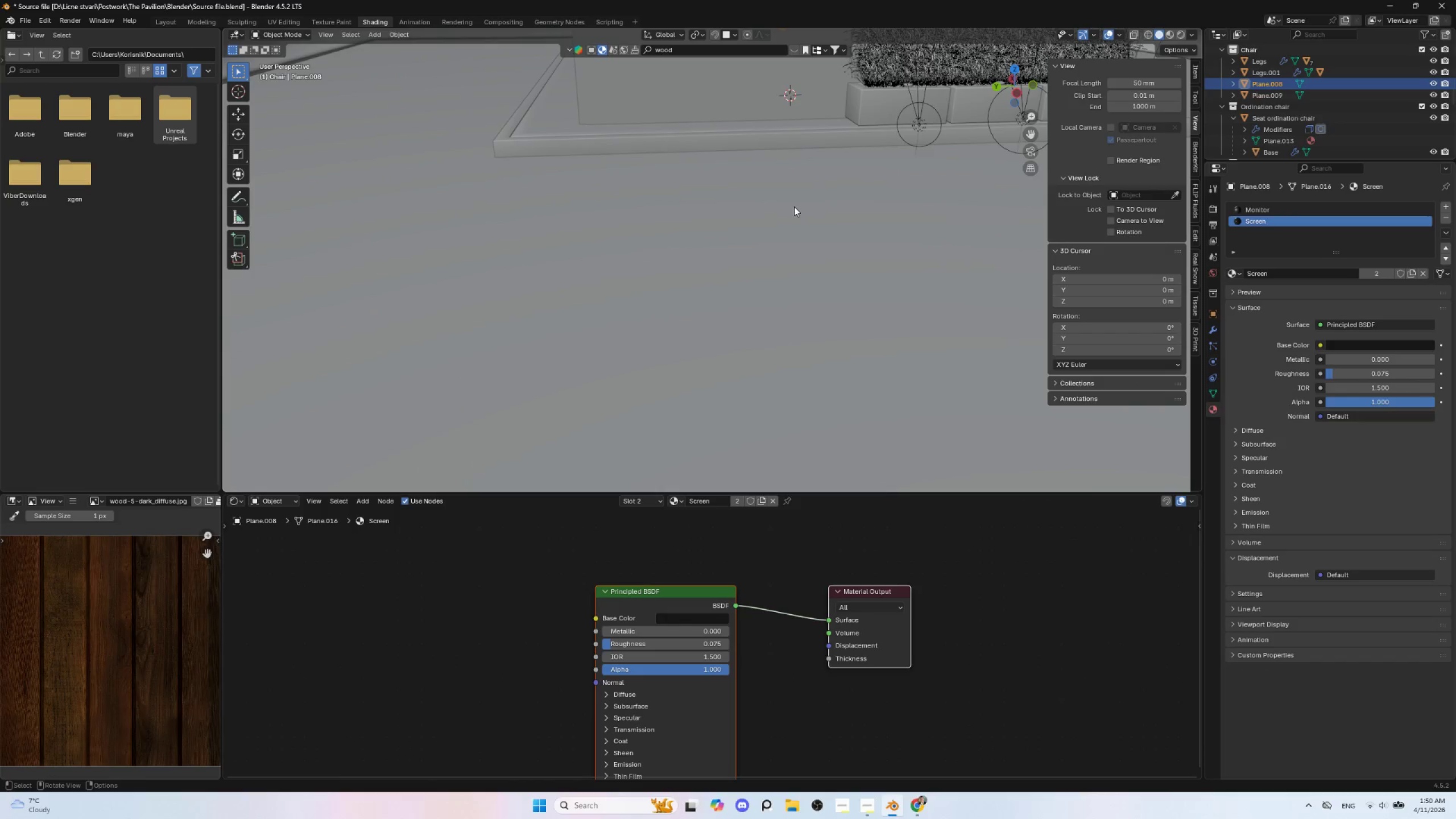 
hold_key(key=ShiftLeft, duration=0.52)
 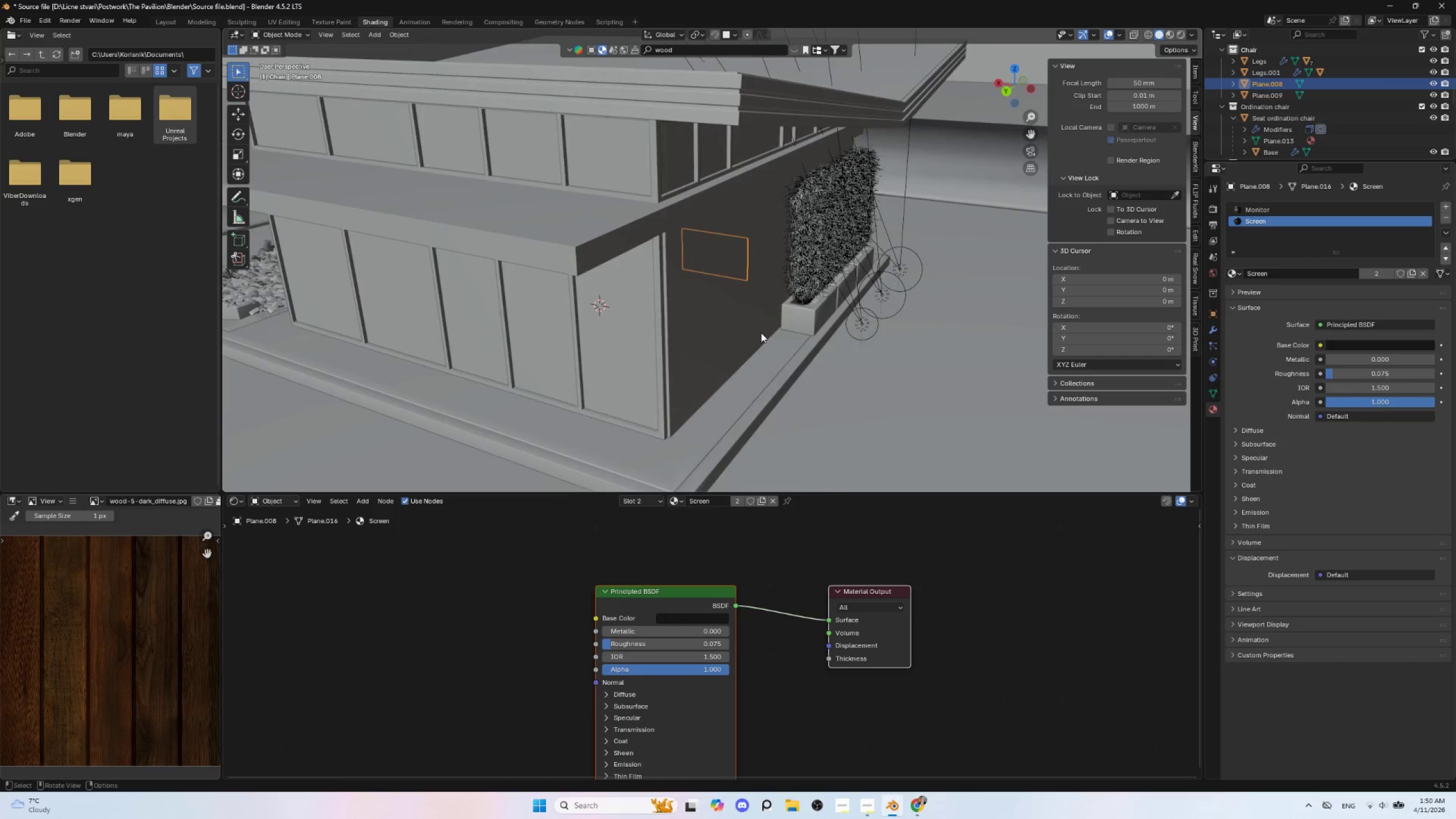 
scroll: coordinate [759, 330], scroll_direction: up, amount: 3.0
 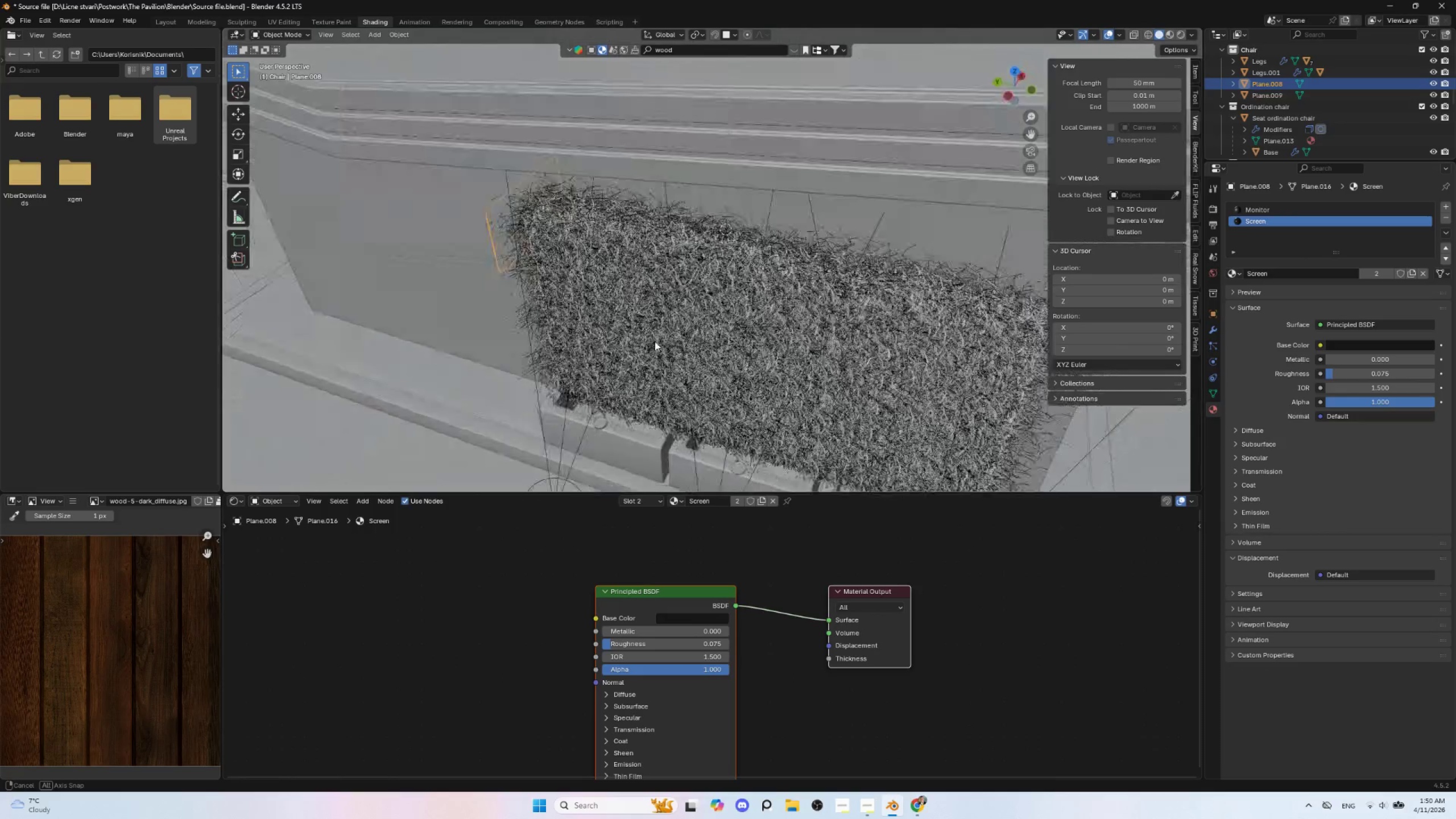 
hold_key(key=AltLeft, duration=0.48)
scroll: coordinate [806, 296], scroll_direction: up, amount: 1.0
 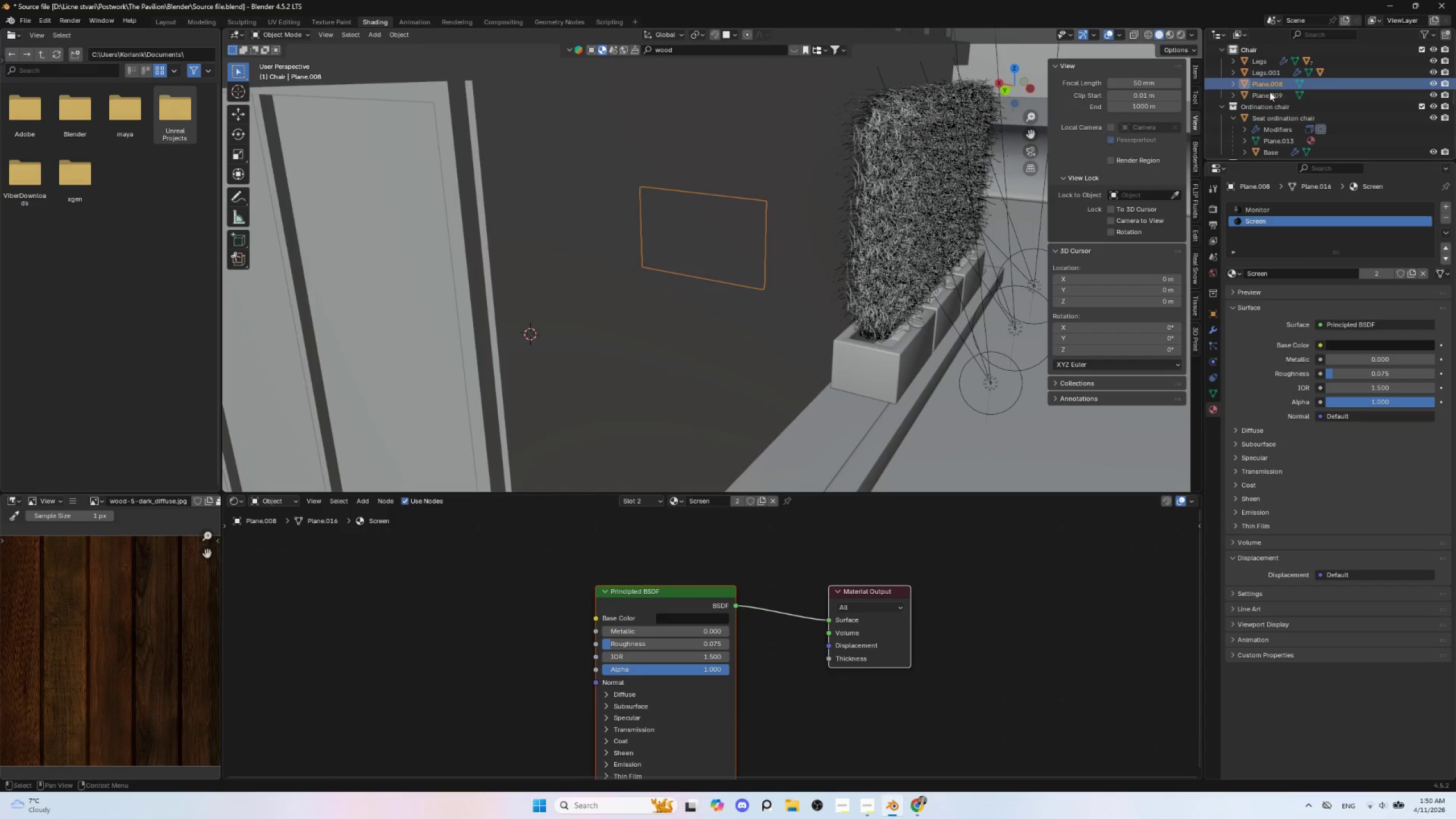 
wait(6.4)
 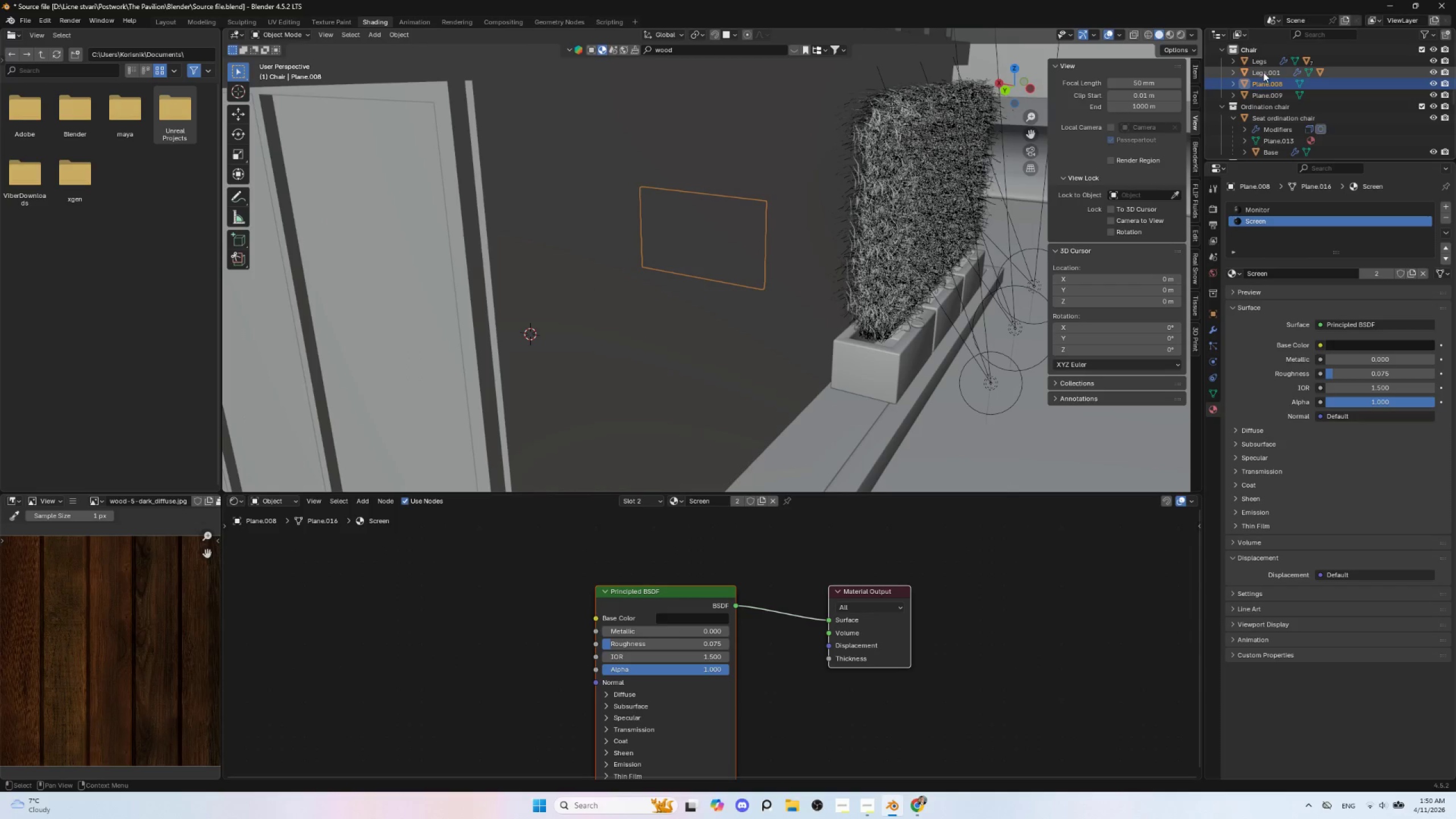 
hold_key(key=ShiftLeft, duration=0.81)
left_click([1272, 95])
 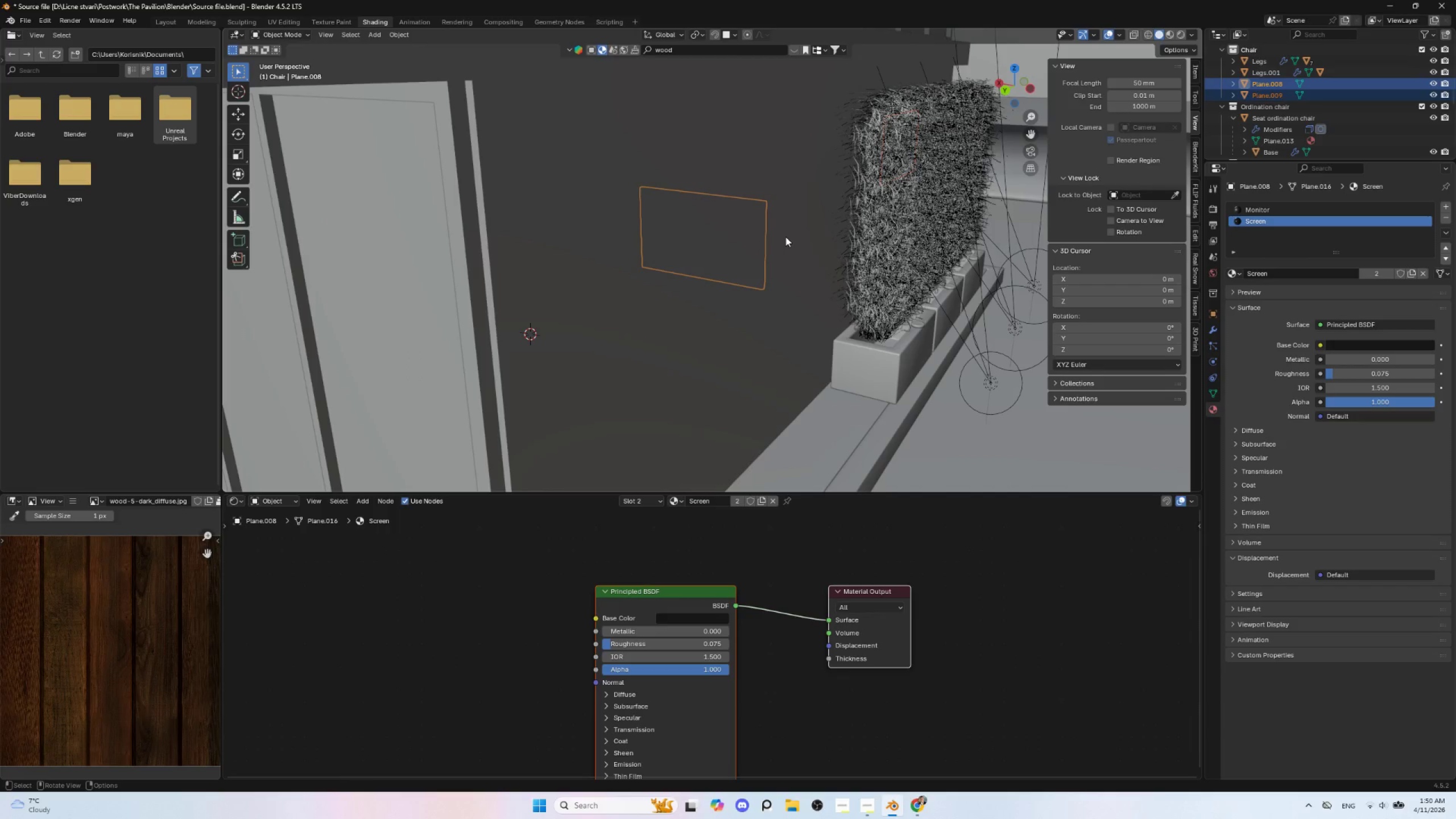 
scroll: coordinate [775, 254], scroll_direction: down, amount: 4.0
 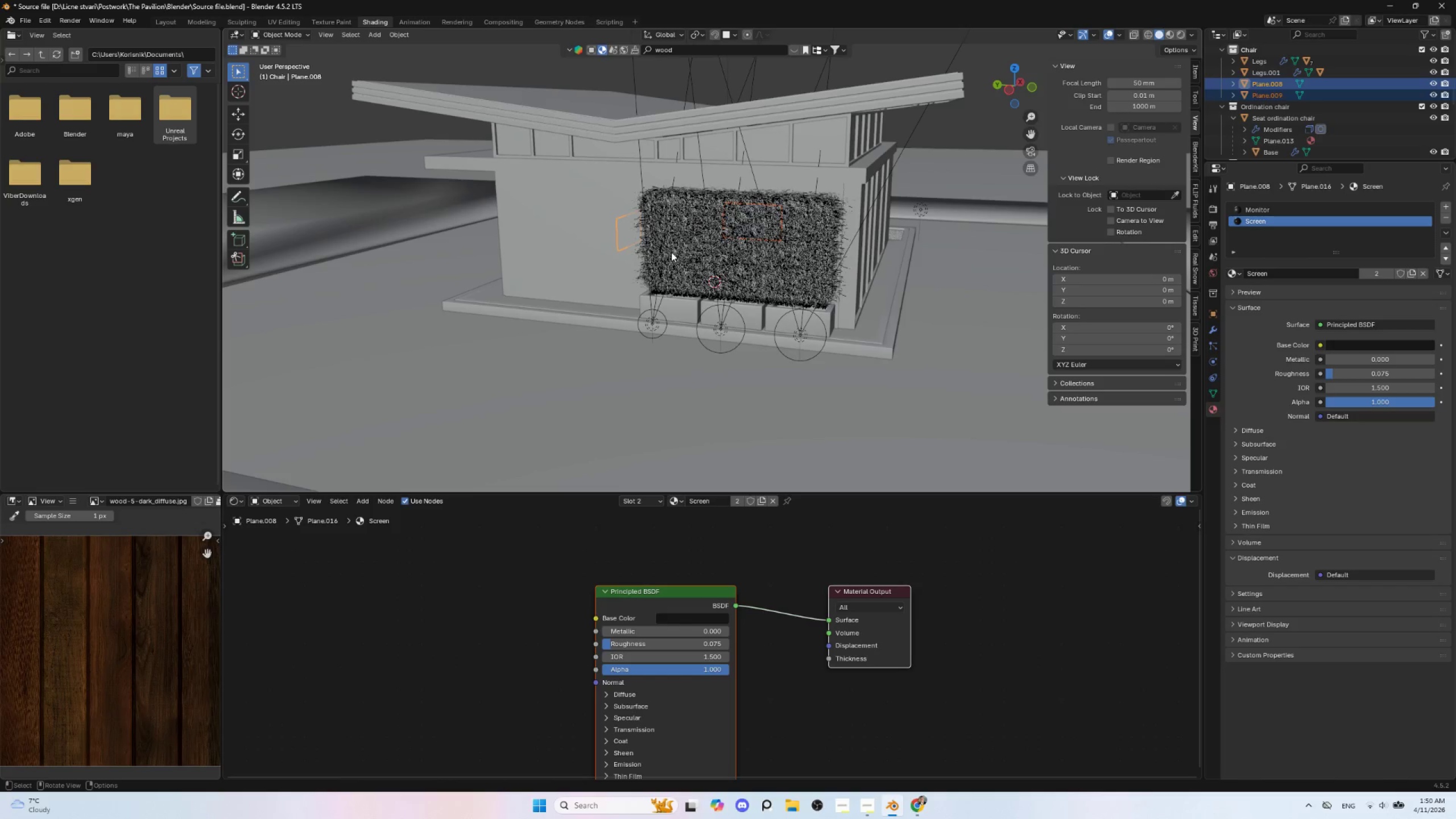 
key(M)
 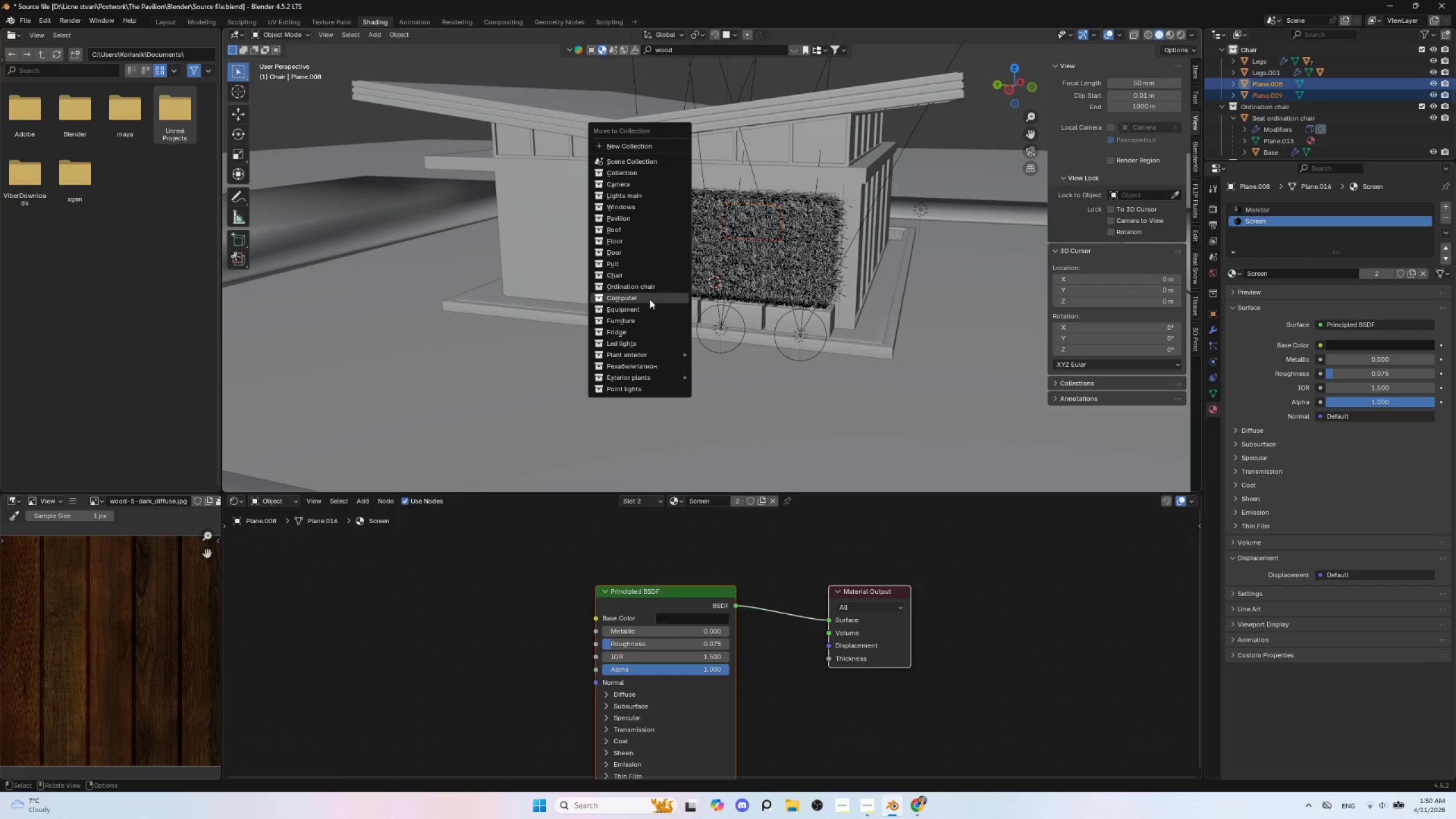 
left_click([650, 299])
 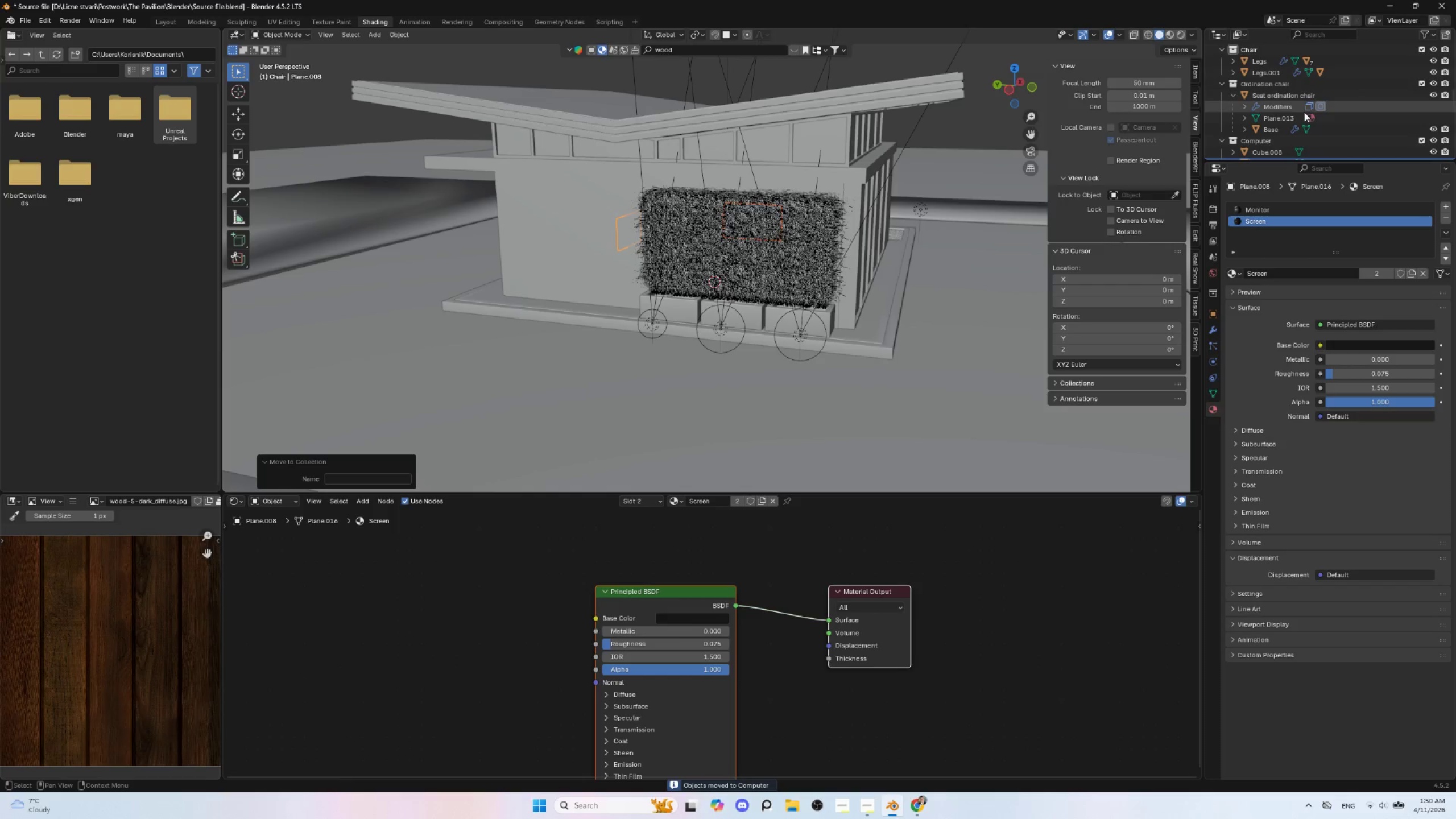 
scroll: coordinate [1313, 101], scroll_direction: down, amount: 3.0
 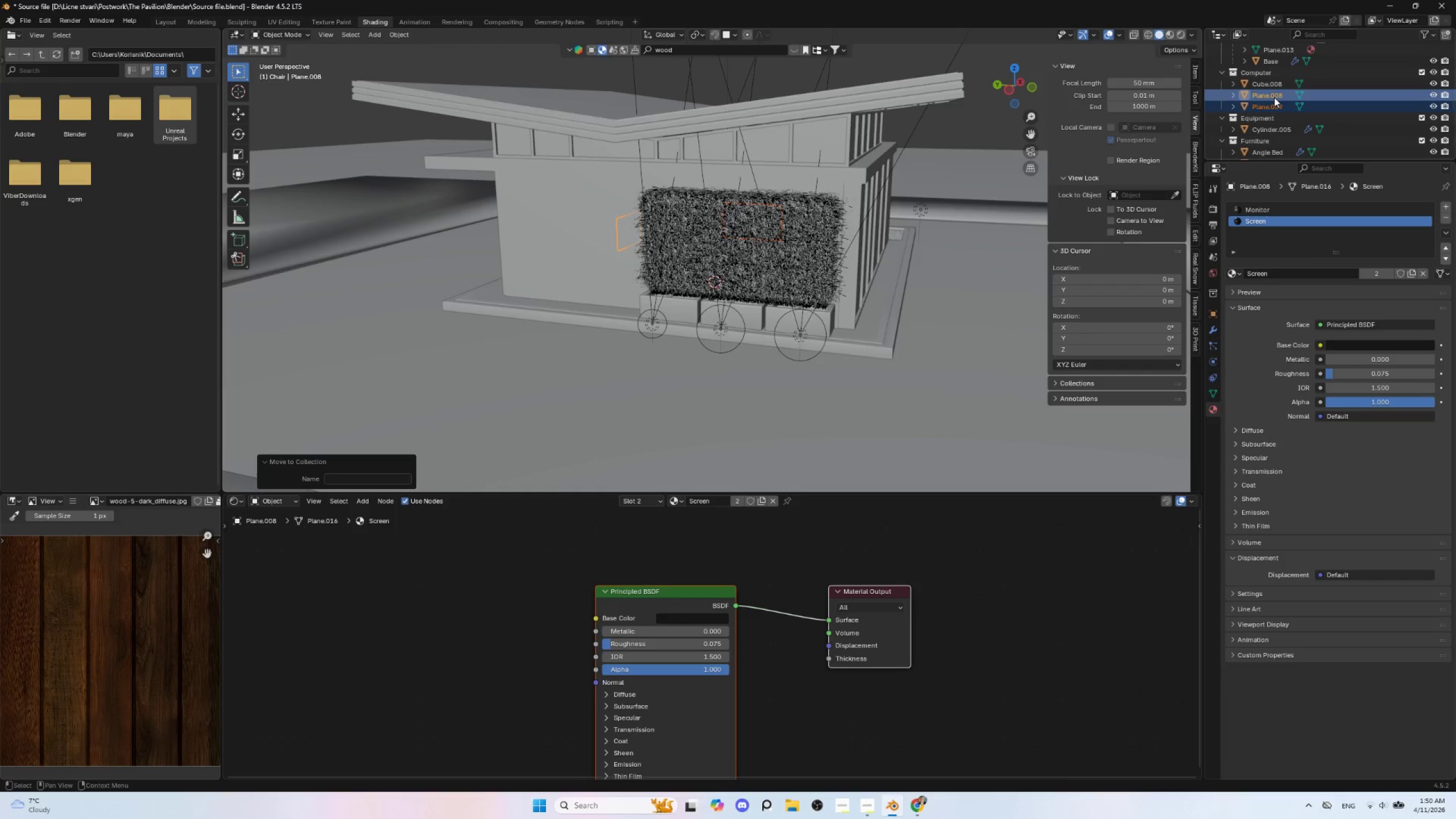 
left_click([1274, 96])
 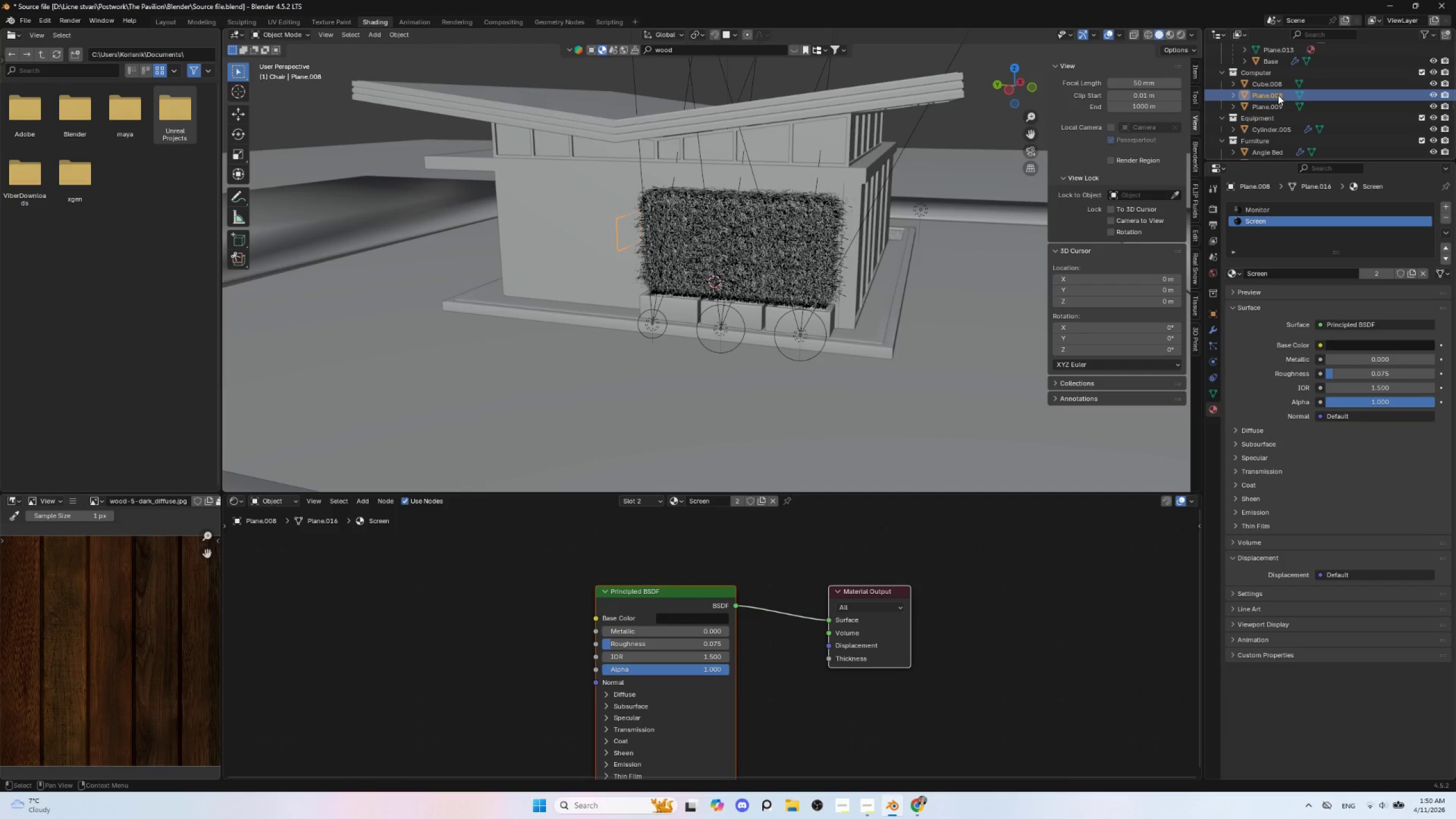 
double_click([1278, 95])
 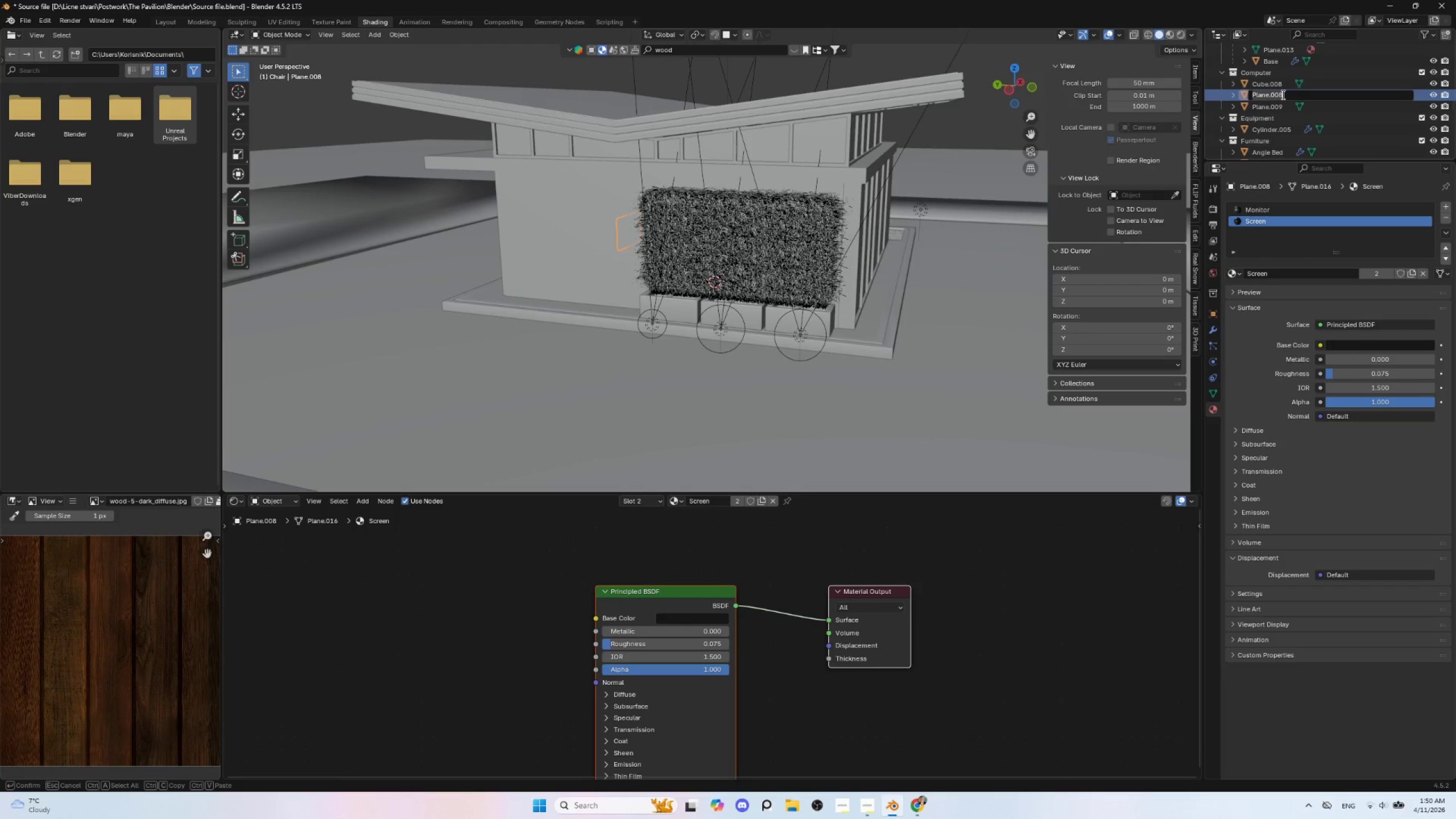 
type(Monitor 1)
 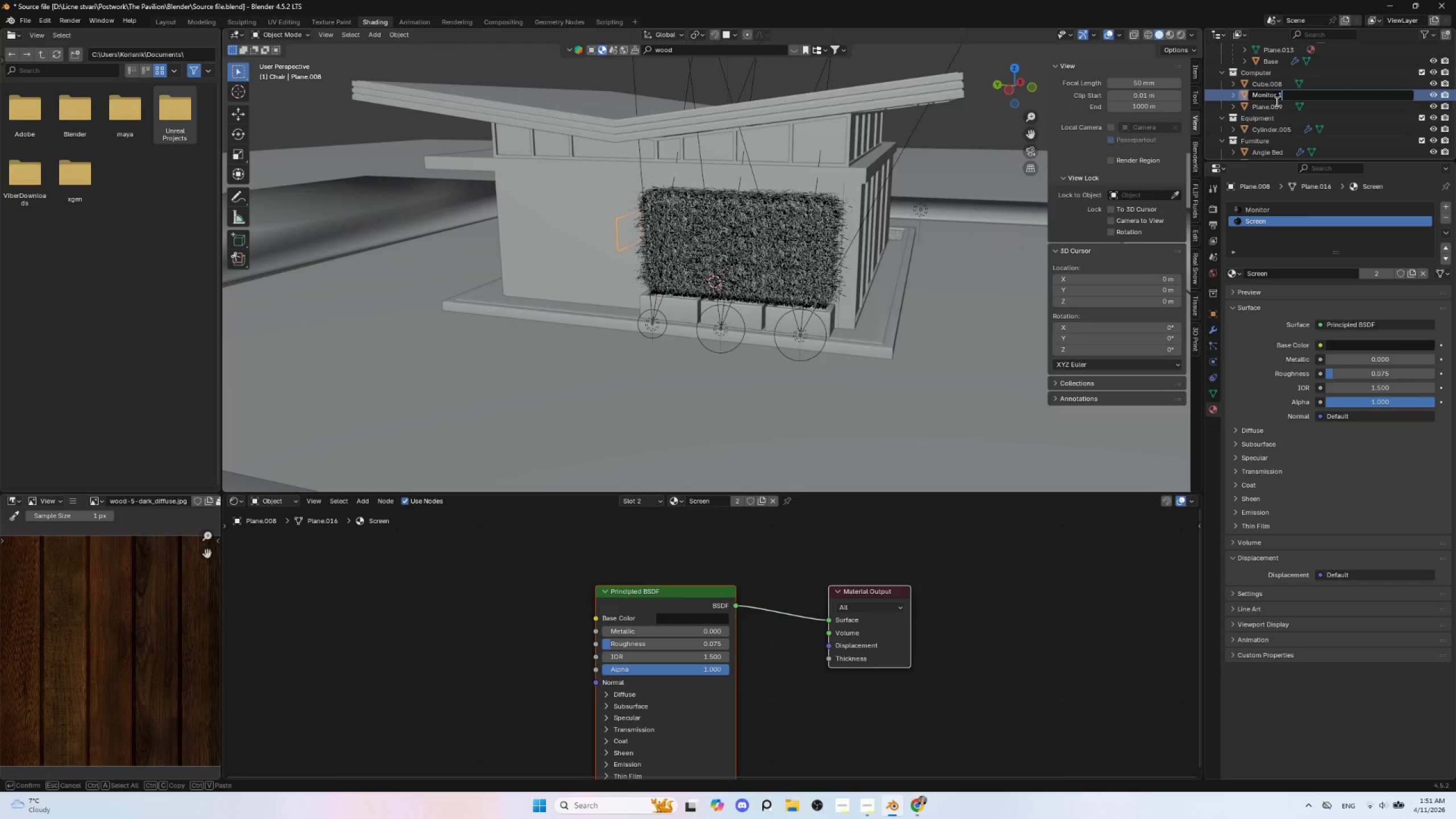 
left_click([1275, 101])
 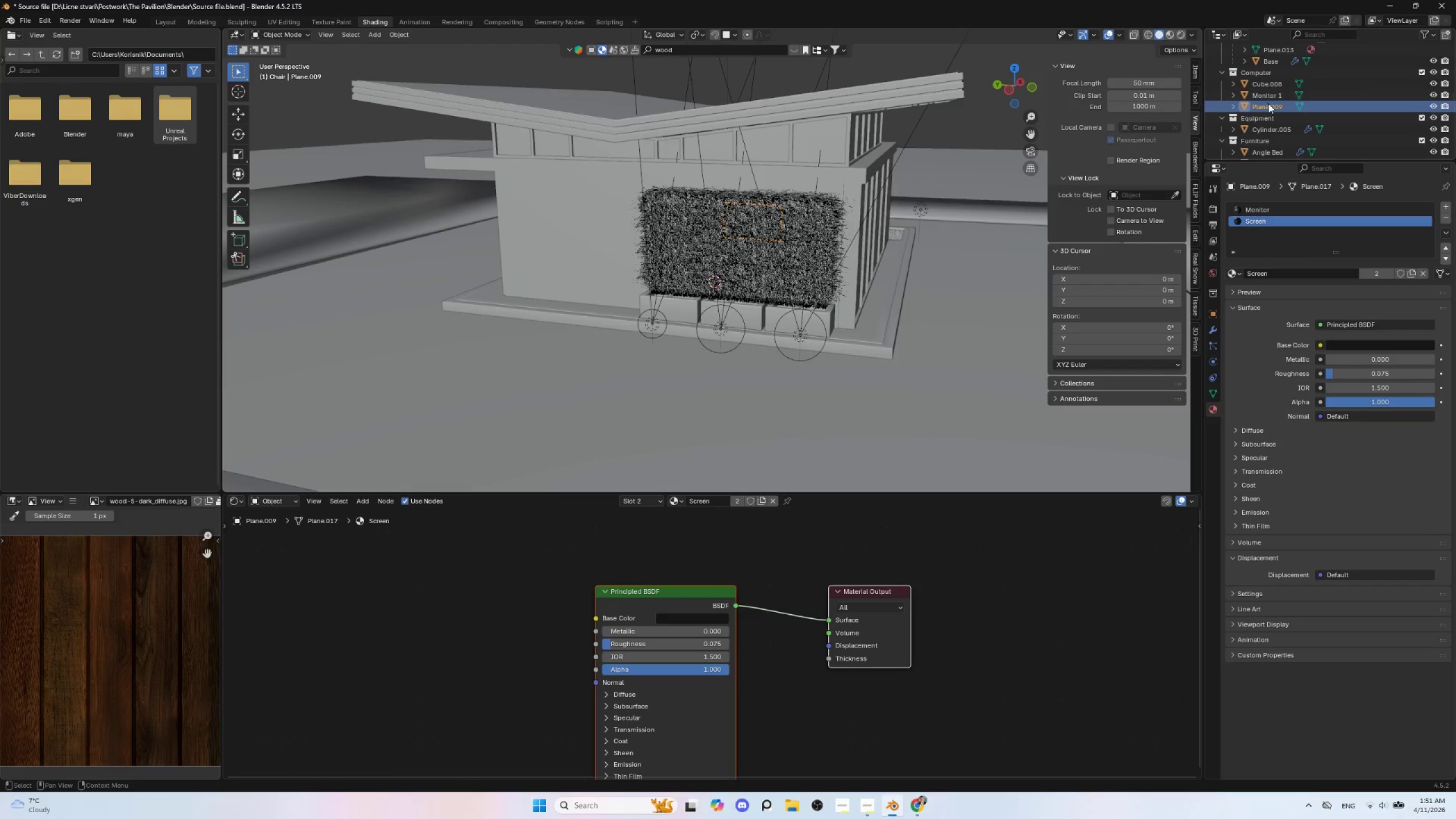 
double_click([1268, 104])
 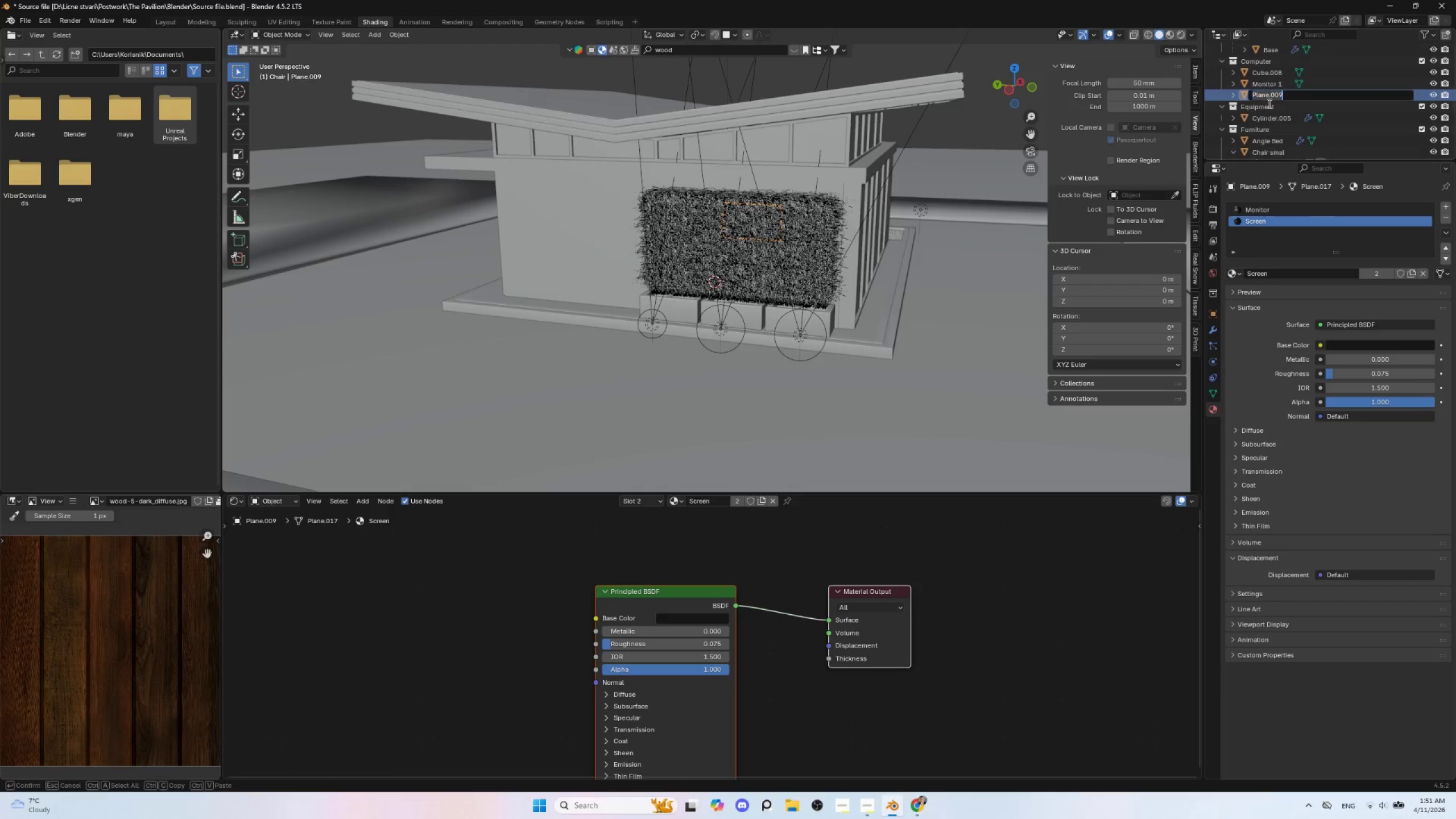 
triple_click([1268, 104])
 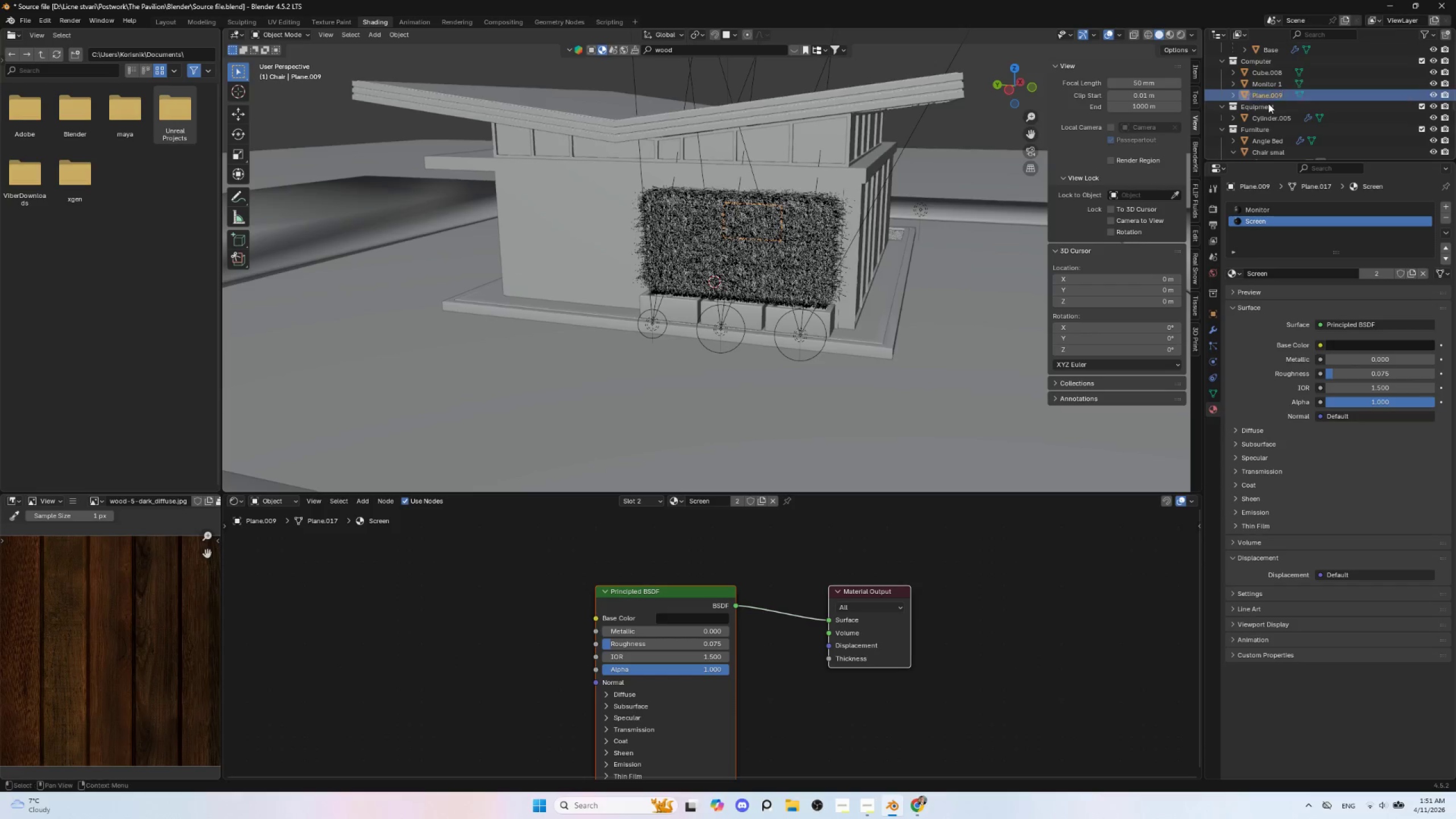 
triple_click([1268, 104])
 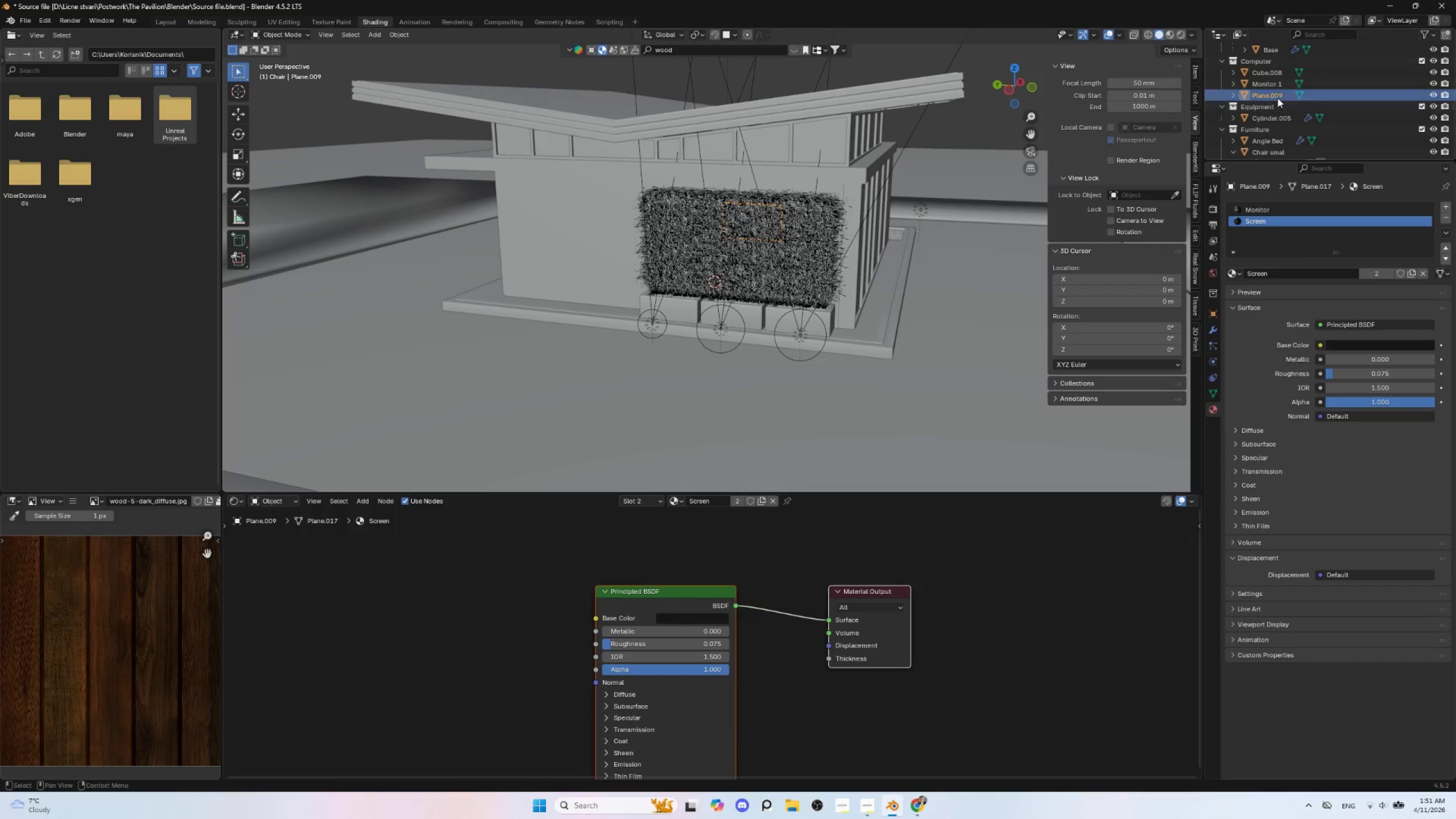 
left_click([1277, 98])
 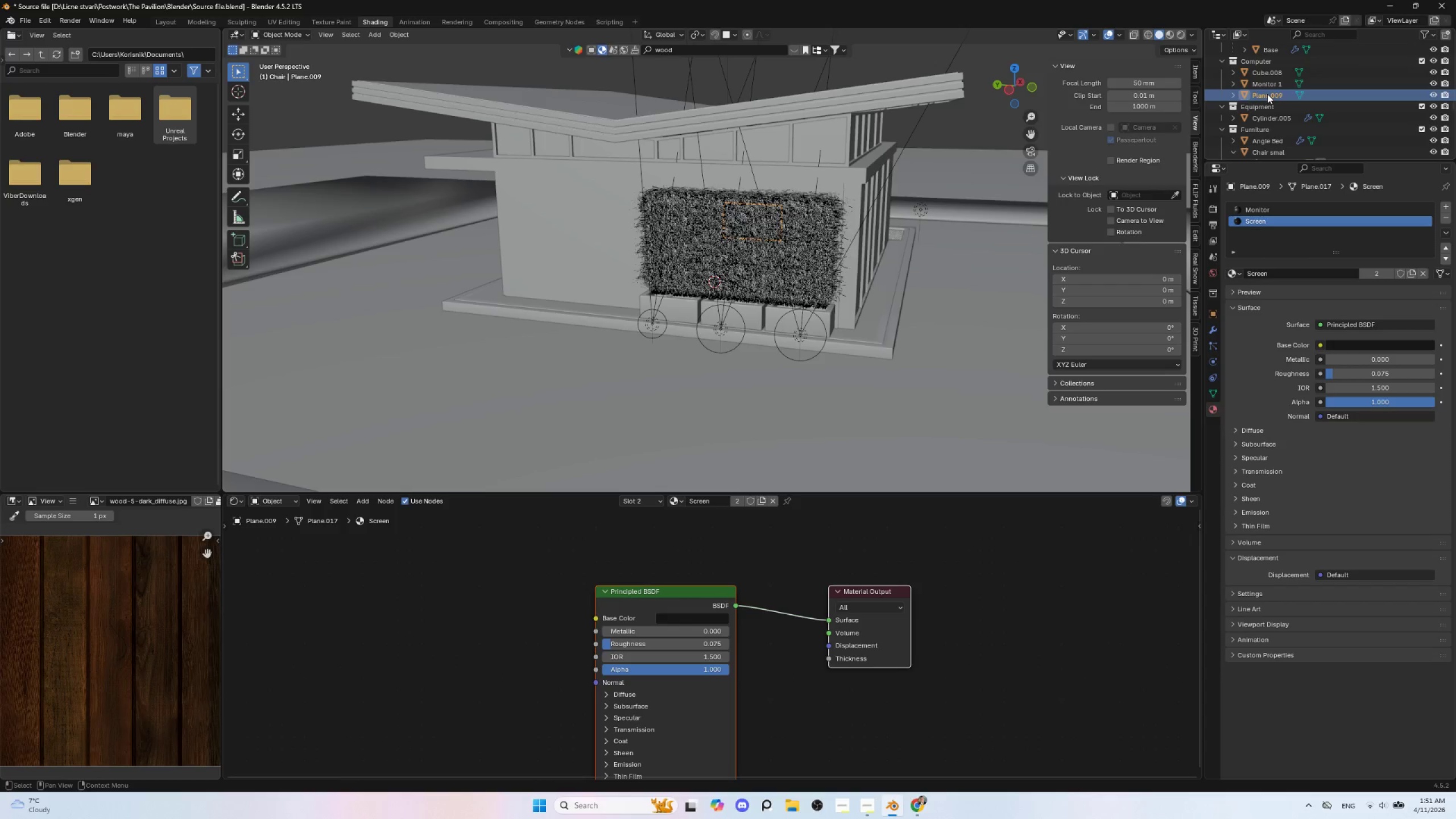 
double_click([1267, 94])
 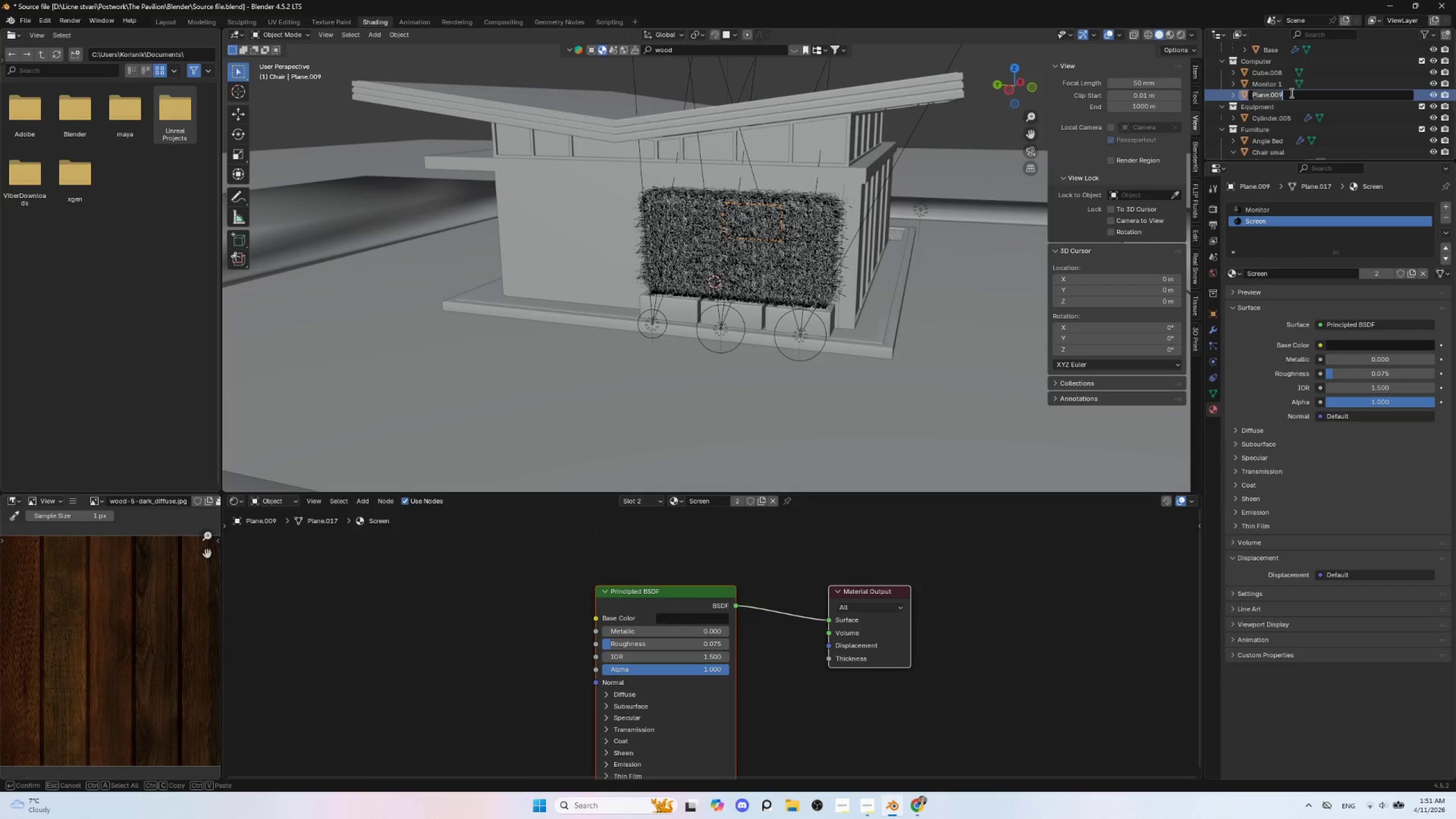 
type(Monitor 2)
 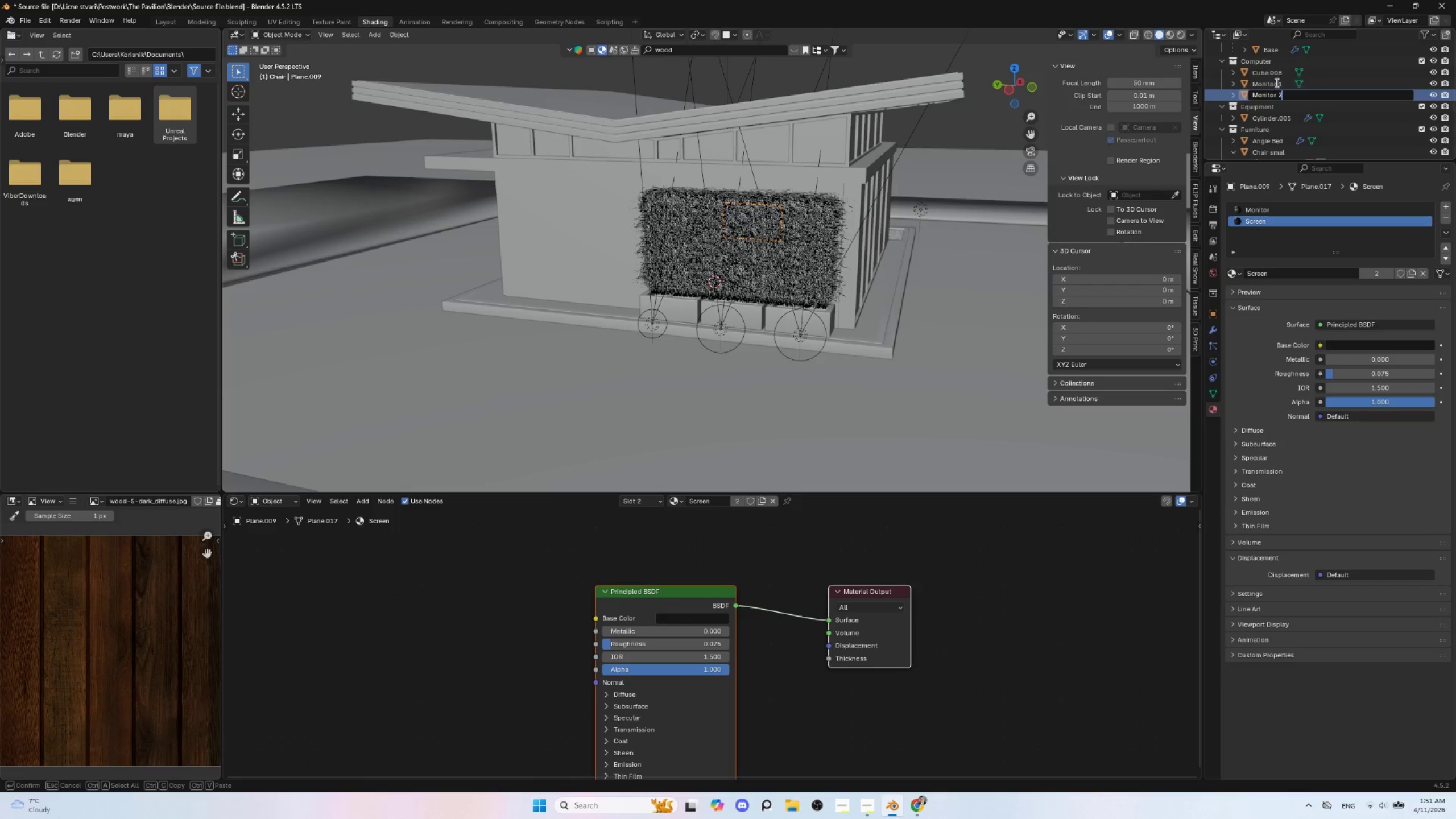 
left_click([1271, 82])
 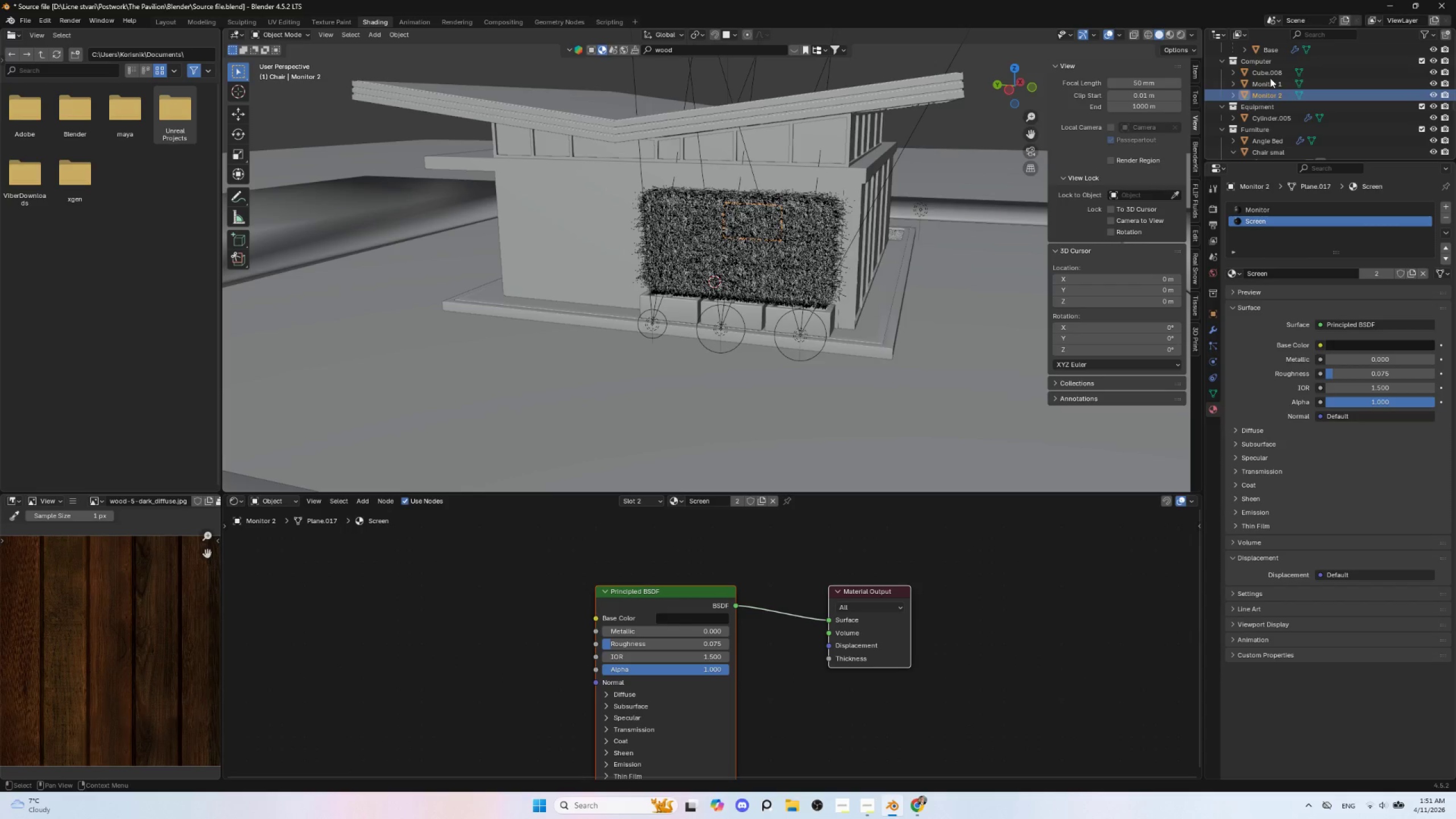 
left_click([1269, 73])
 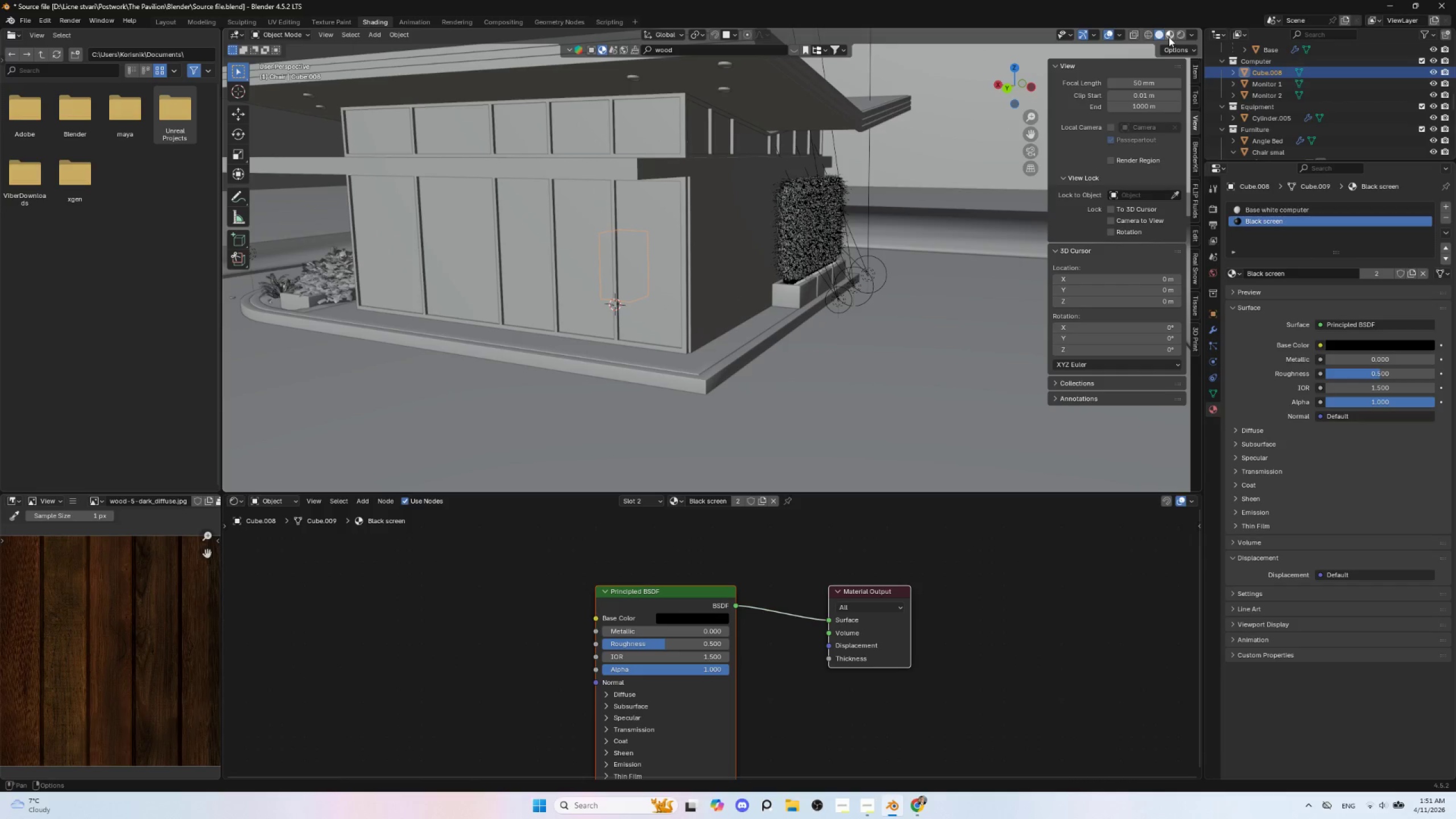 
wait(6.5)
 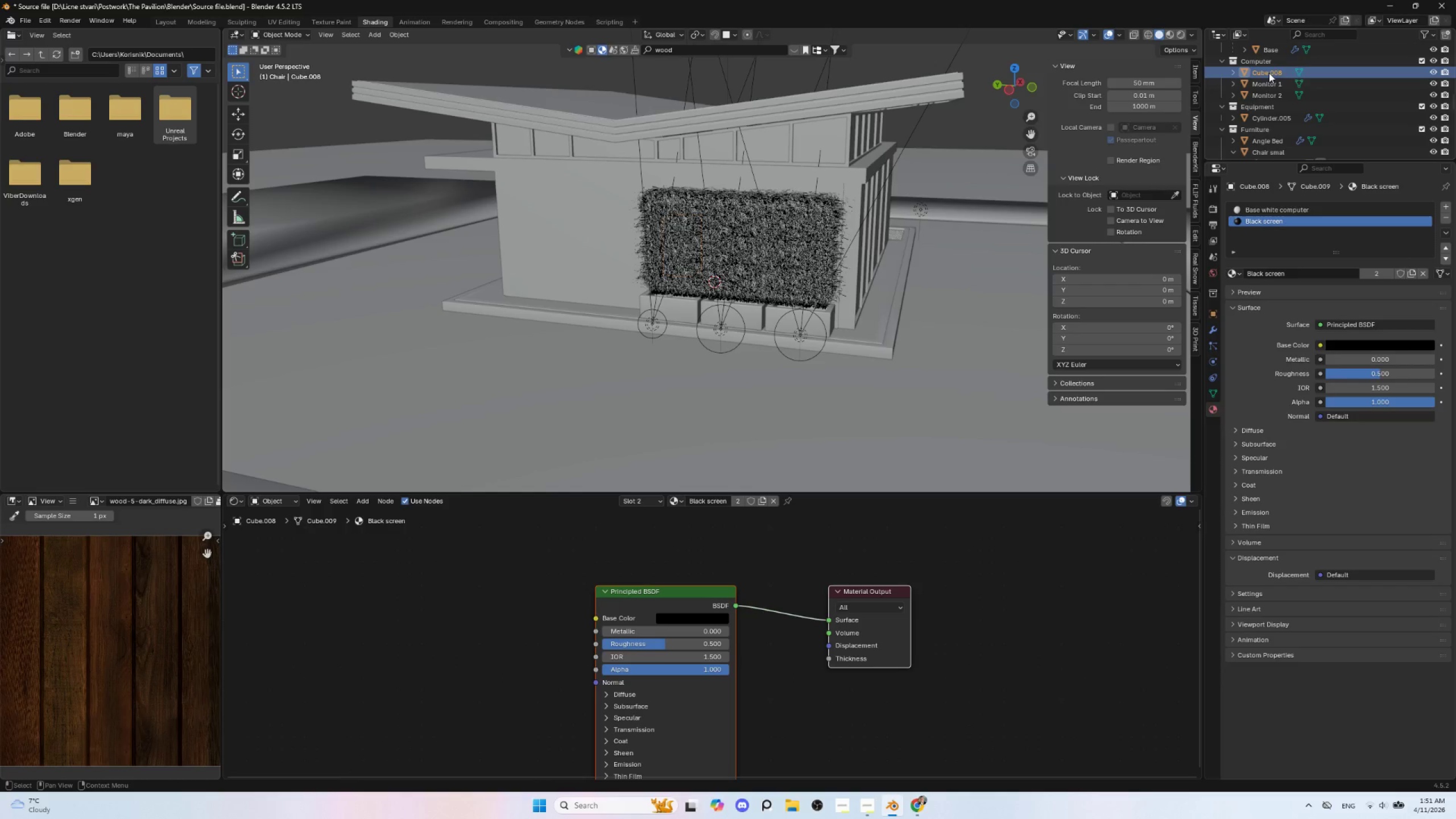 
double_click([1283, 71])
 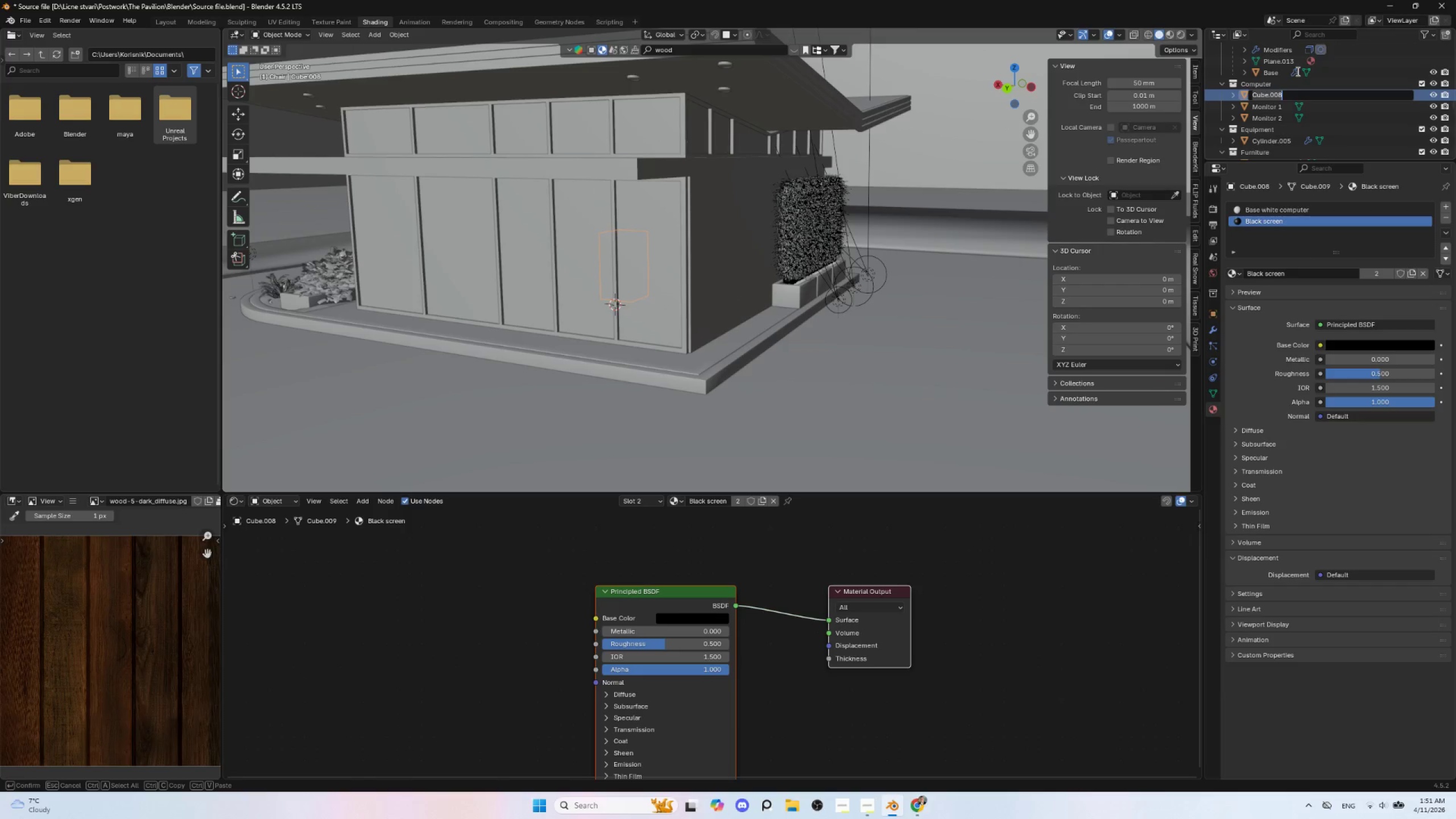 
type(Computer)
 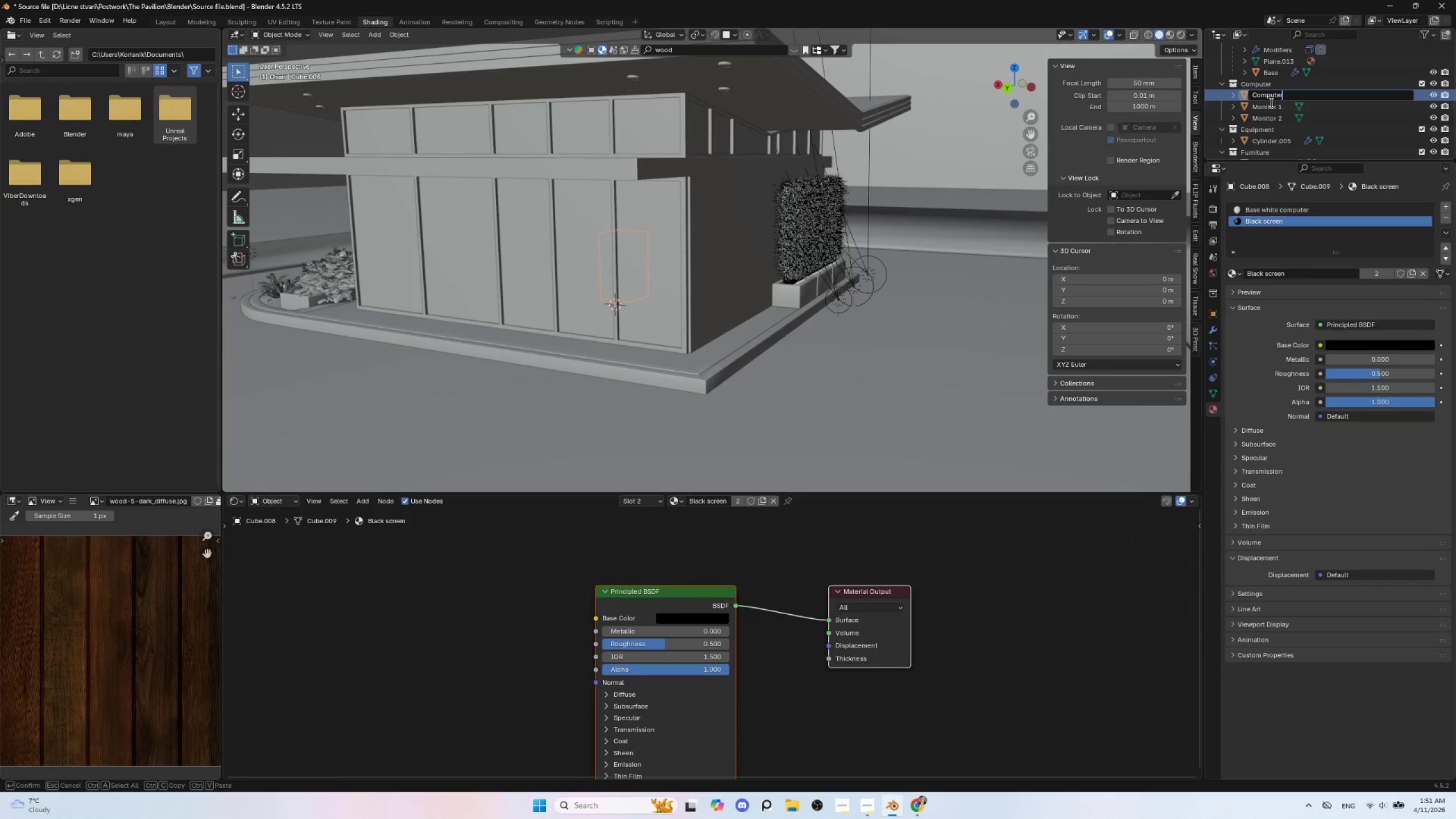 
left_click([1270, 102])
 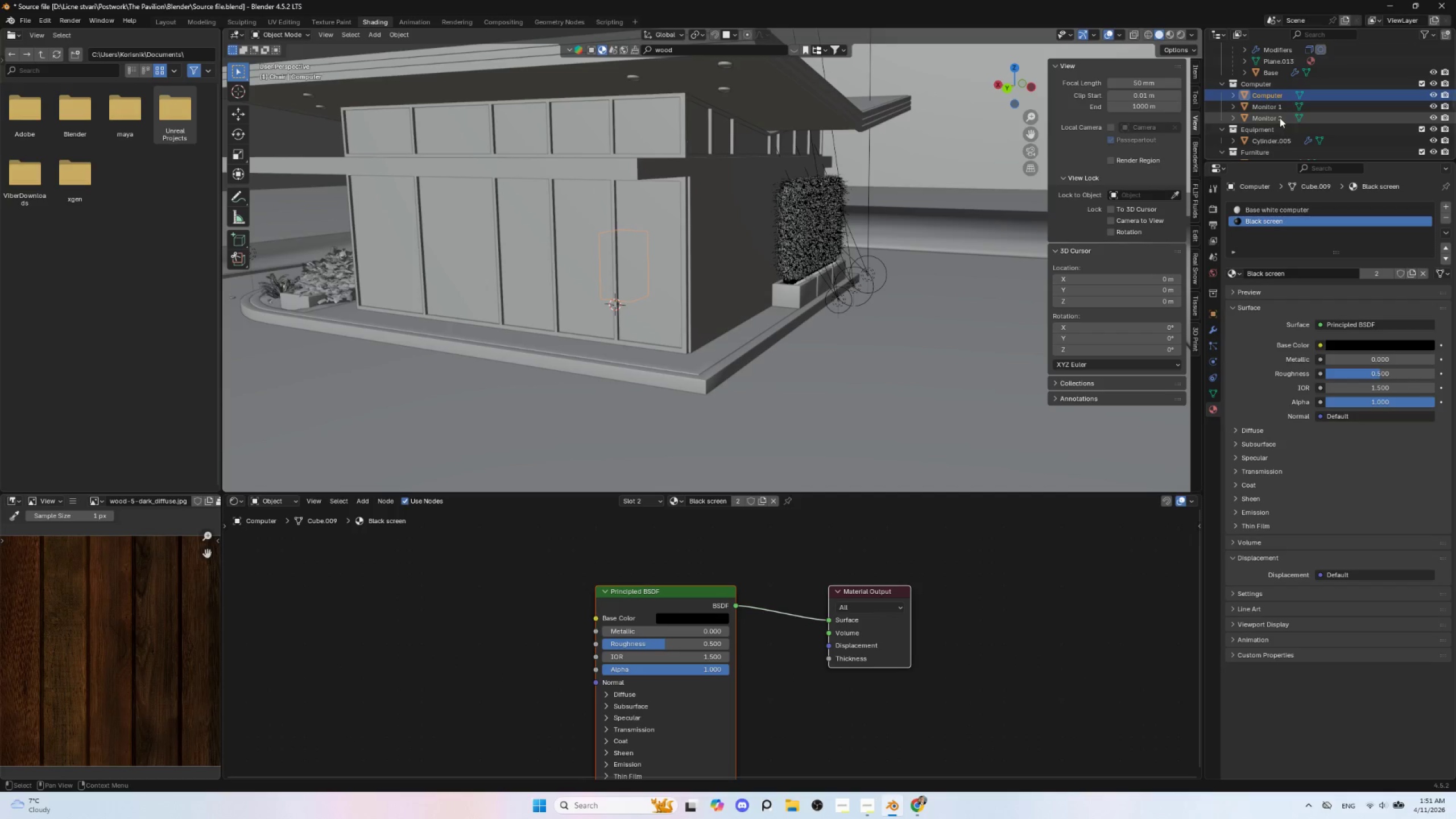 
left_click([1269, 130])
 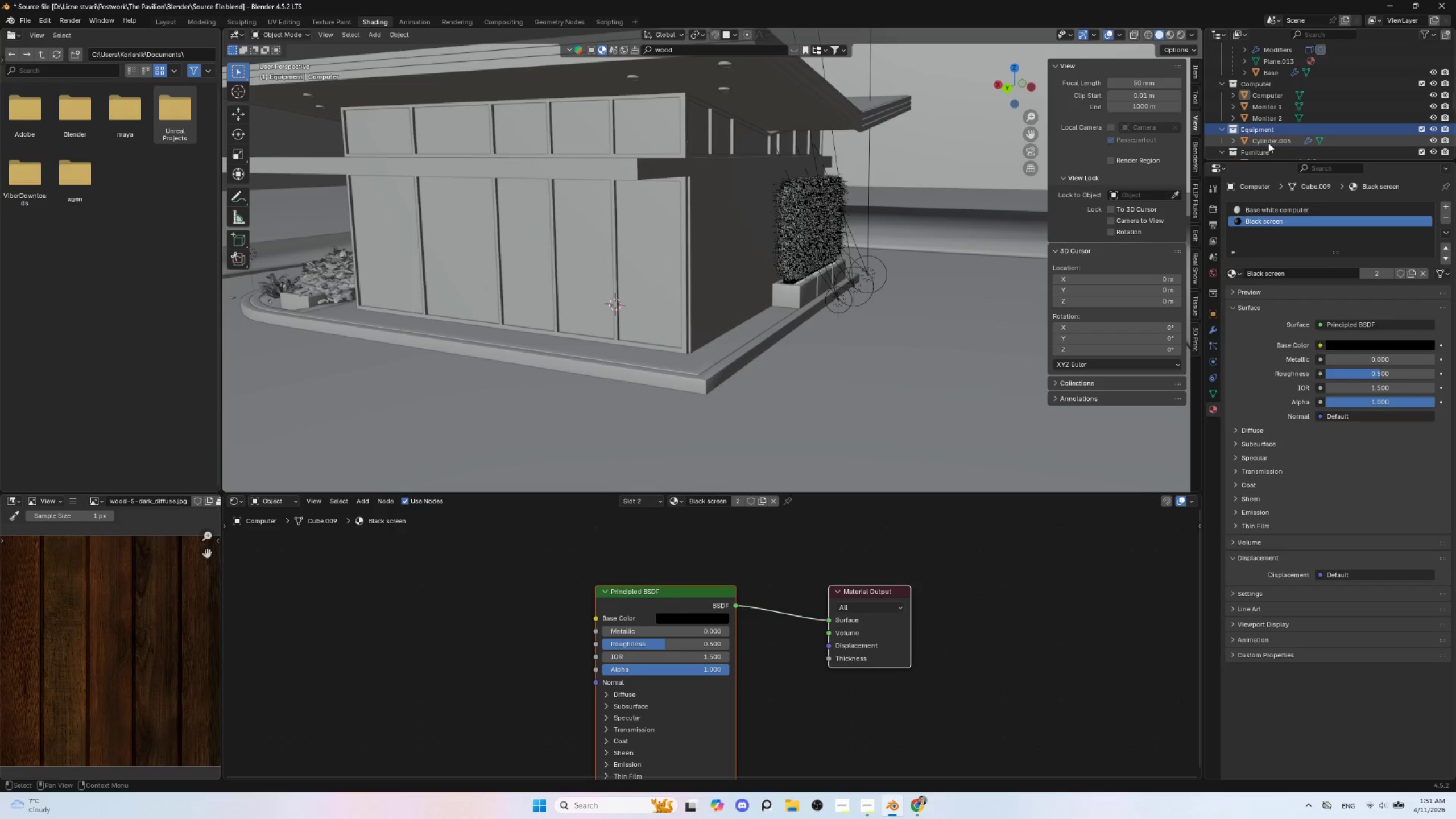 
left_click([1268, 143])
 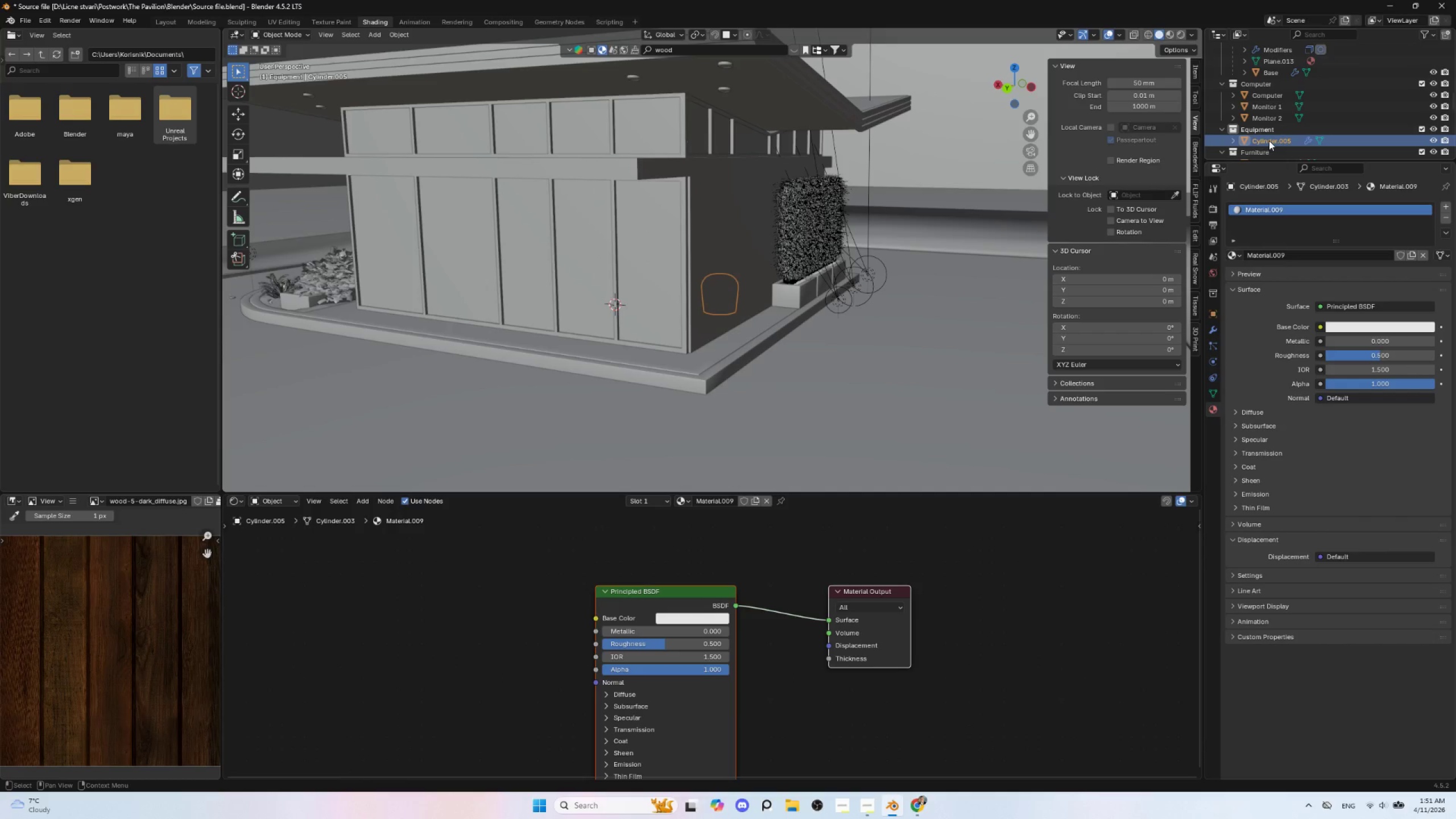 
double_click([1269, 140])
 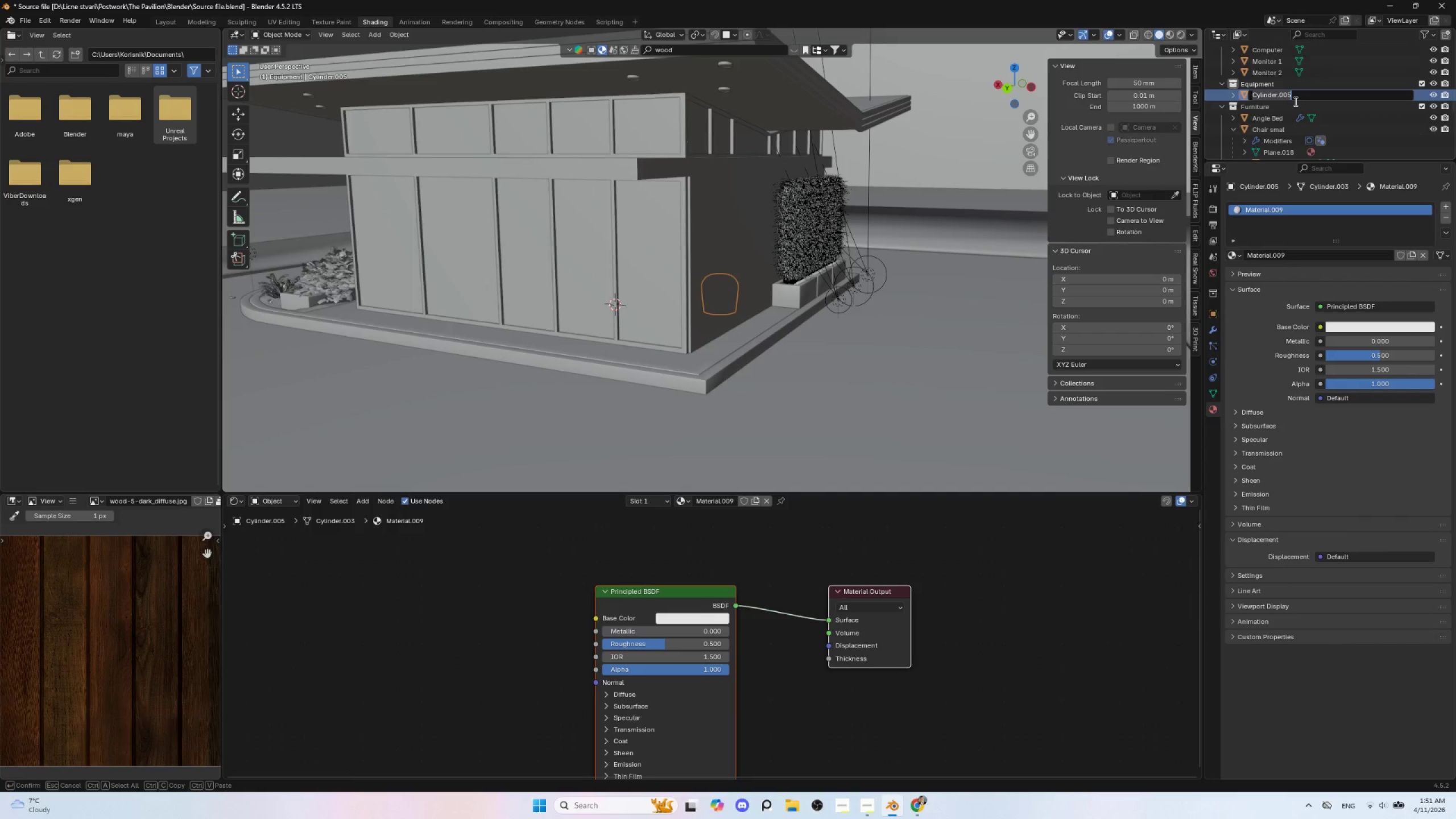 
hold_key(key=ShiftLeft, duration=0.97)
 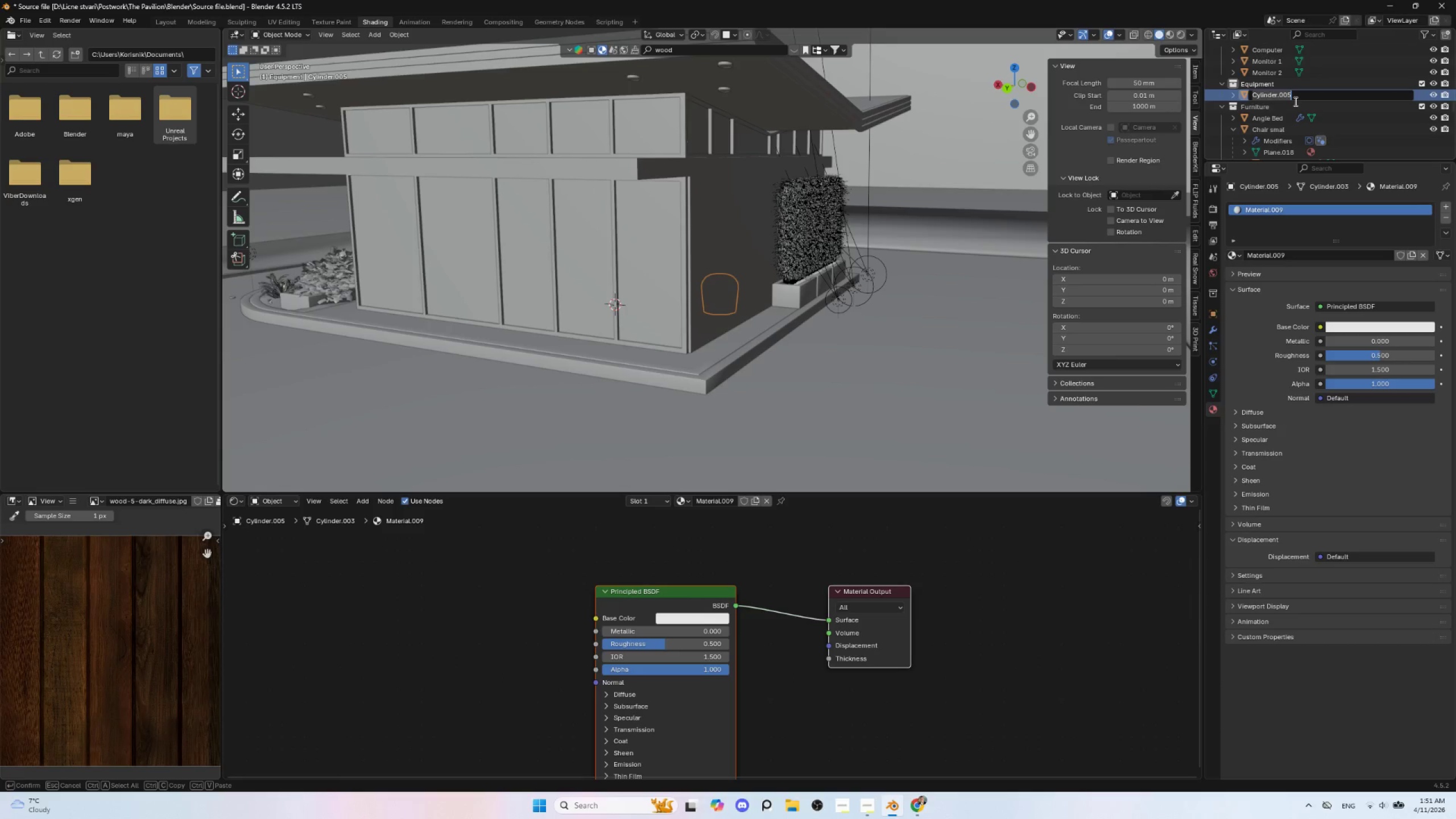 
hold_key(key=ShiftLeft, duration=0.86)
 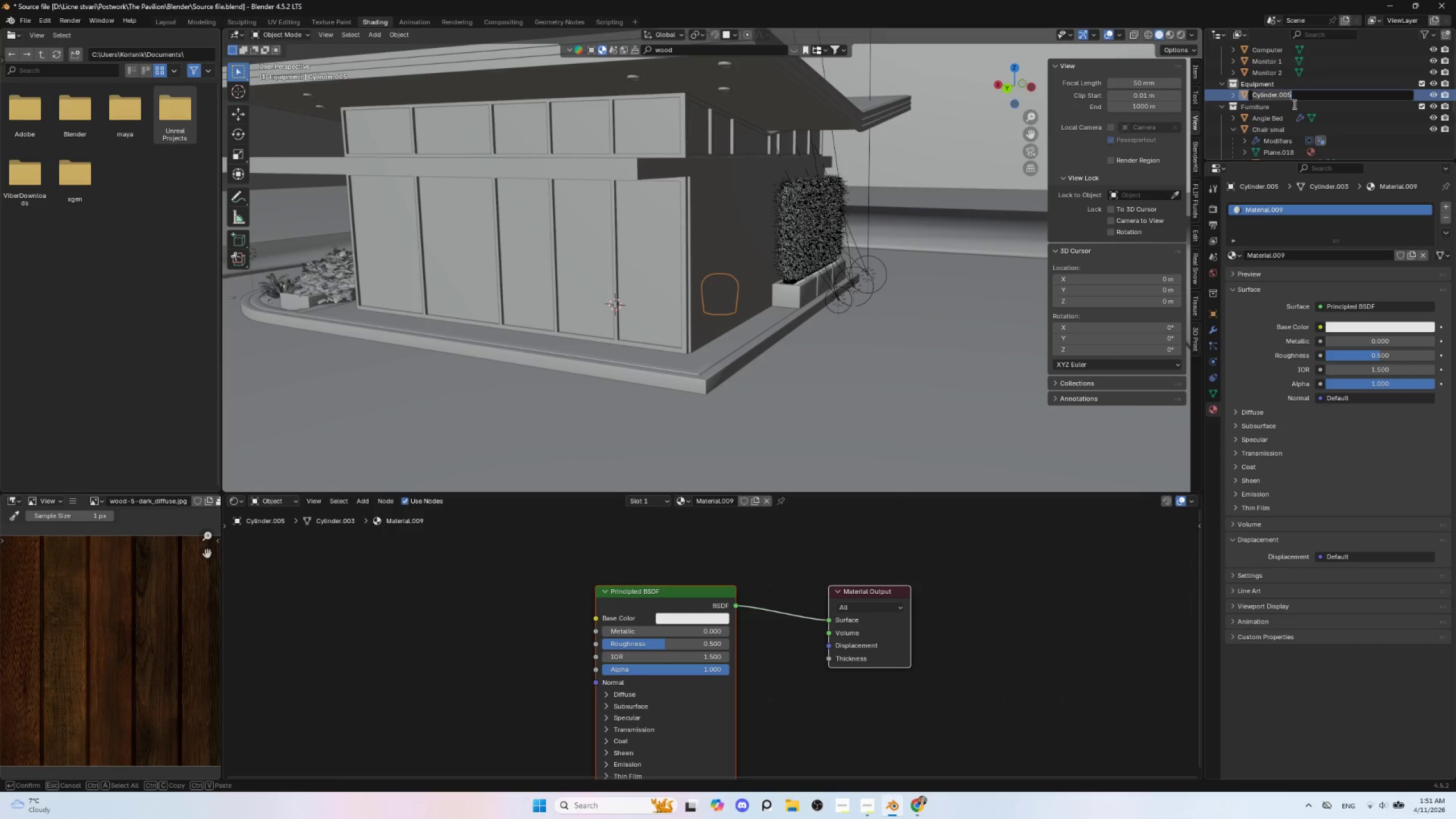 
type(Analizer)
 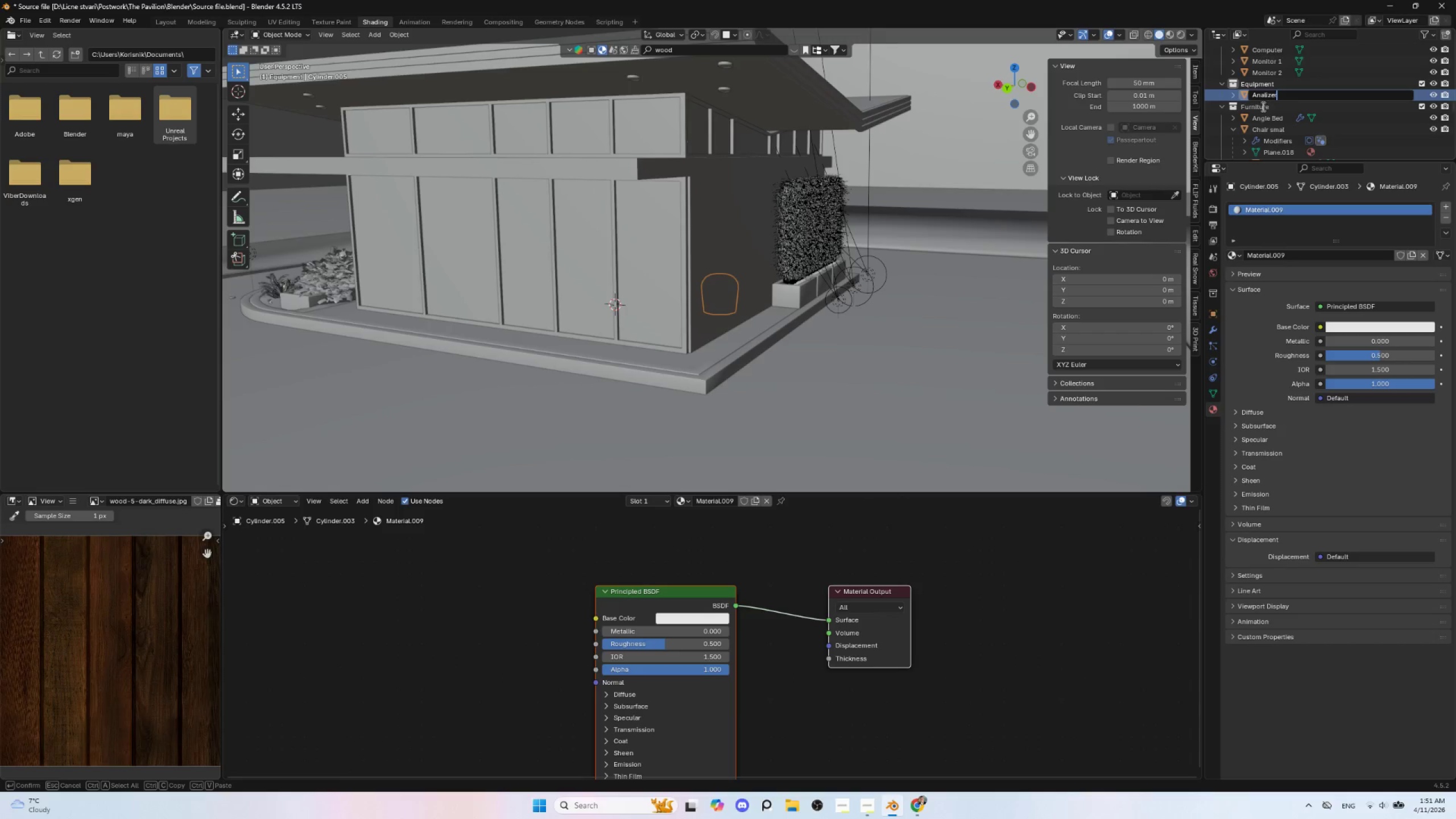 
left_click([1262, 107])
 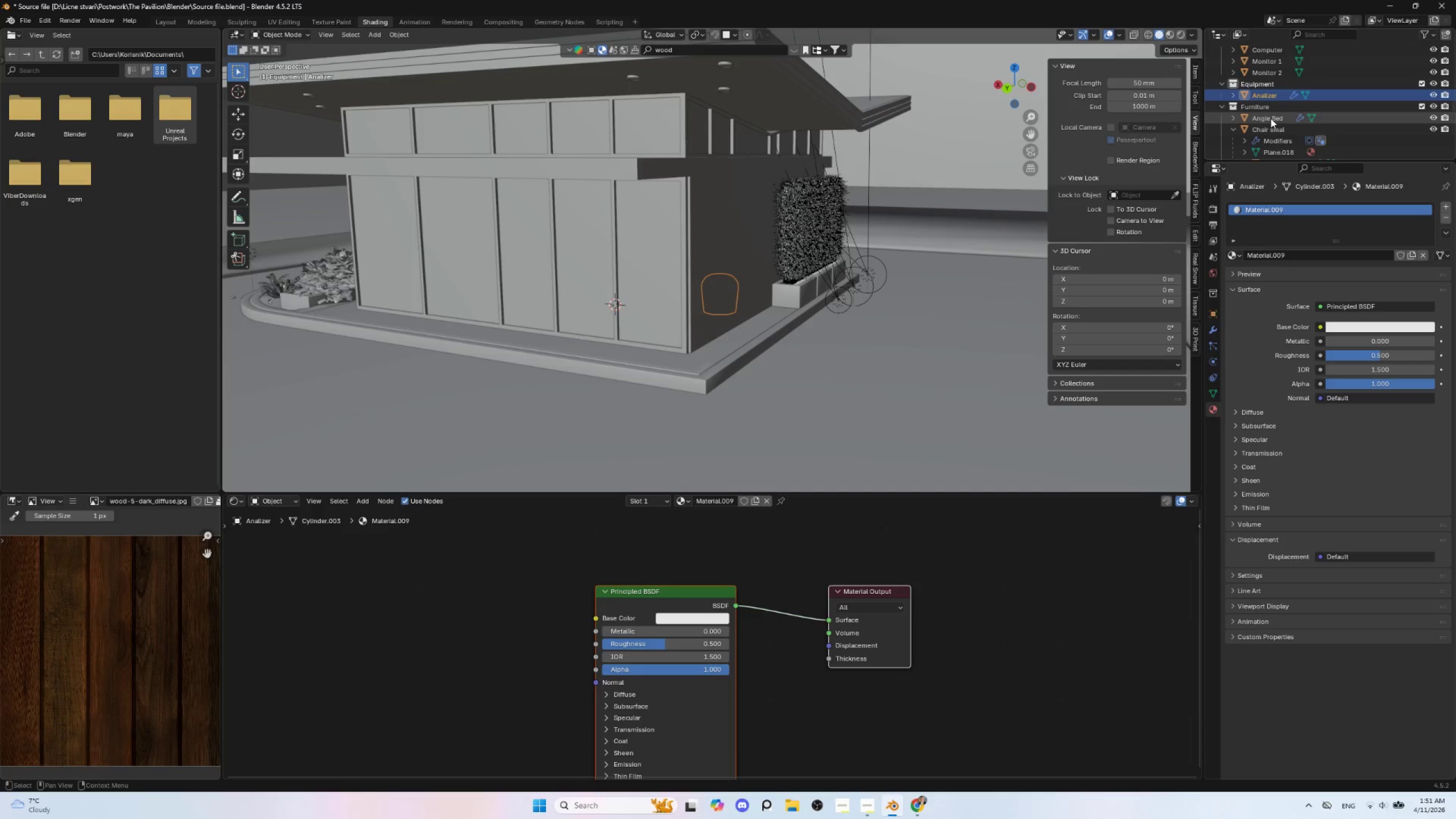 
left_click([1271, 118])
 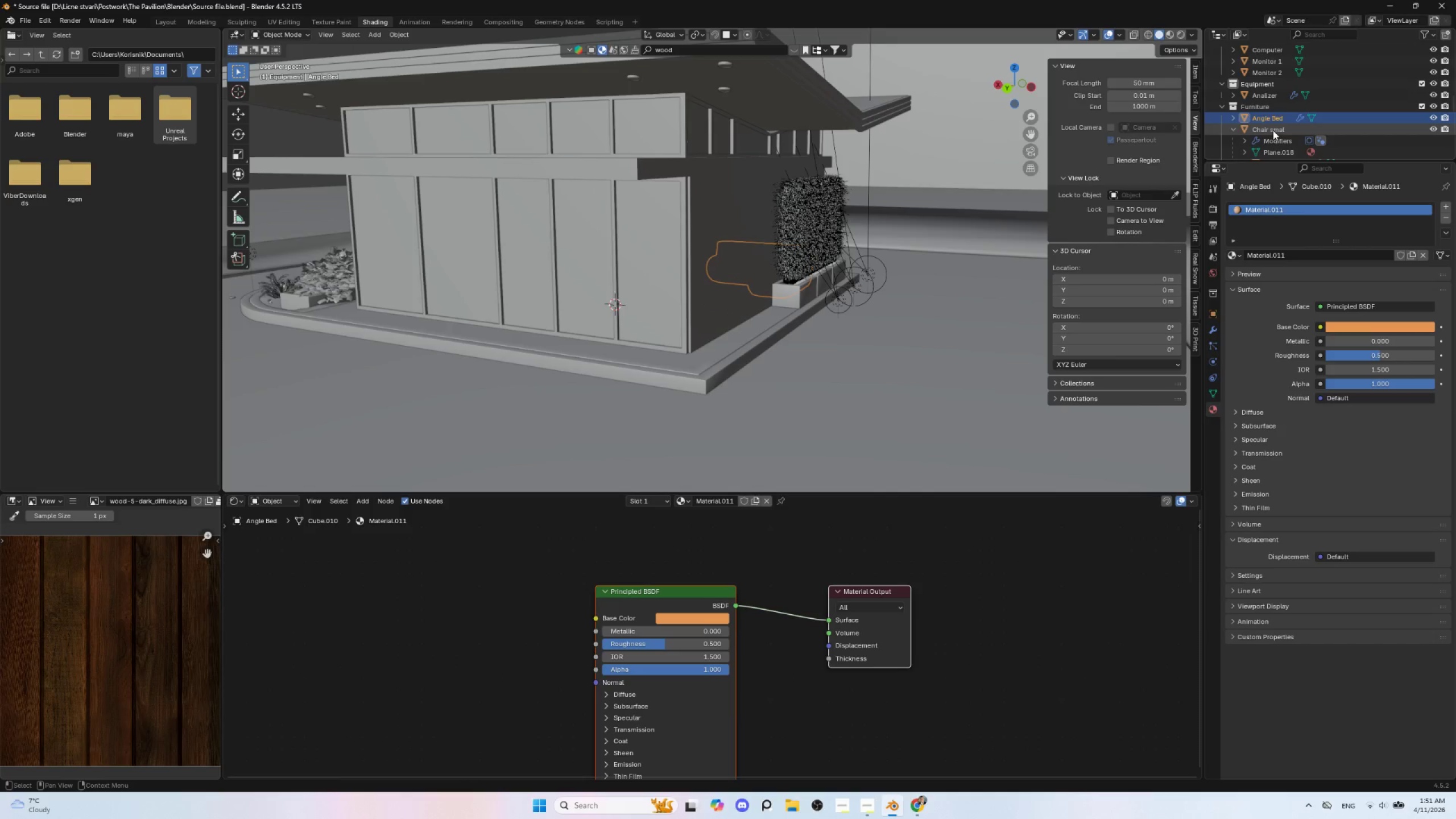 
left_click([1273, 130])
 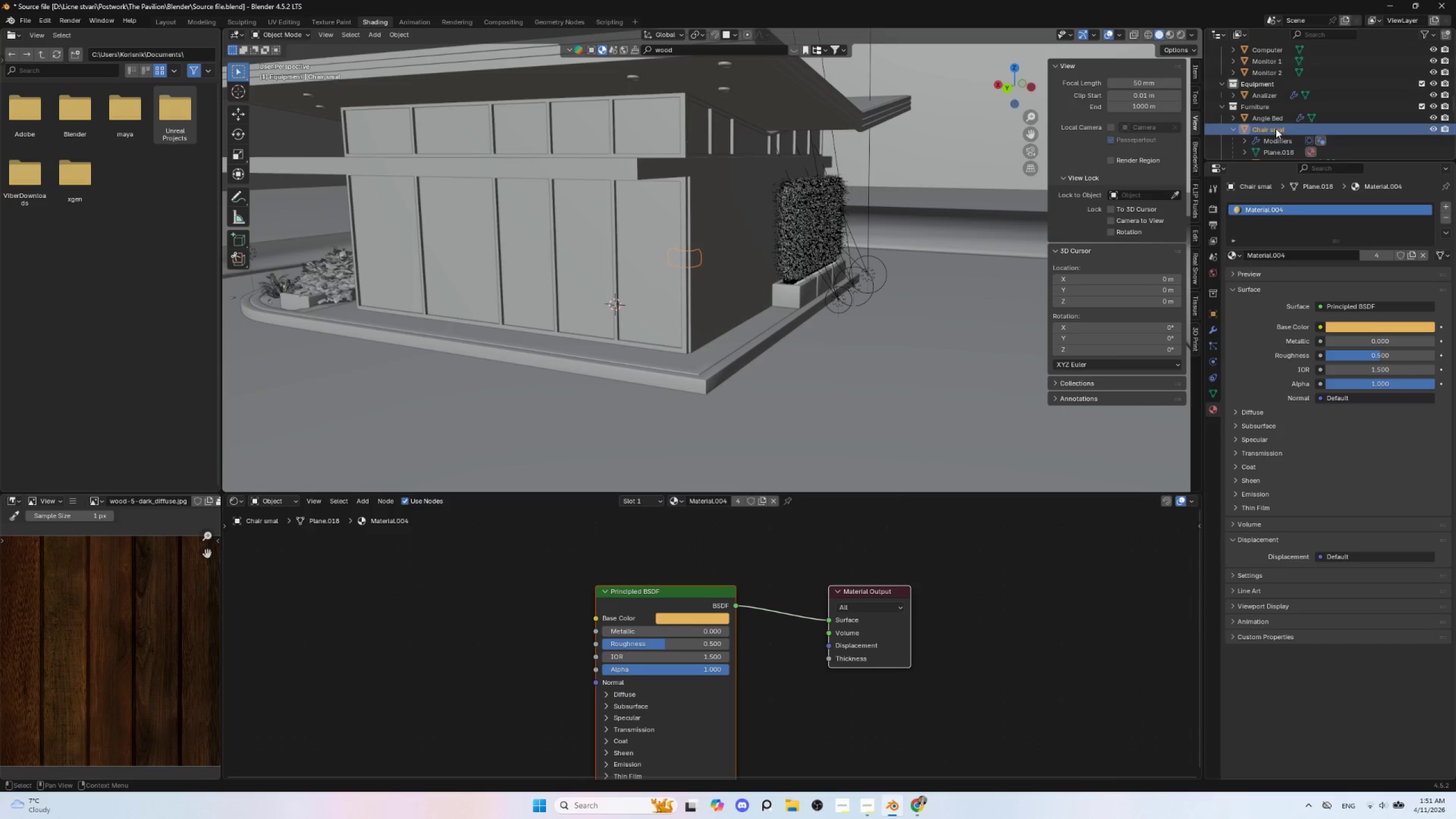 
scroll: coordinate [1283, 146], scroll_direction: down, amount: 2.0
 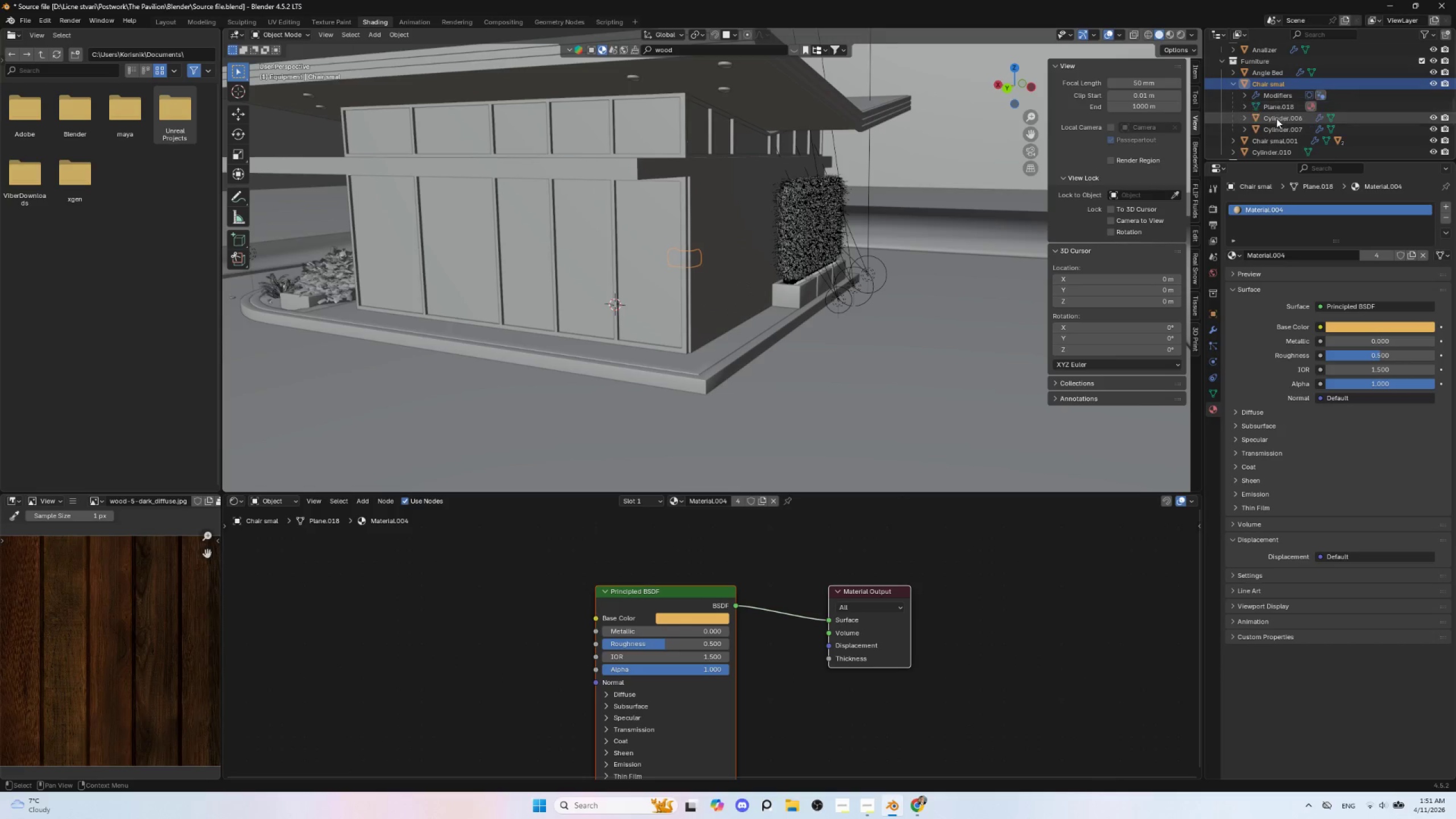 
left_click([1276, 118])
 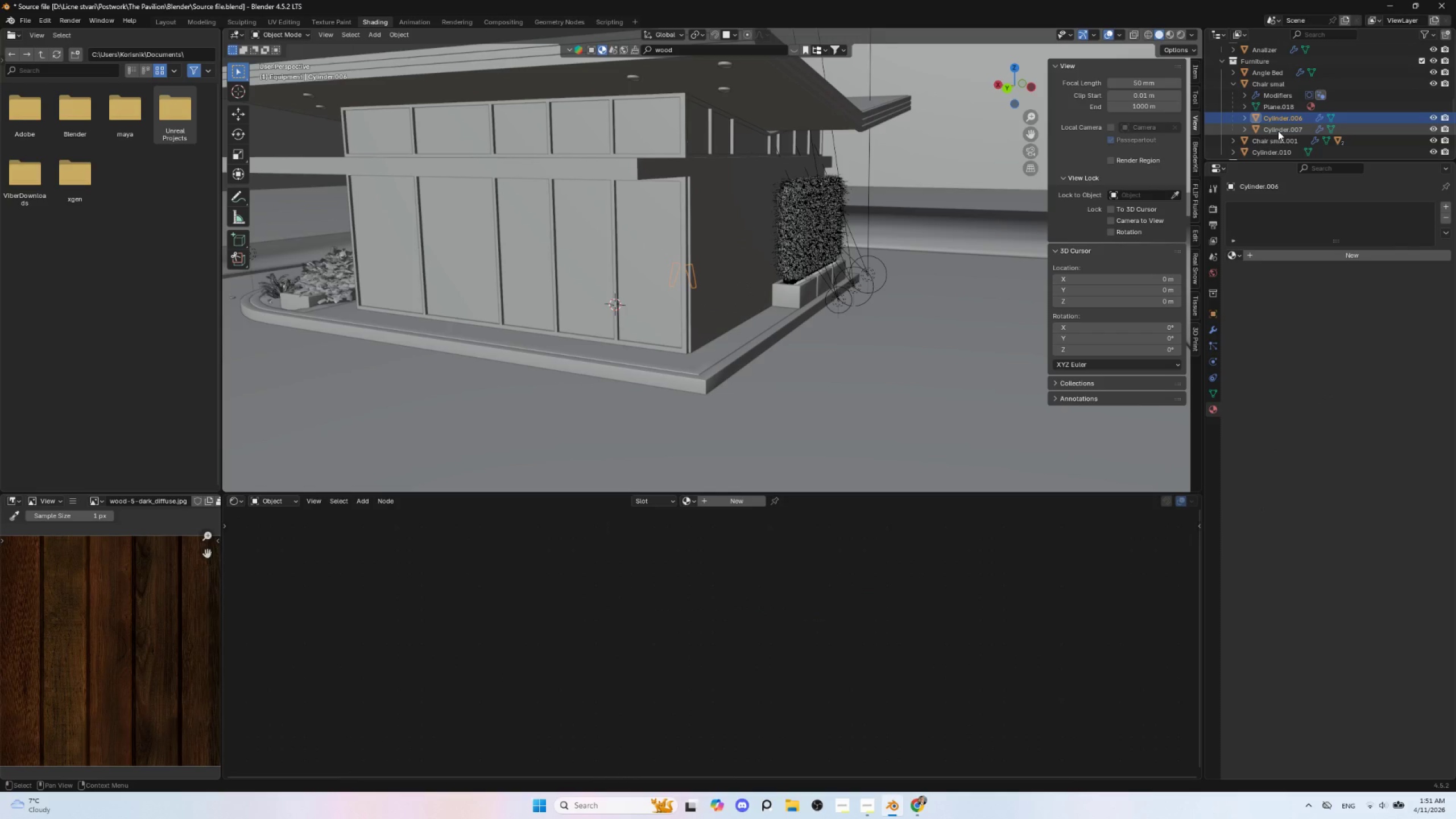 
left_click([1278, 131])
 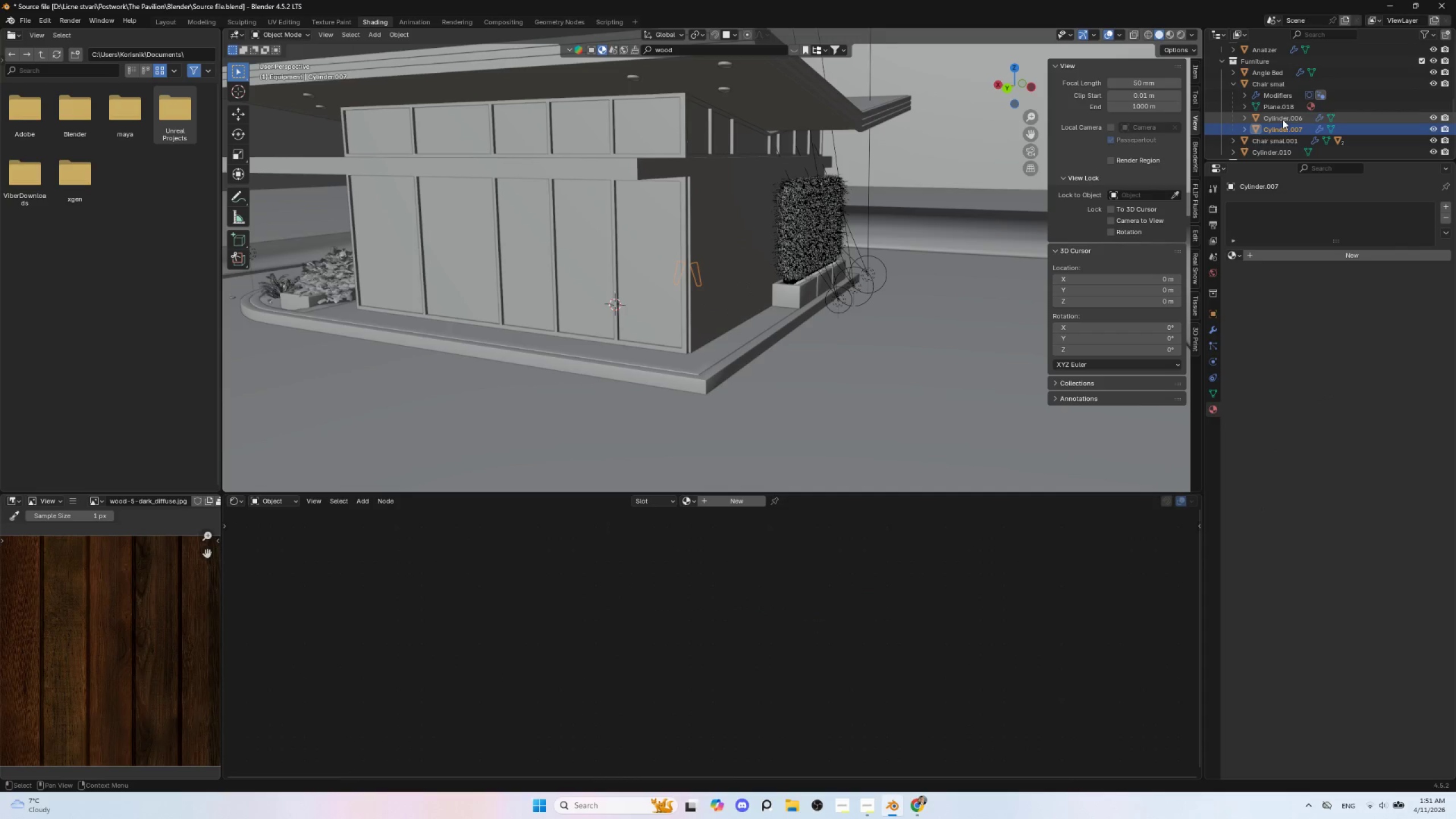 
left_click([1283, 119])
 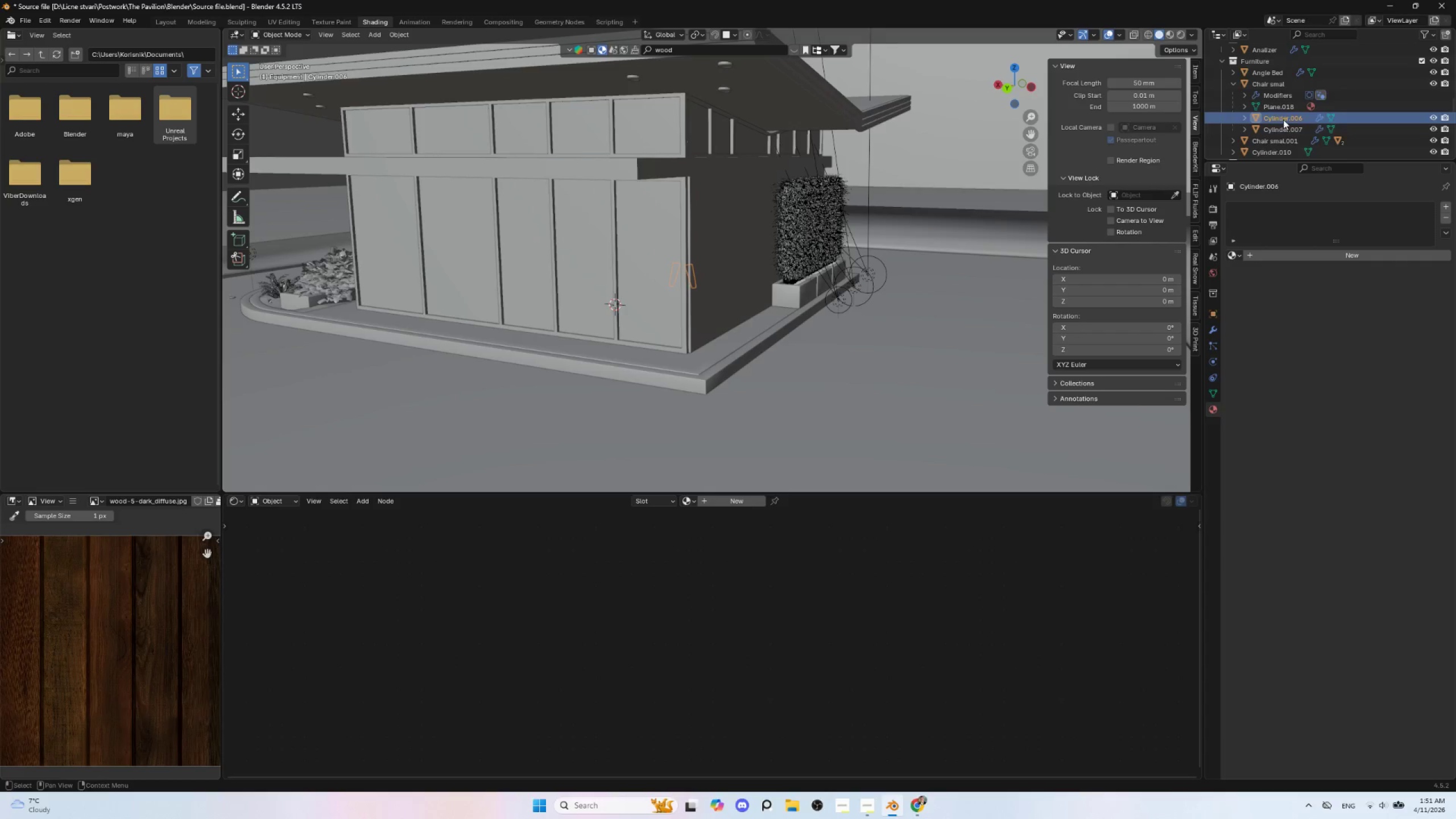 
double_click([1283, 119])
 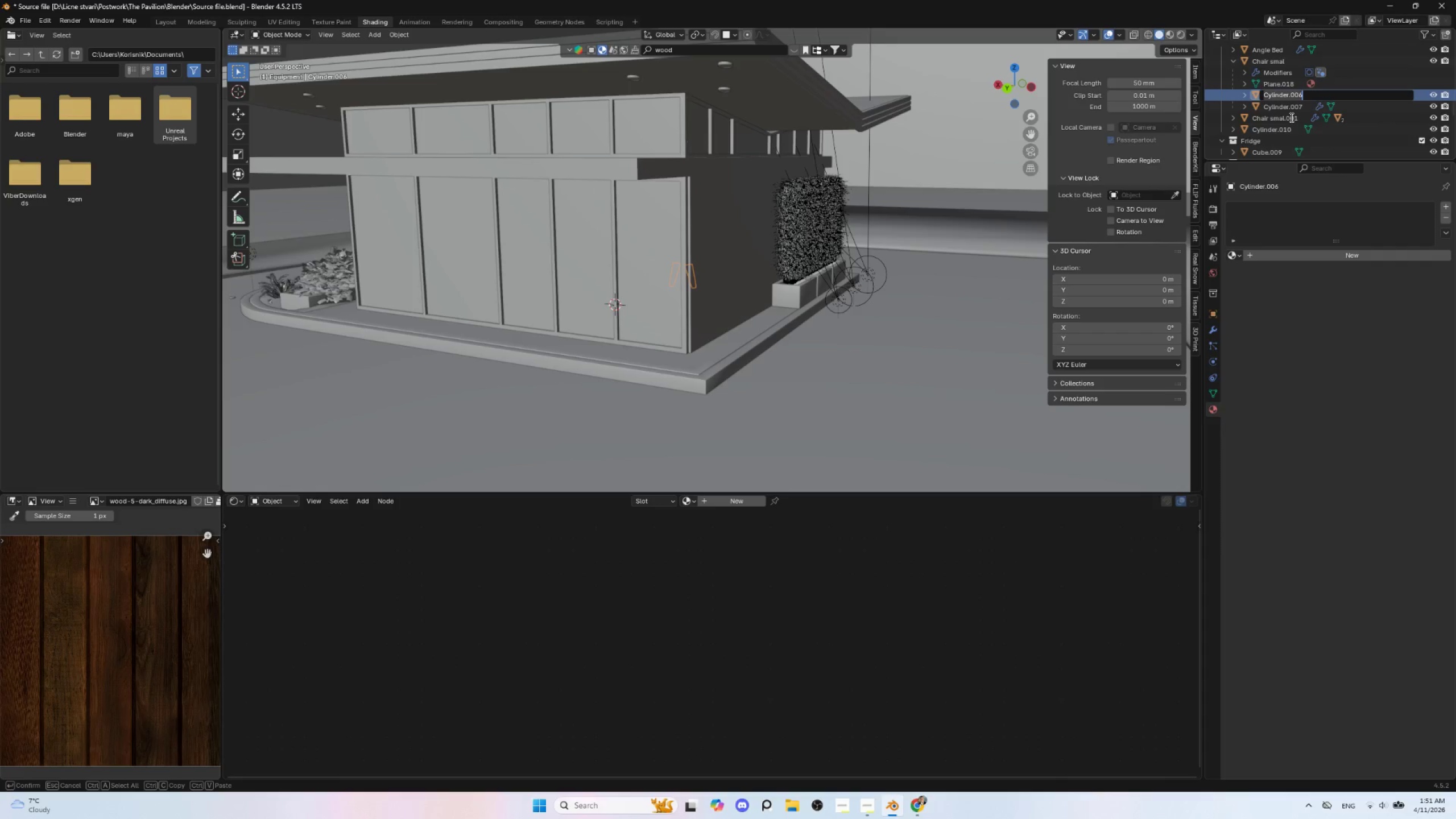 
type(Legs small chair)
 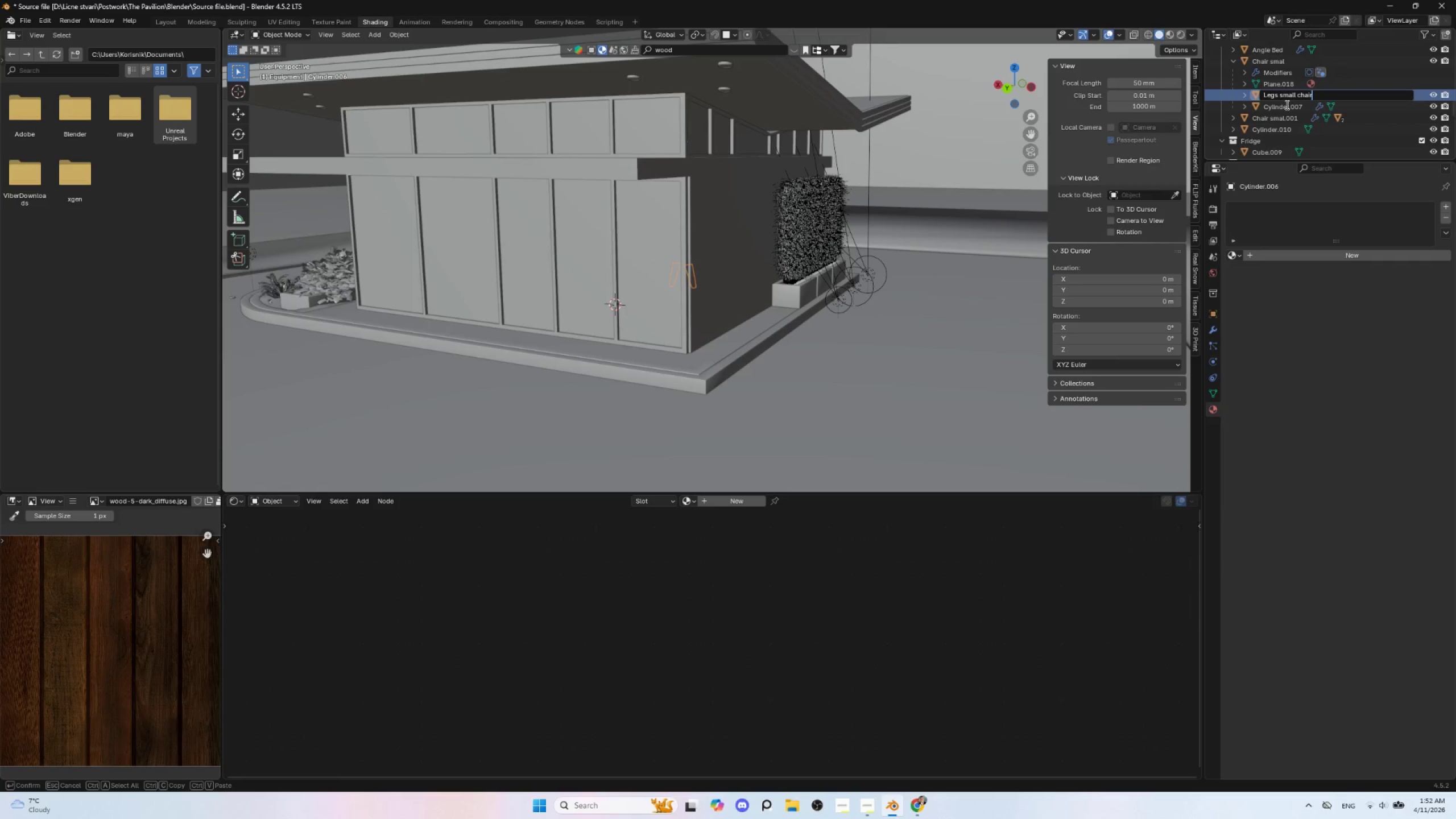 
left_click([1286, 104])
 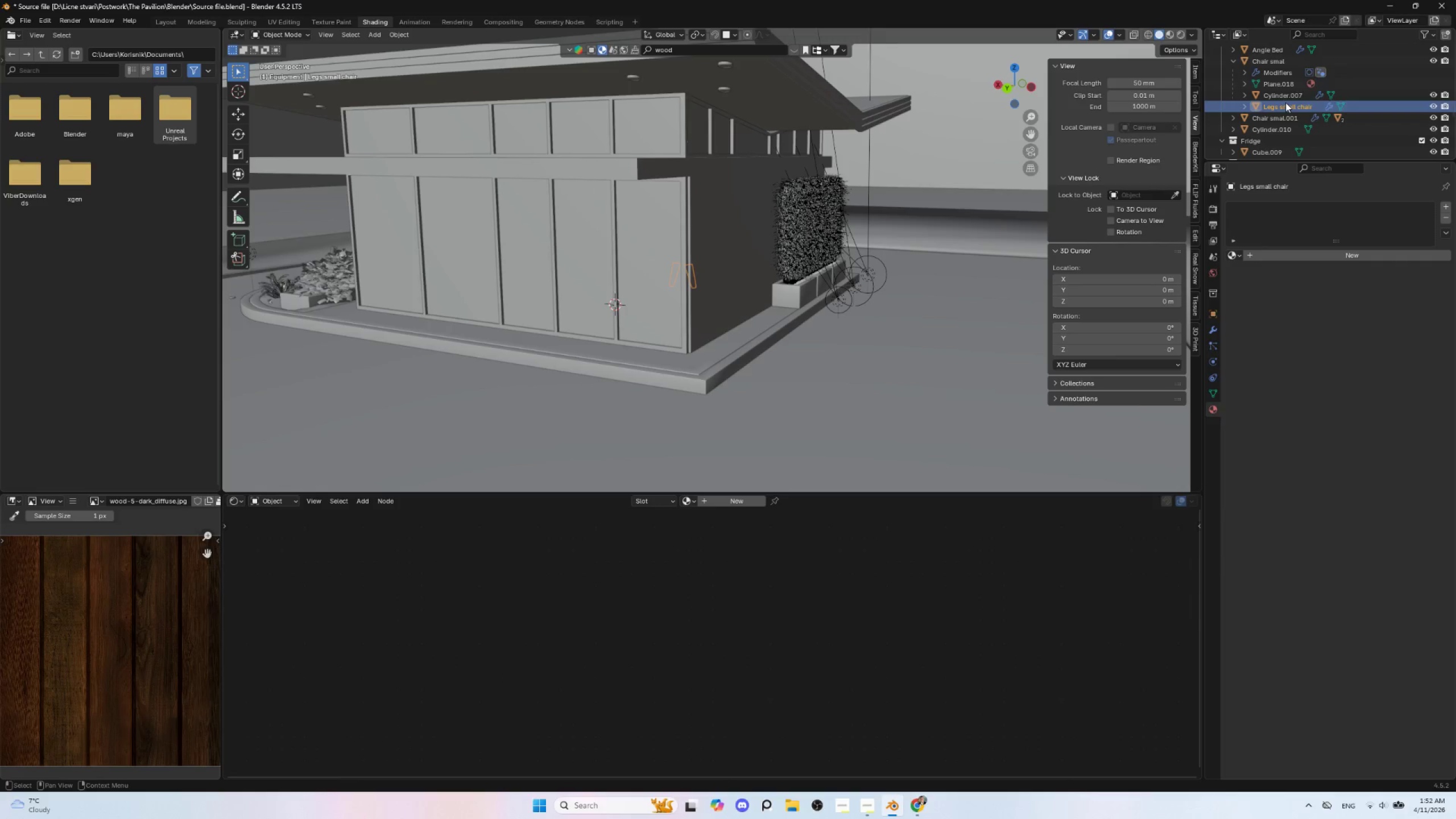 
left_click([1284, 97])
 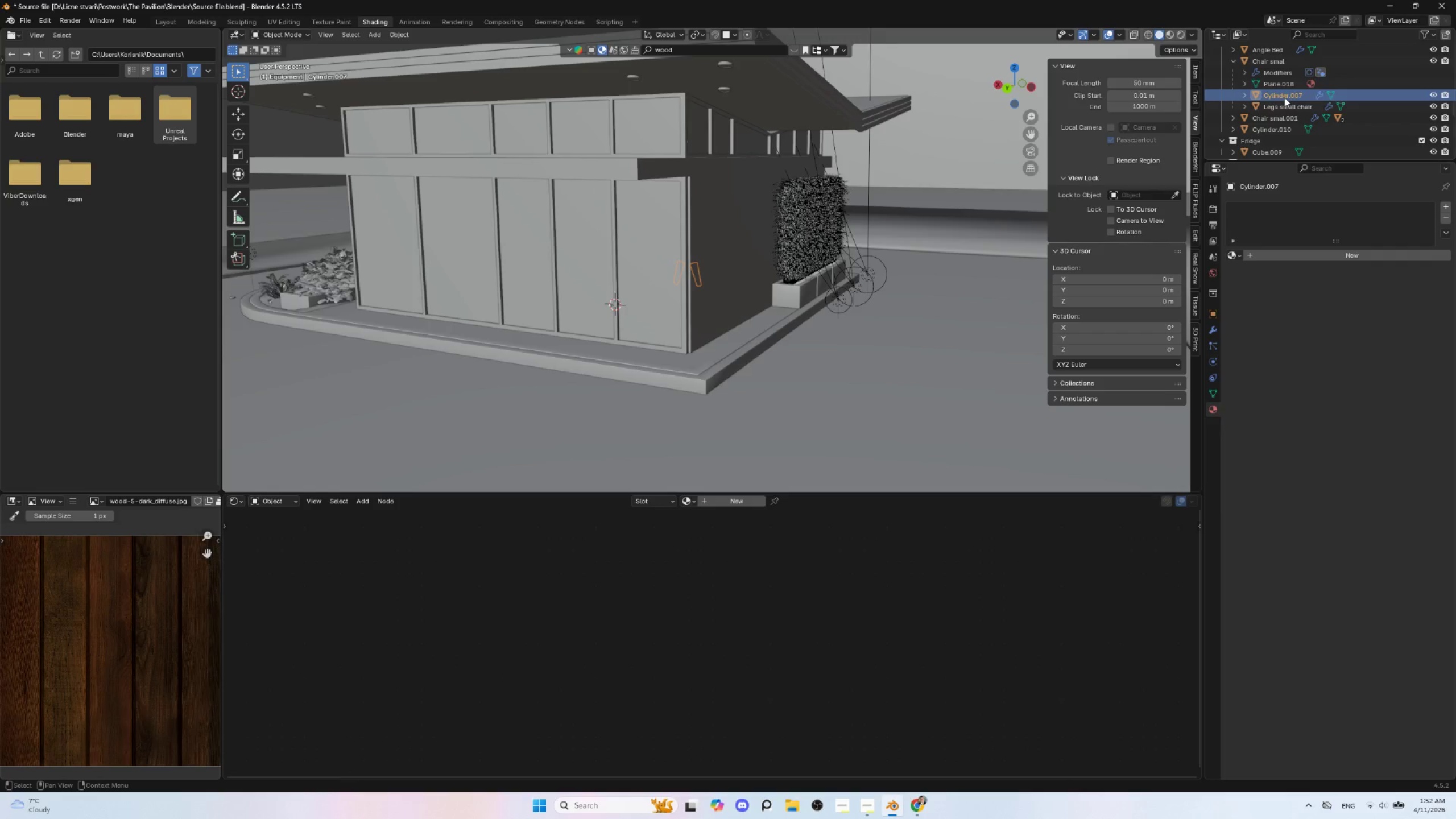 
double_click([1284, 97])
 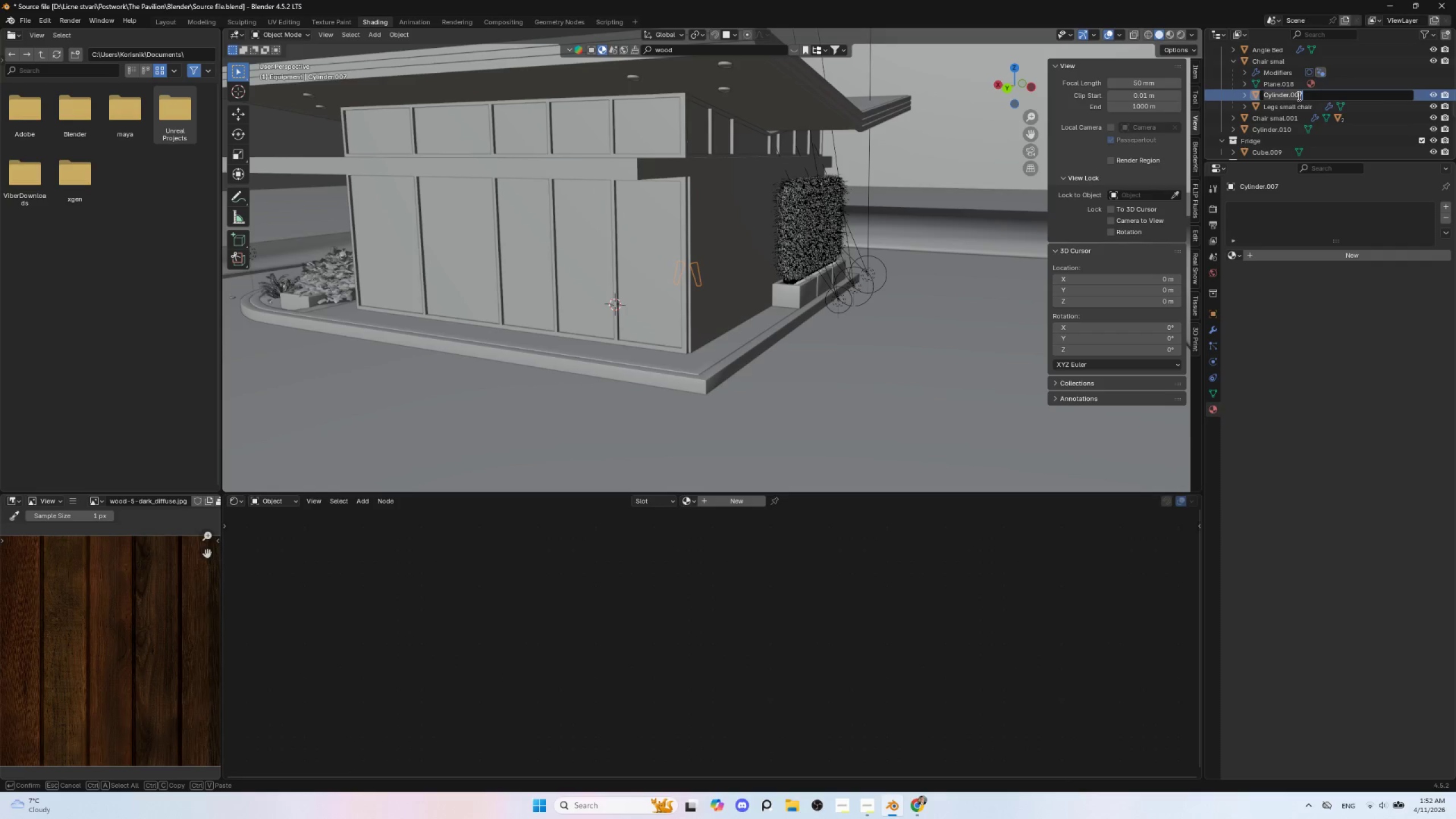 
type(Legs small chair 2)
 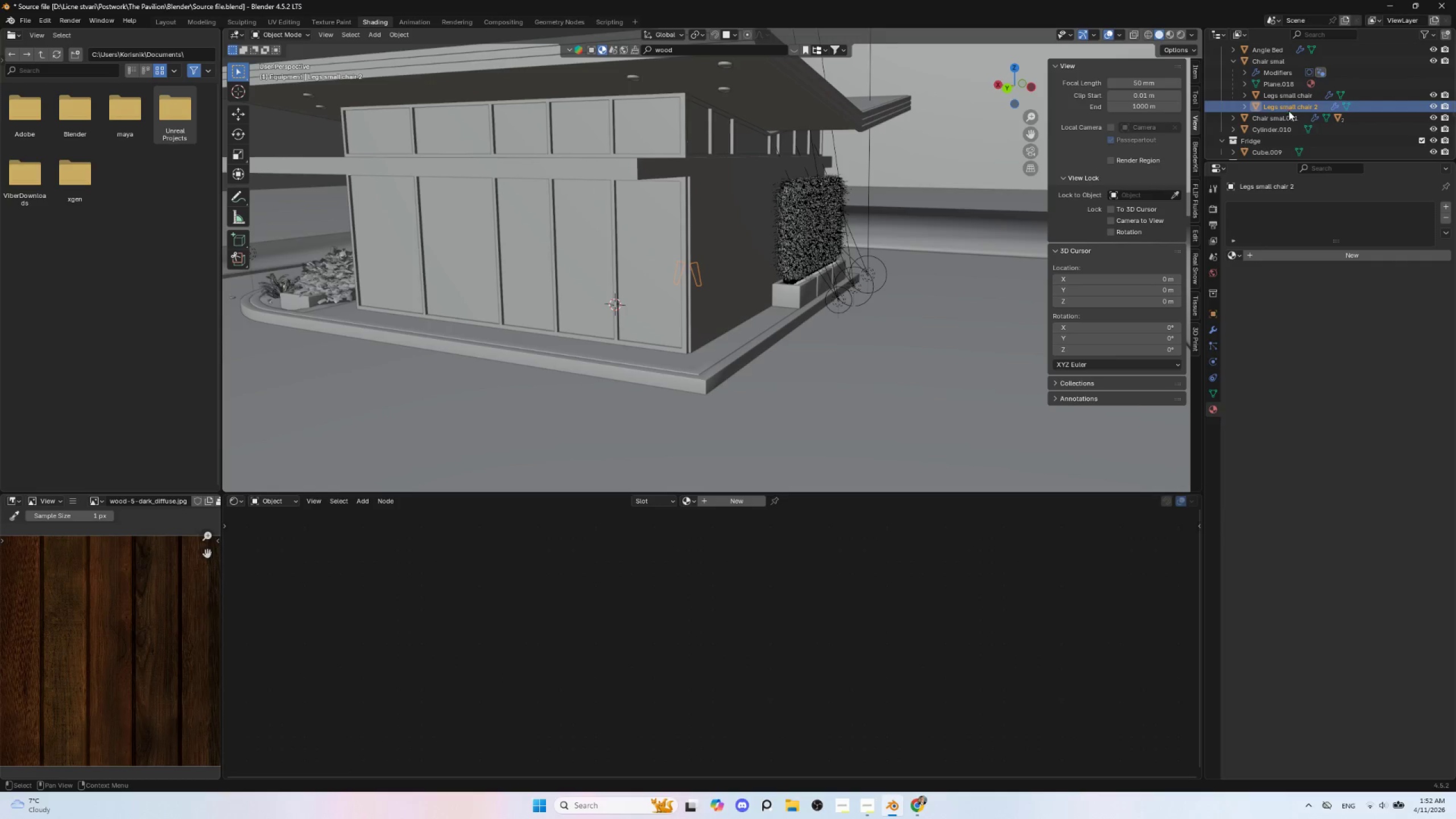 
left_click([1280, 119])
 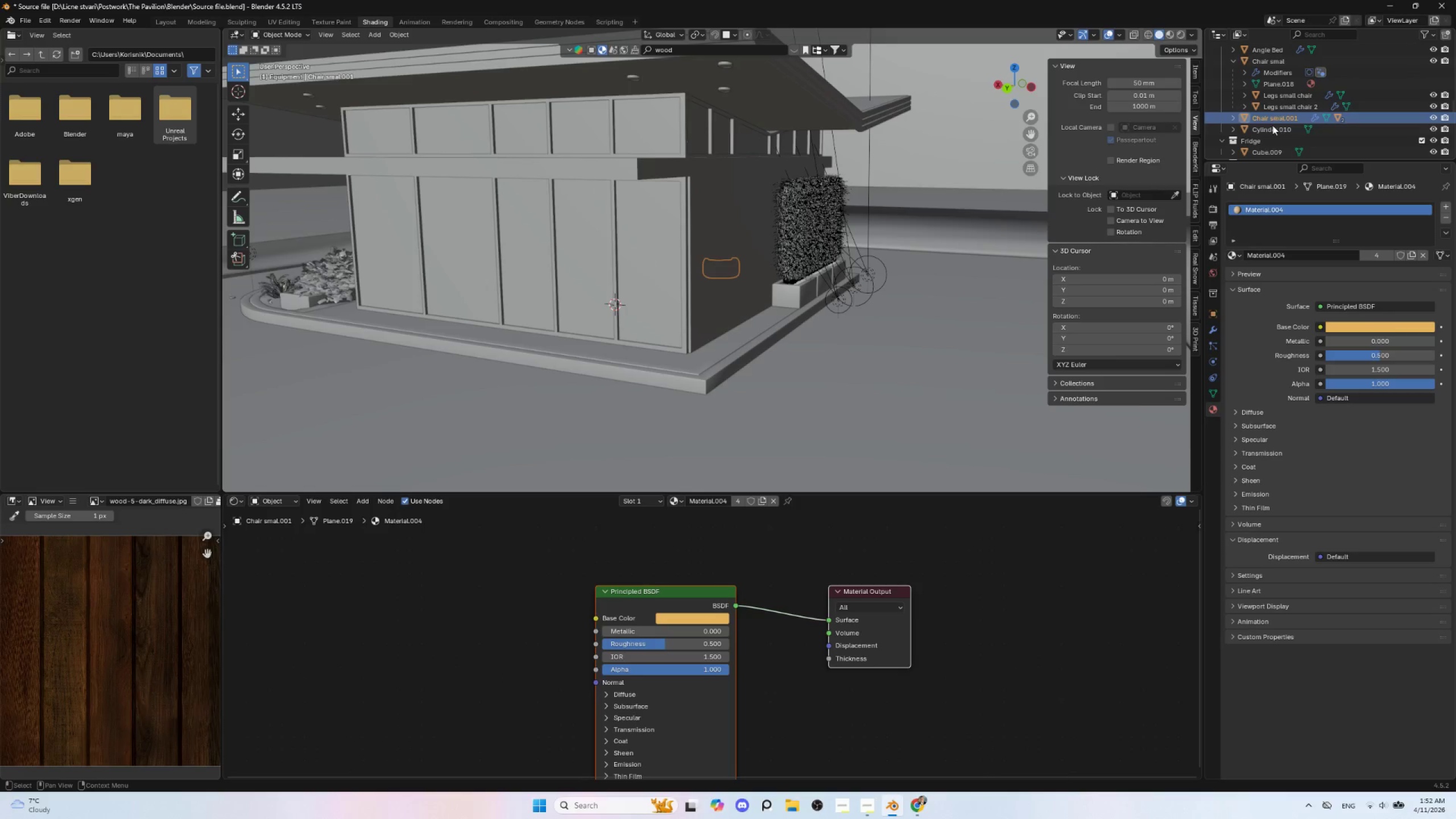 
left_click([1272, 126])
 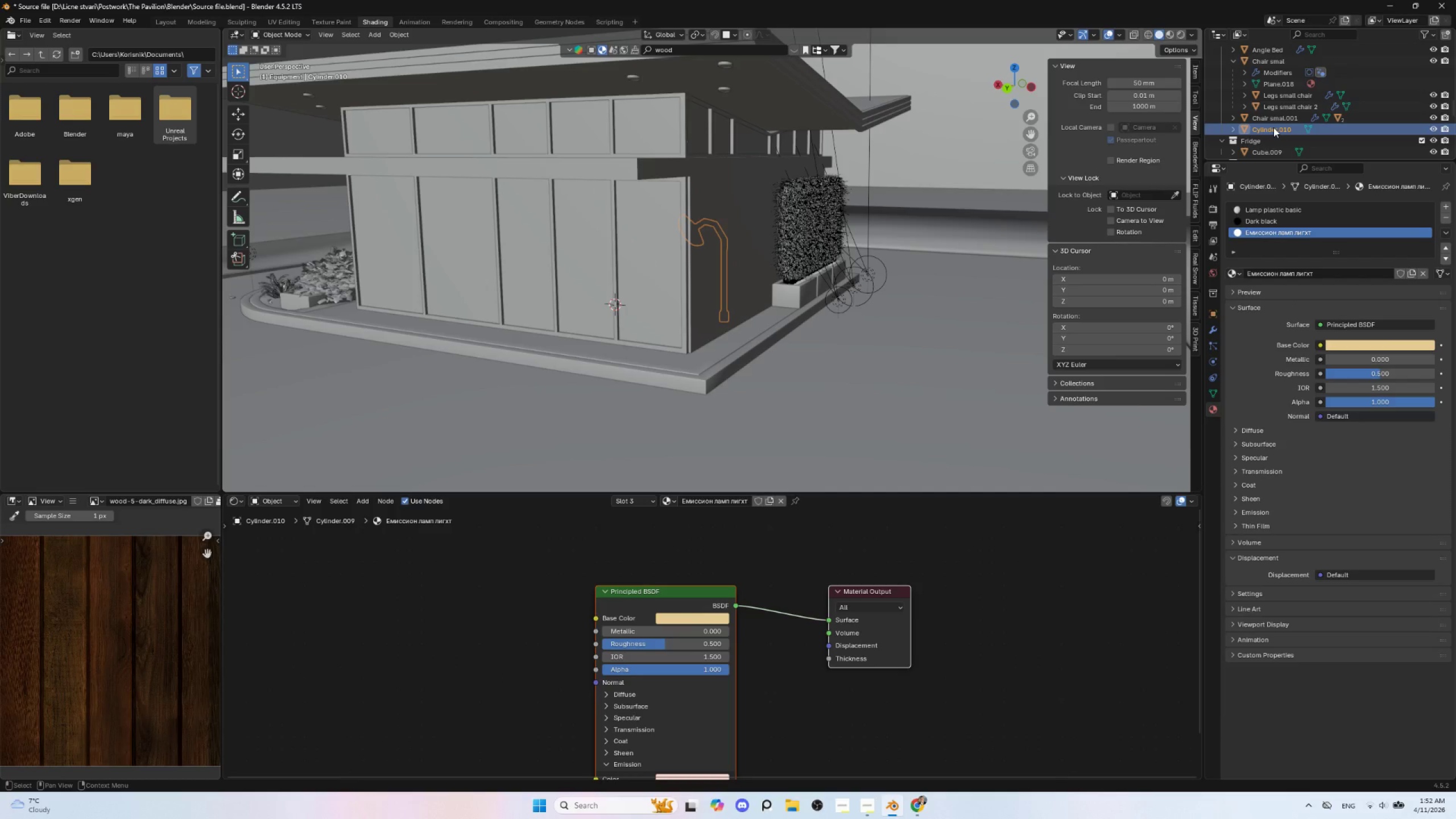 
double_click([1273, 127])
 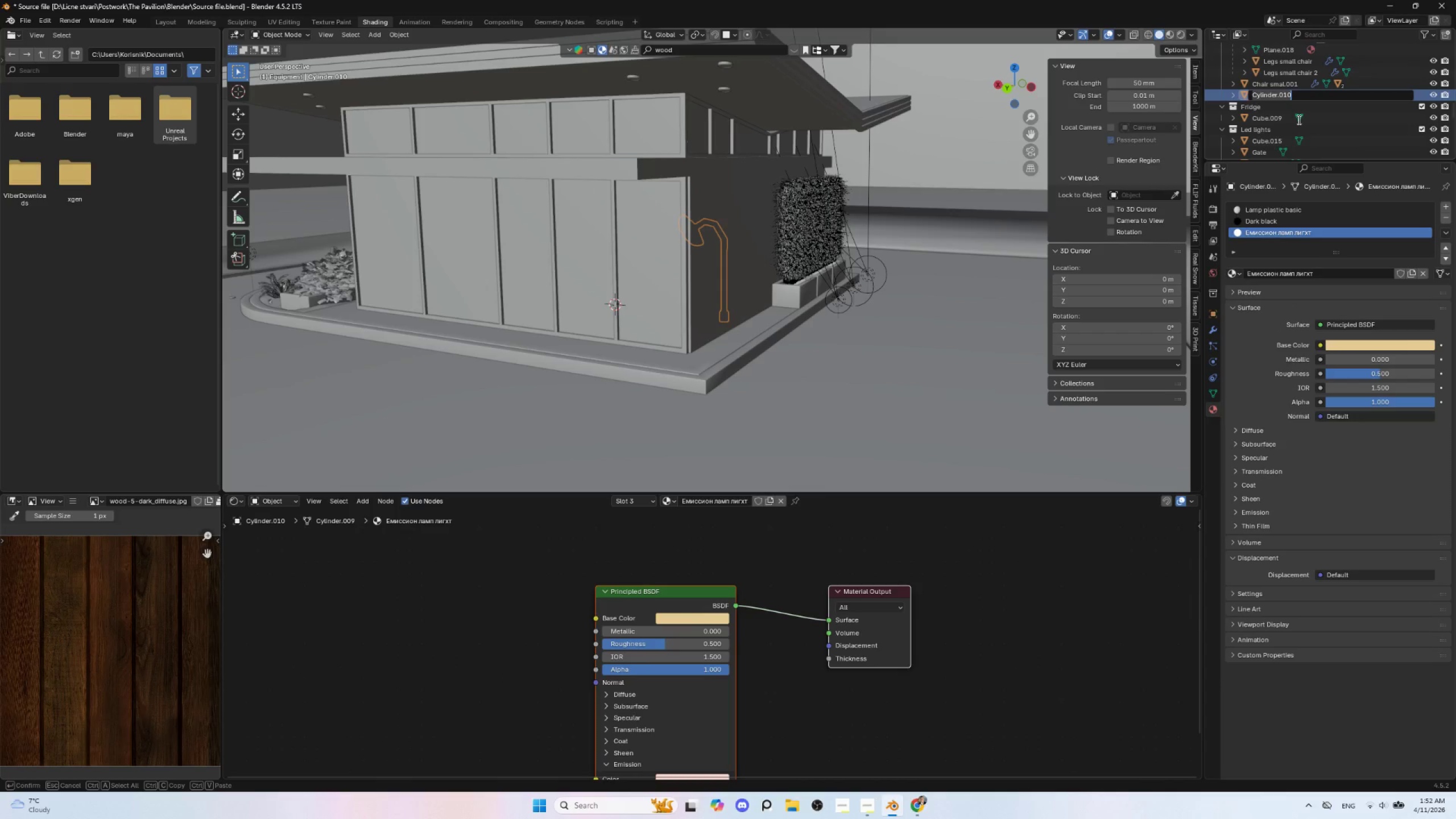 
hold_key(key=ShiftLeft, duration=1.5)
 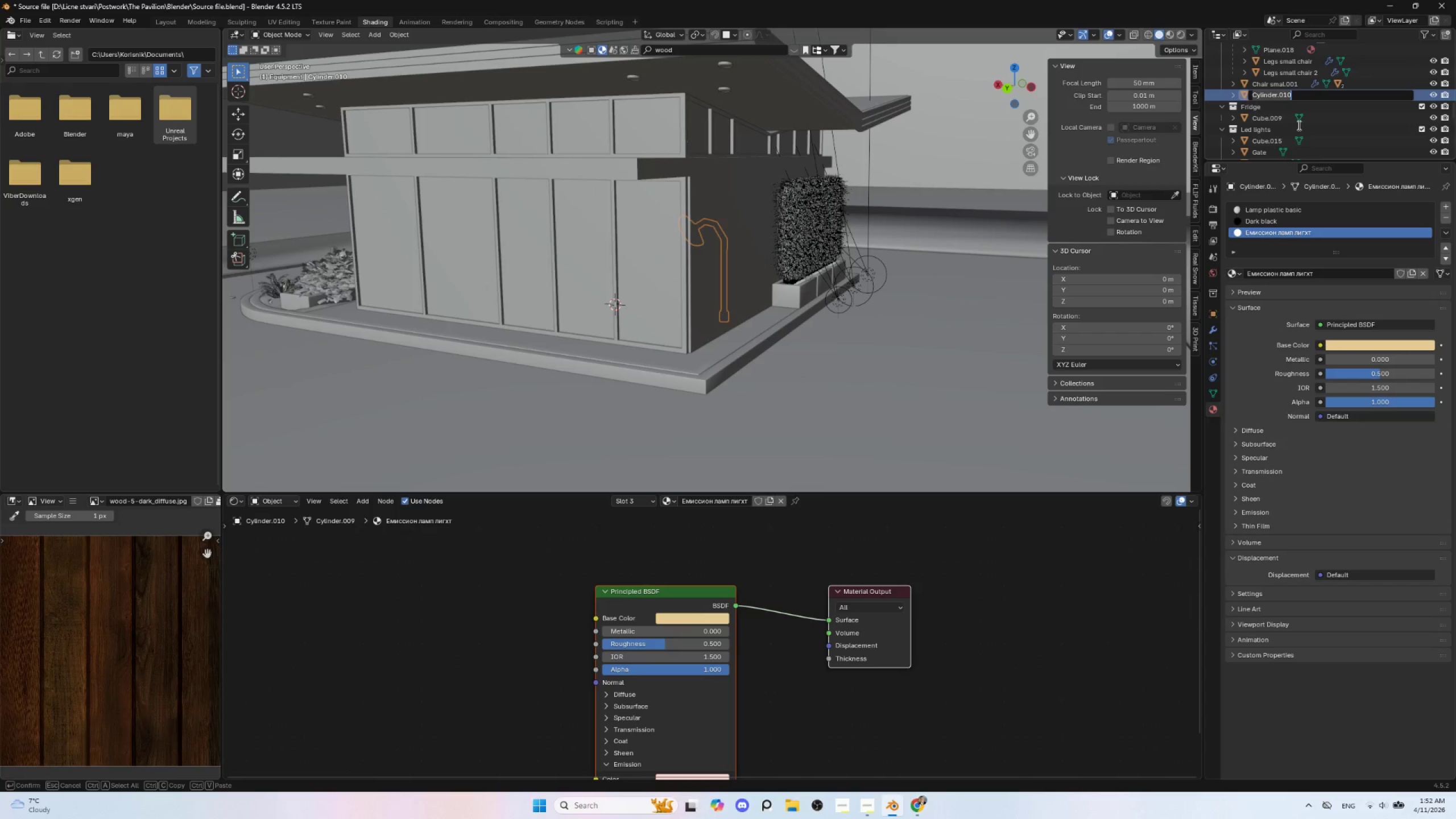 
hold_key(key=ShiftLeft, duration=0.8)
 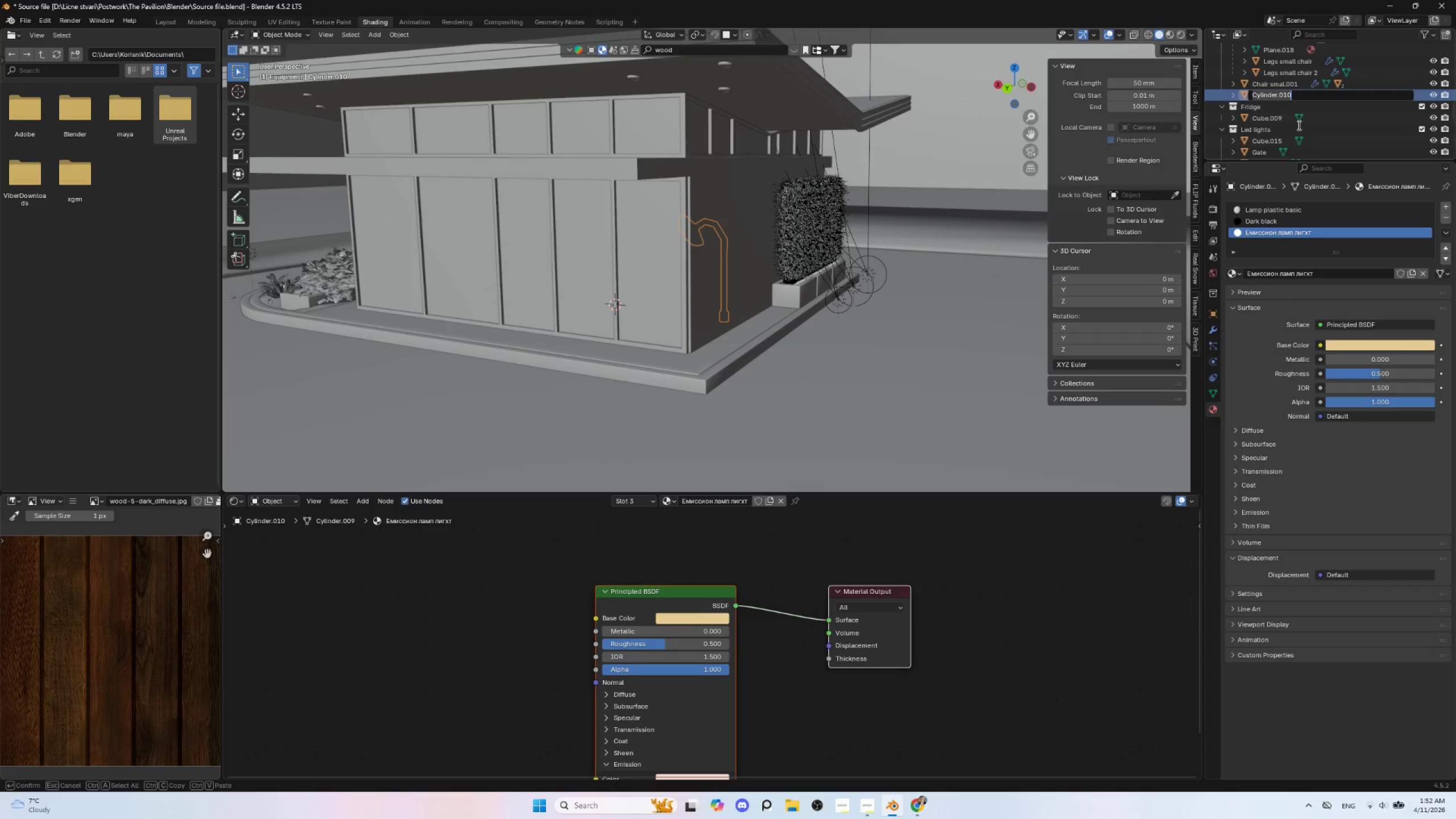 
hold_key(key=ShiftLeft, duration=1.5)
 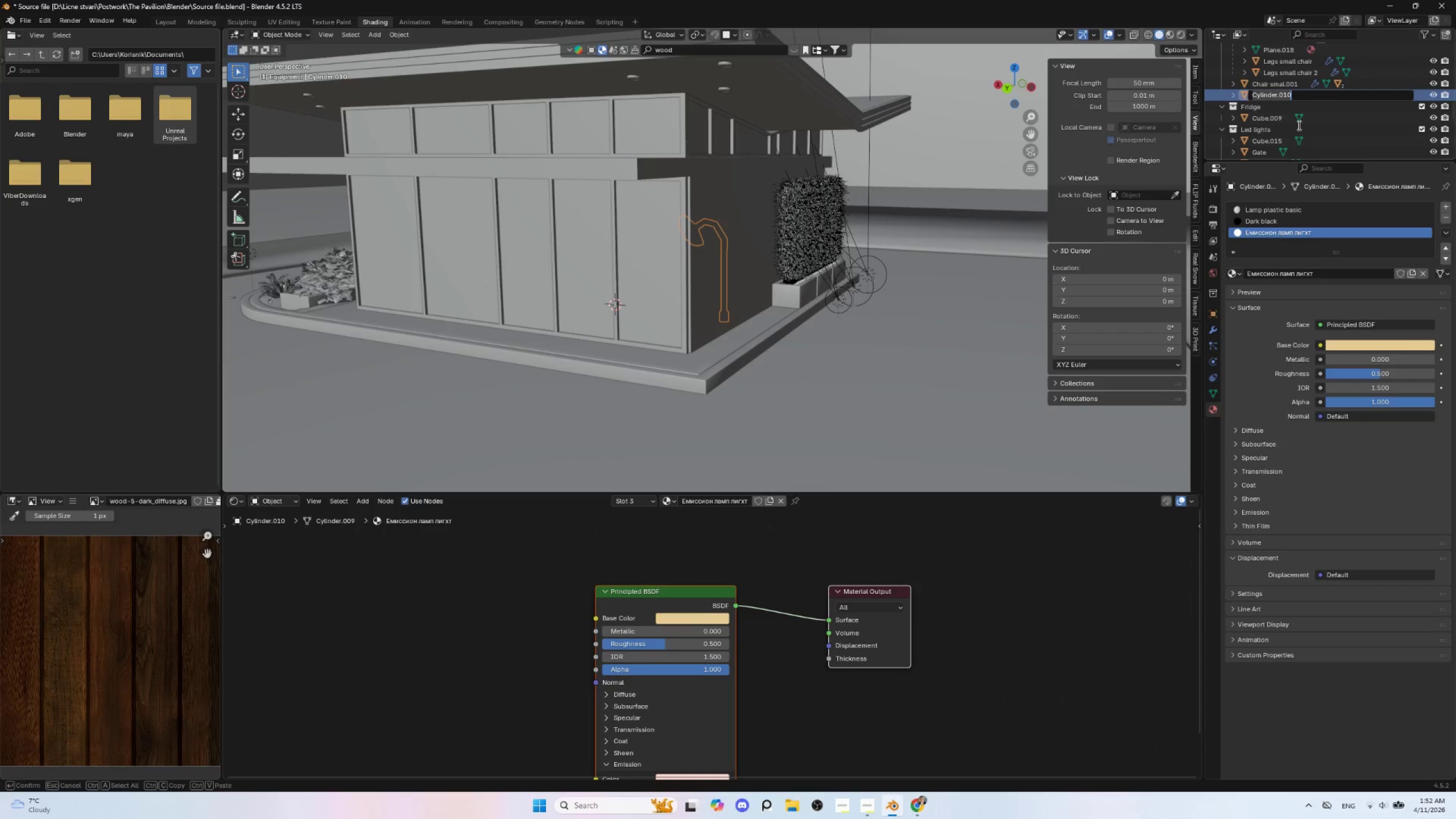 
hold_key(key=ShiftLeft, duration=1.52)
 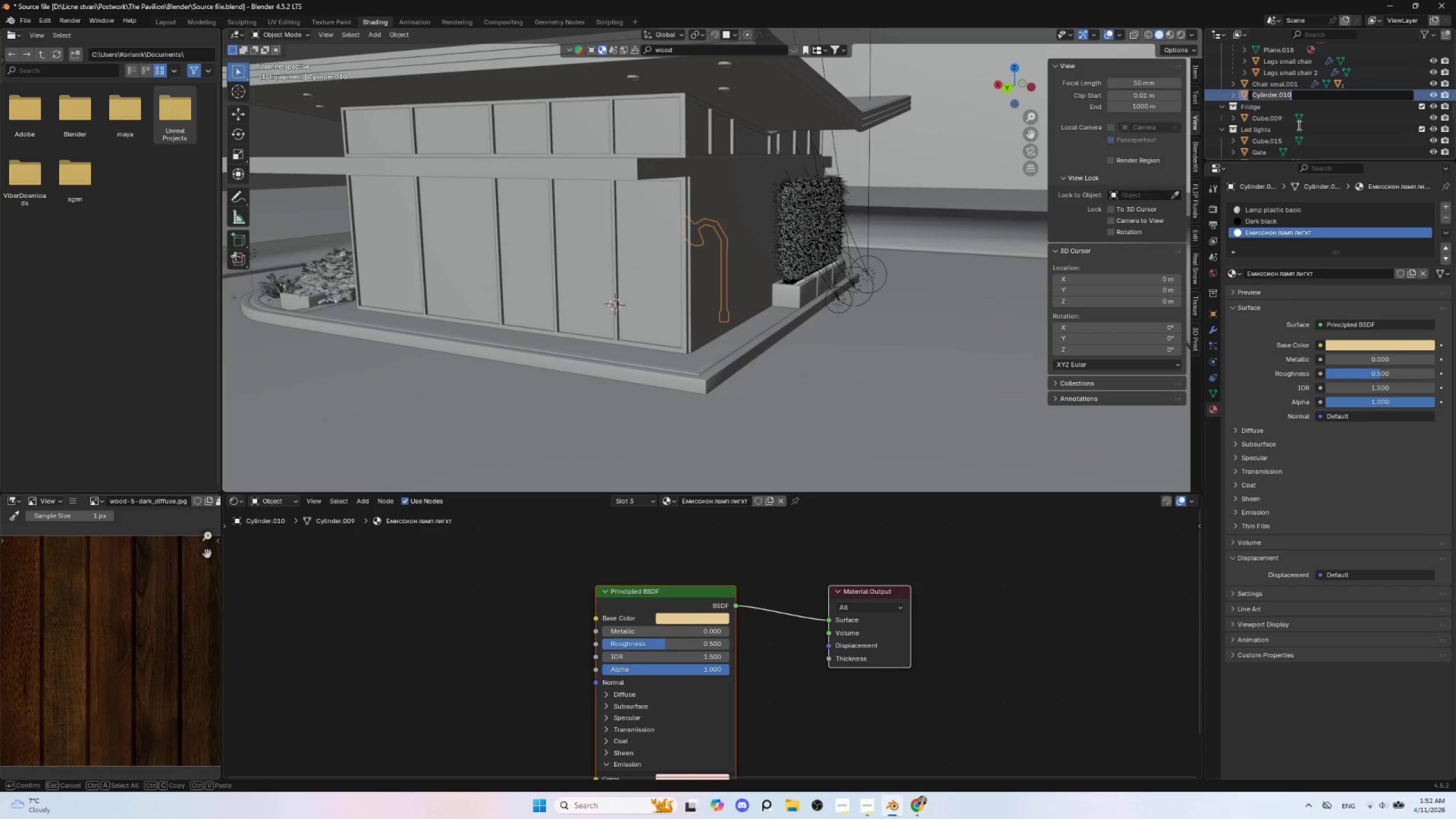 
type(Surgery lamp)
 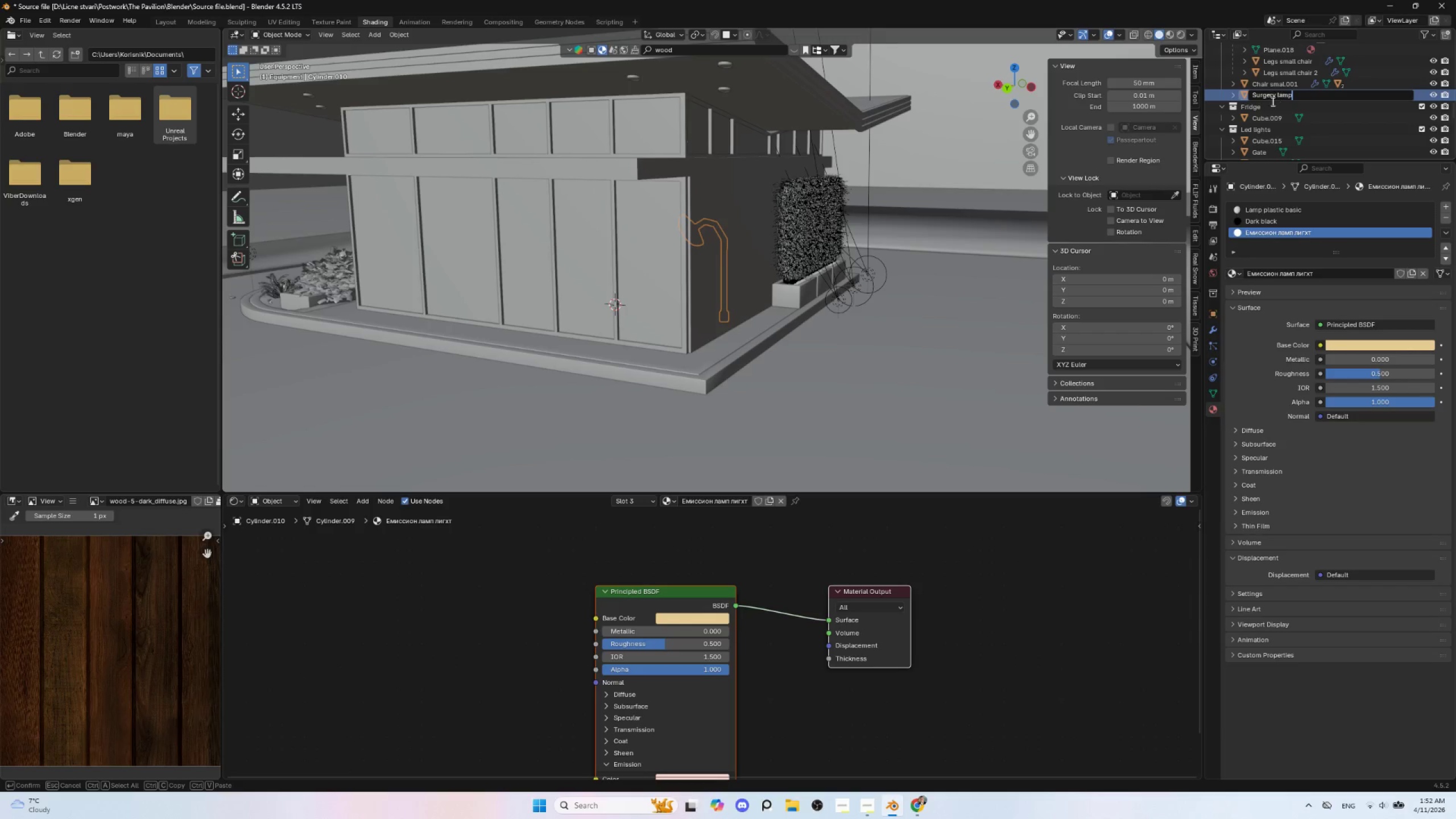 
left_click([1266, 107])
 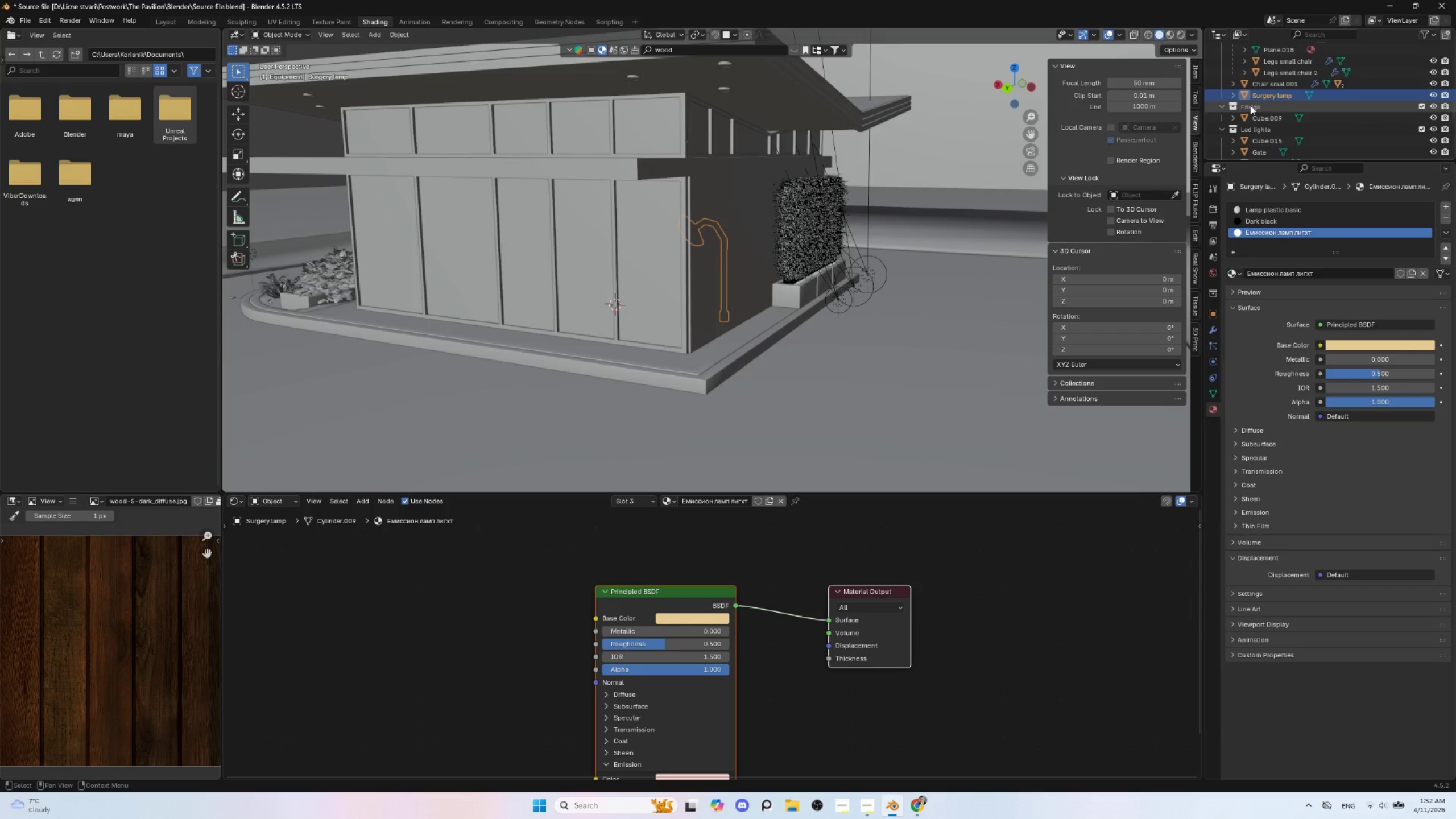 
left_click([1250, 105])
 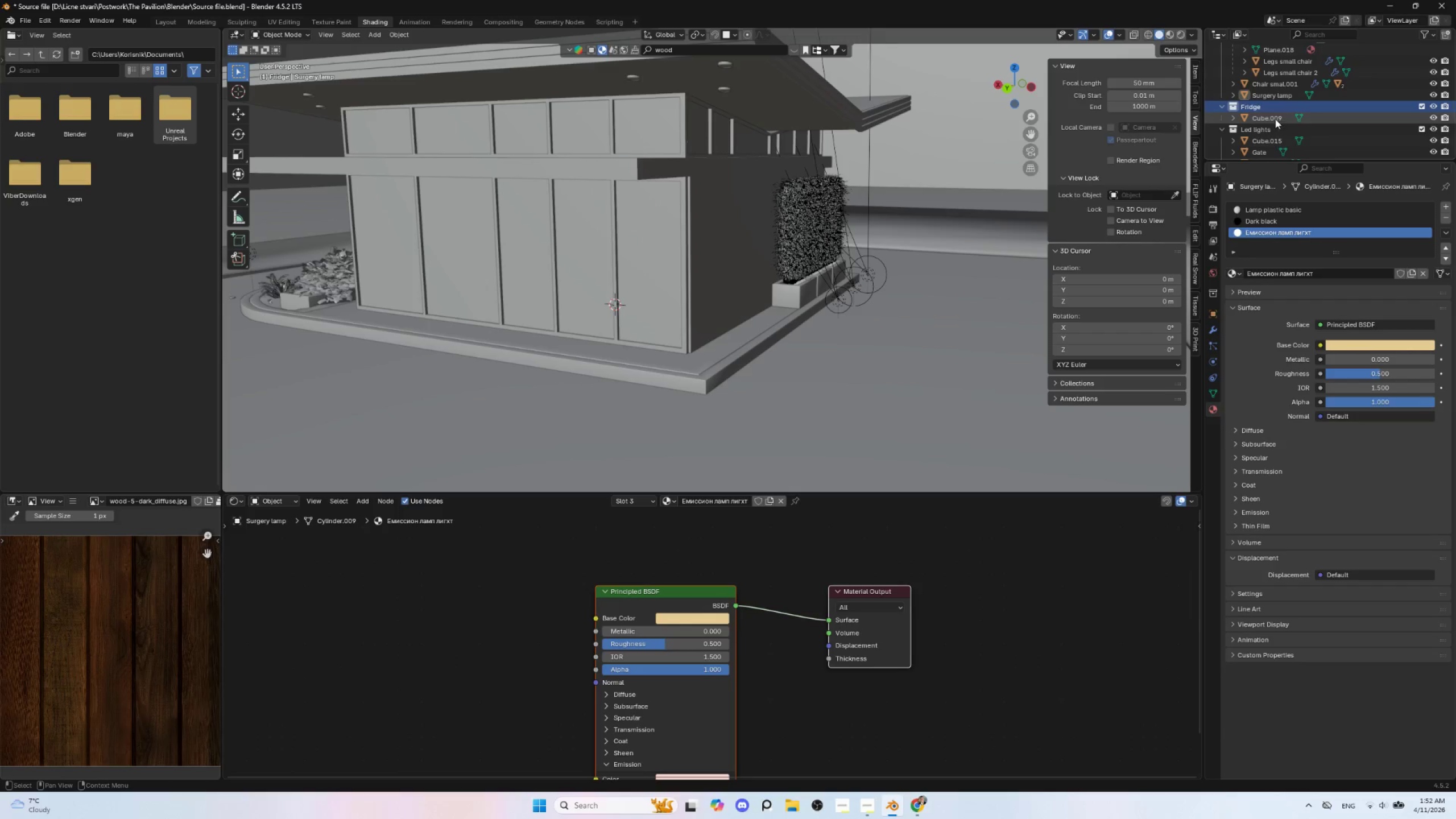 
left_click([1275, 114])
 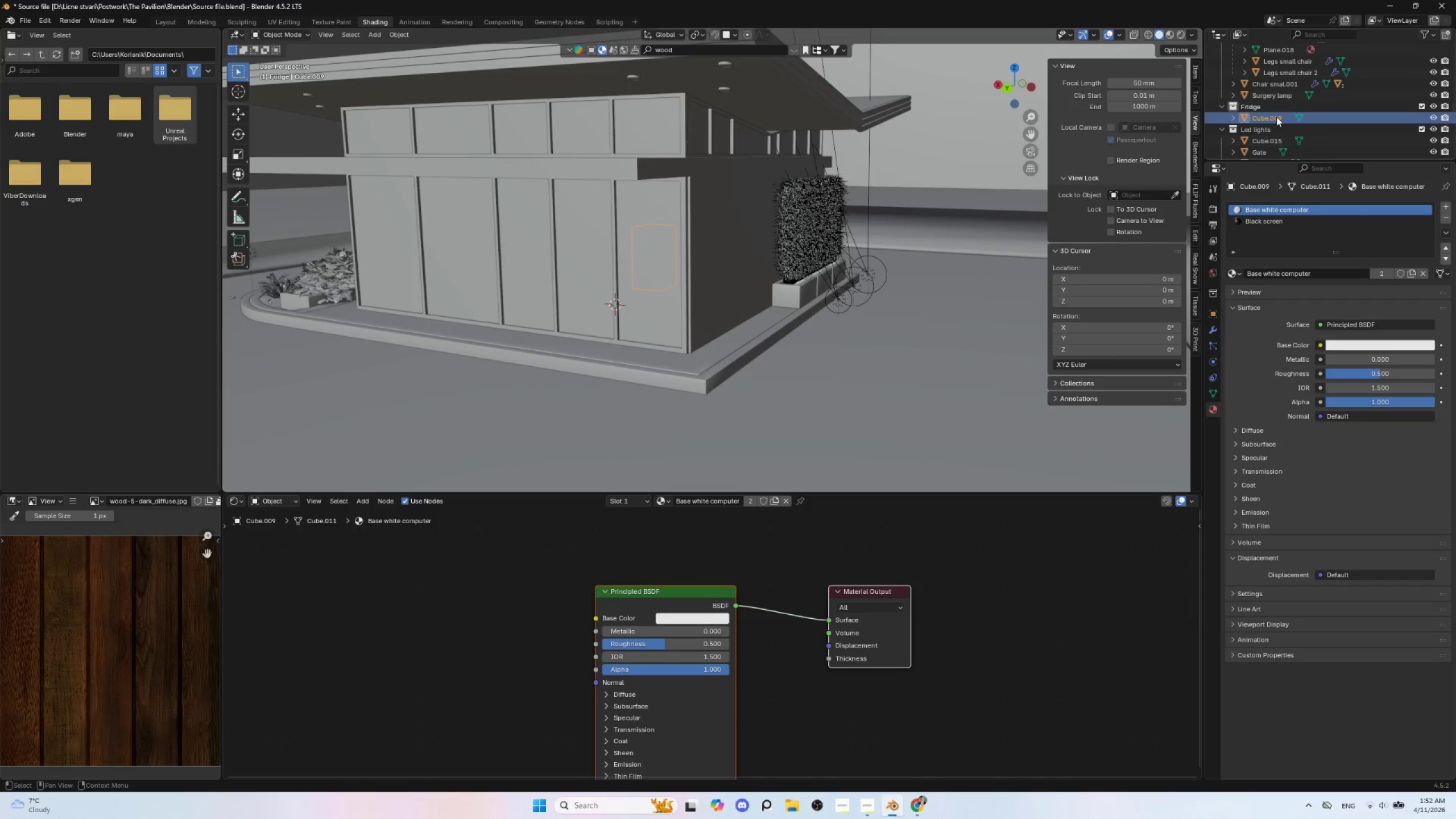 
double_click([1276, 117])
 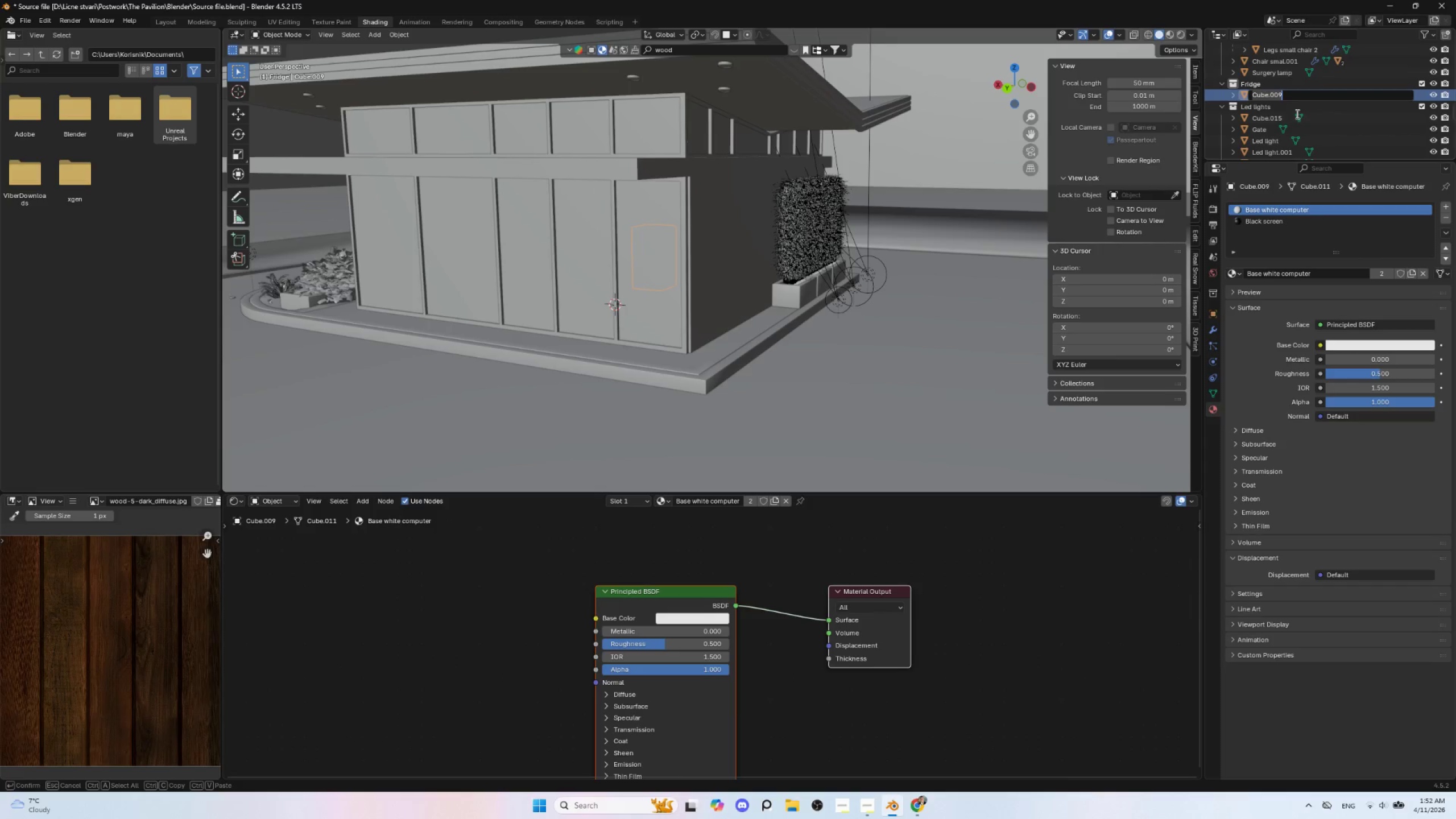 
type(Fridge)
 